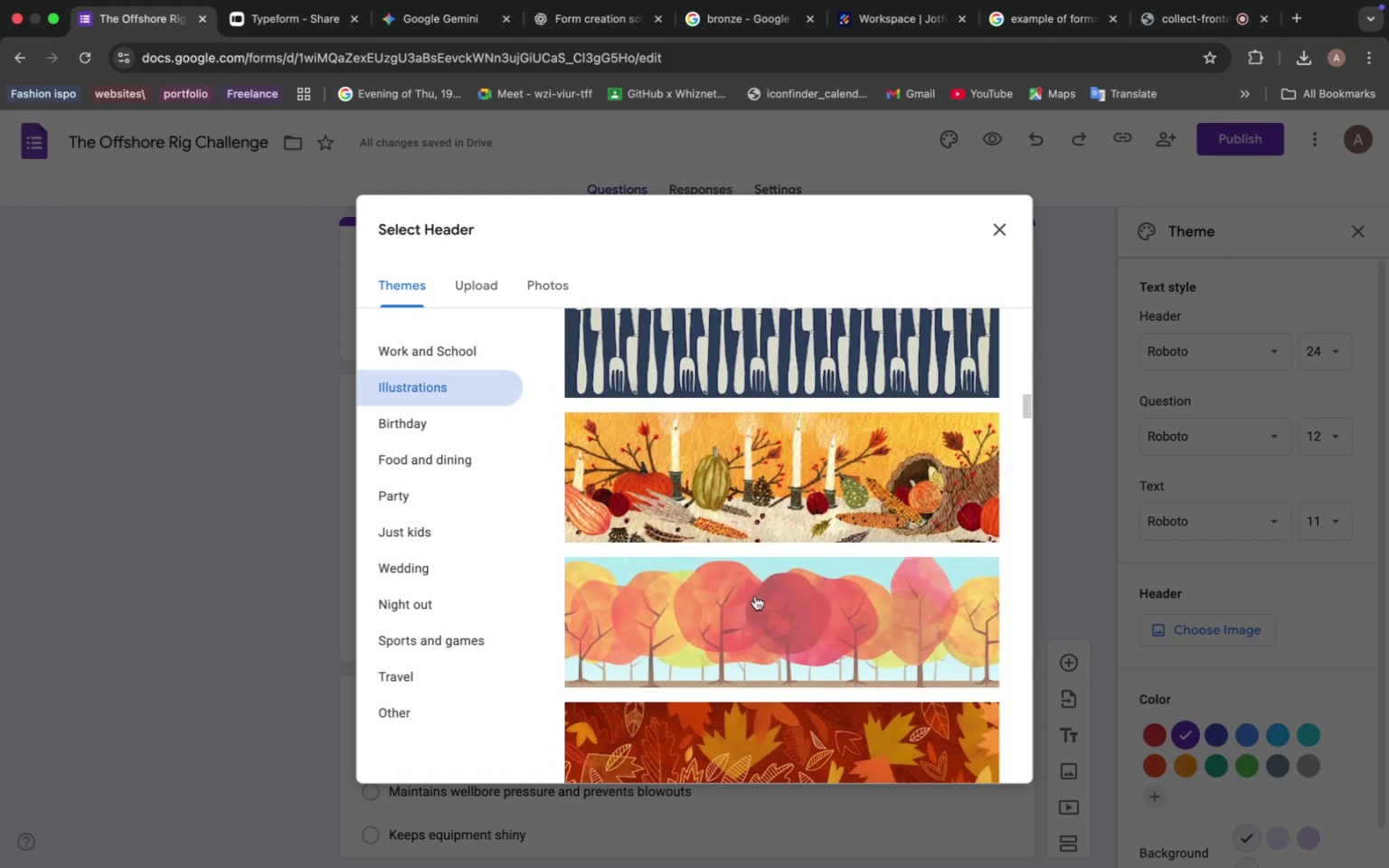 
left_click([762, 498])
 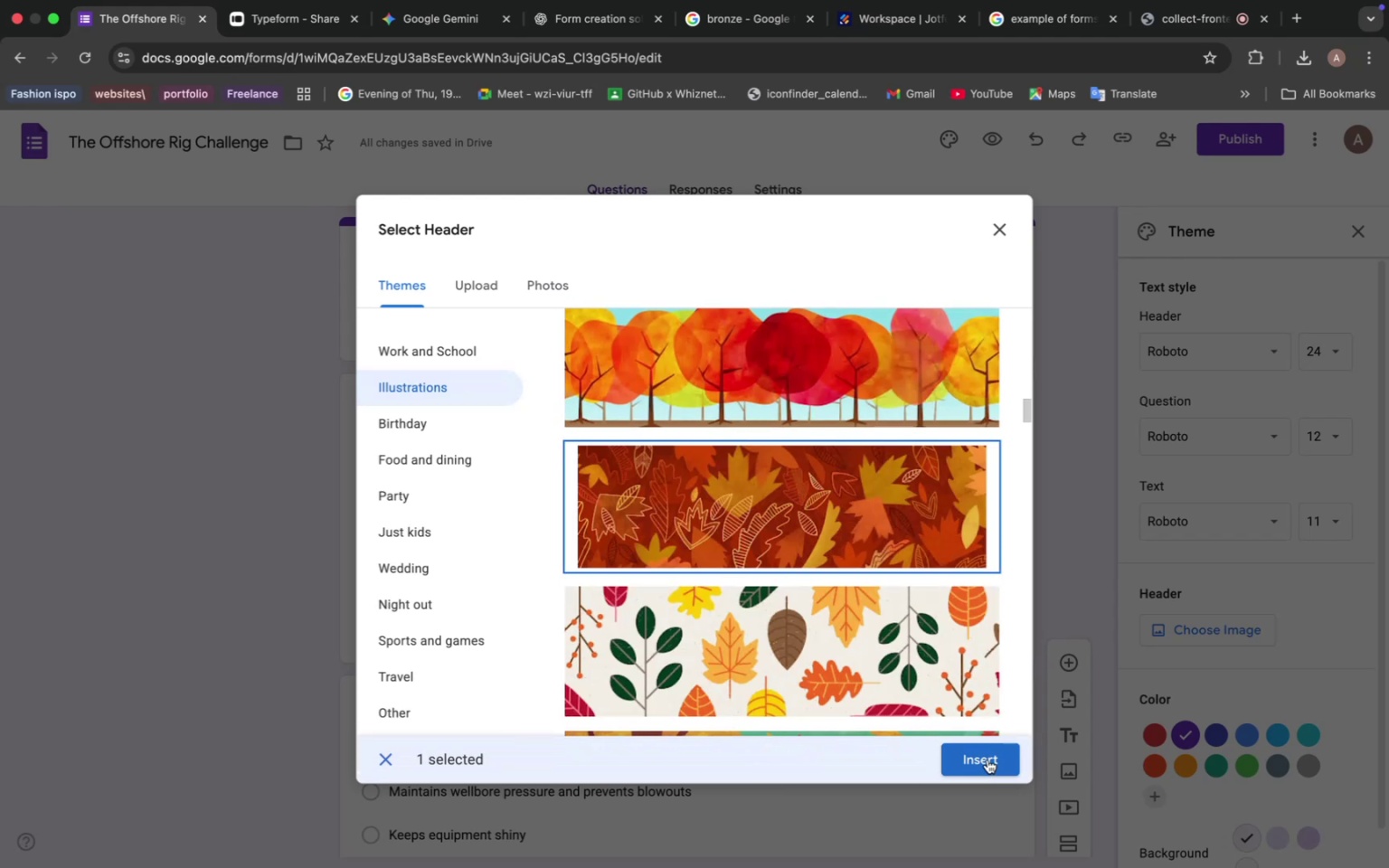 
left_click([987, 758])
 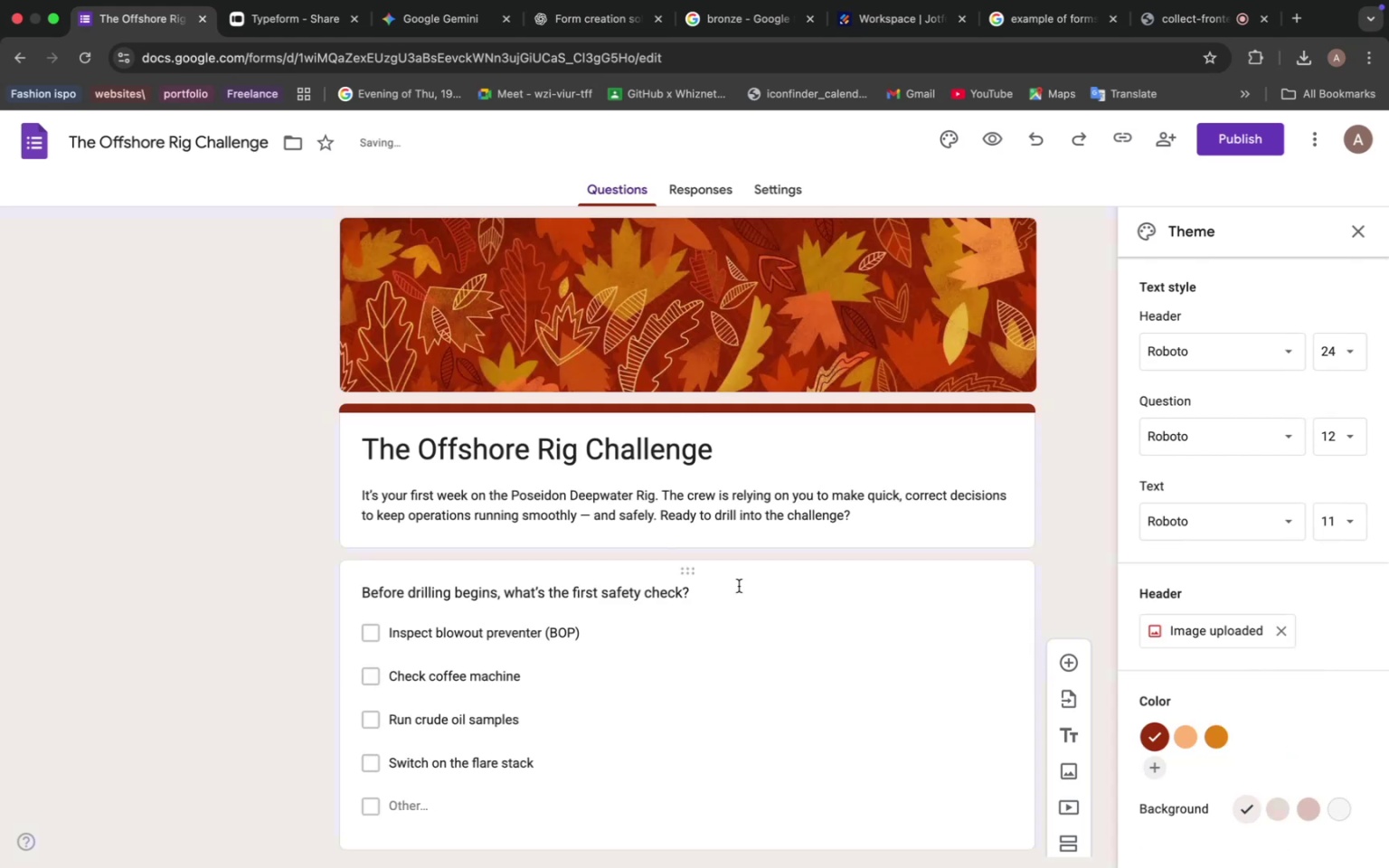 
wait(8.73)
 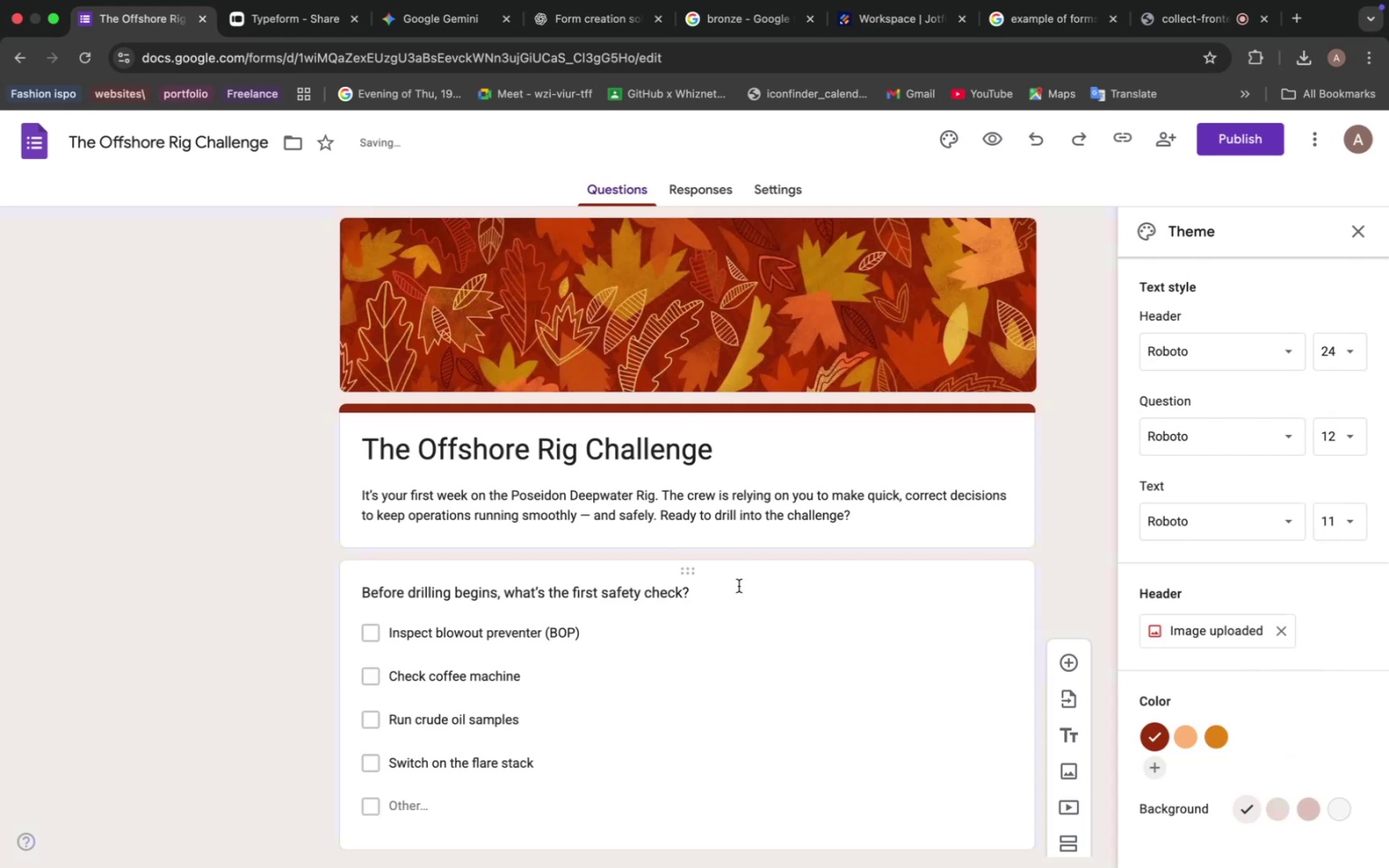 
left_click([1189, 741])
 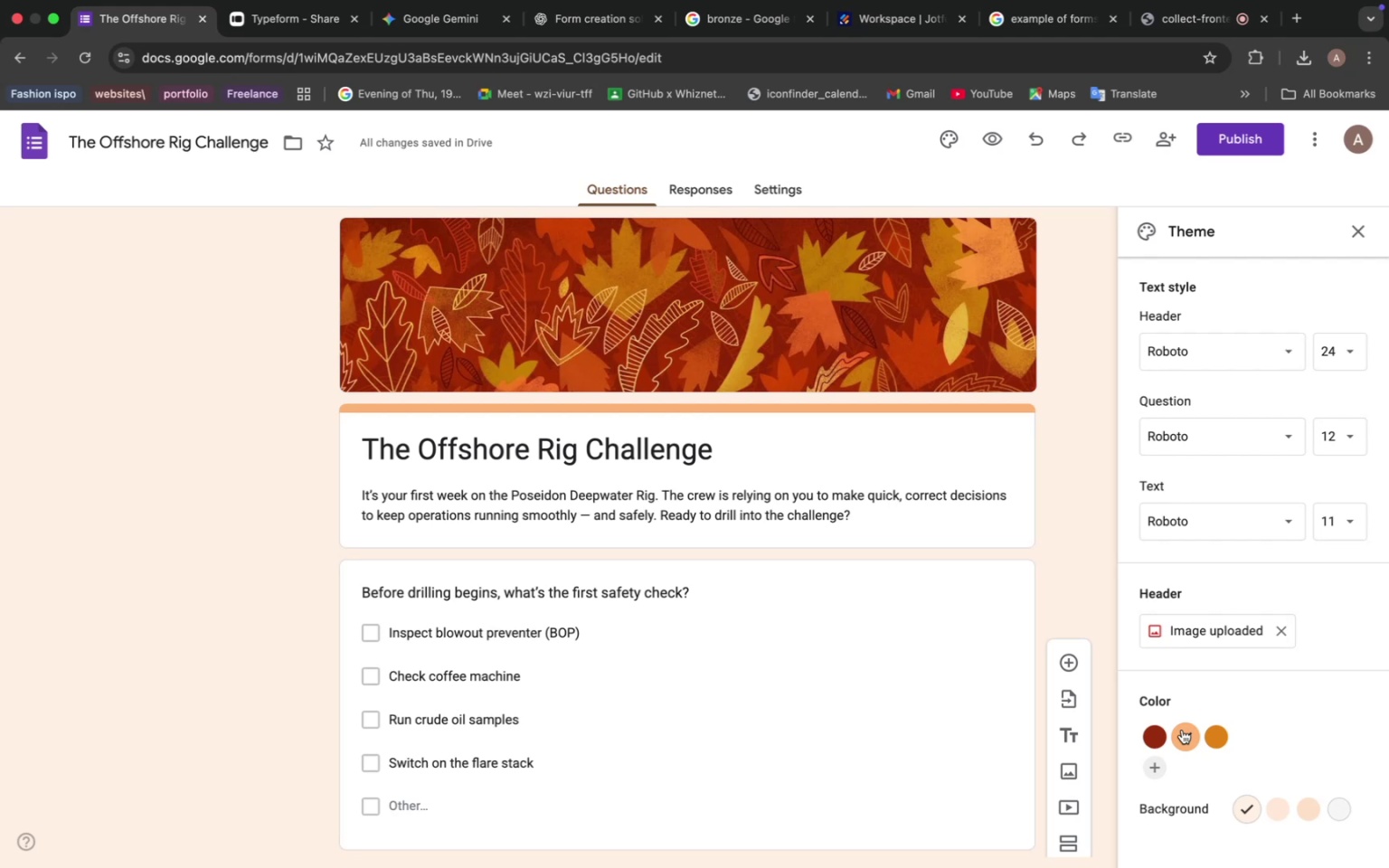 
wait(10.45)
 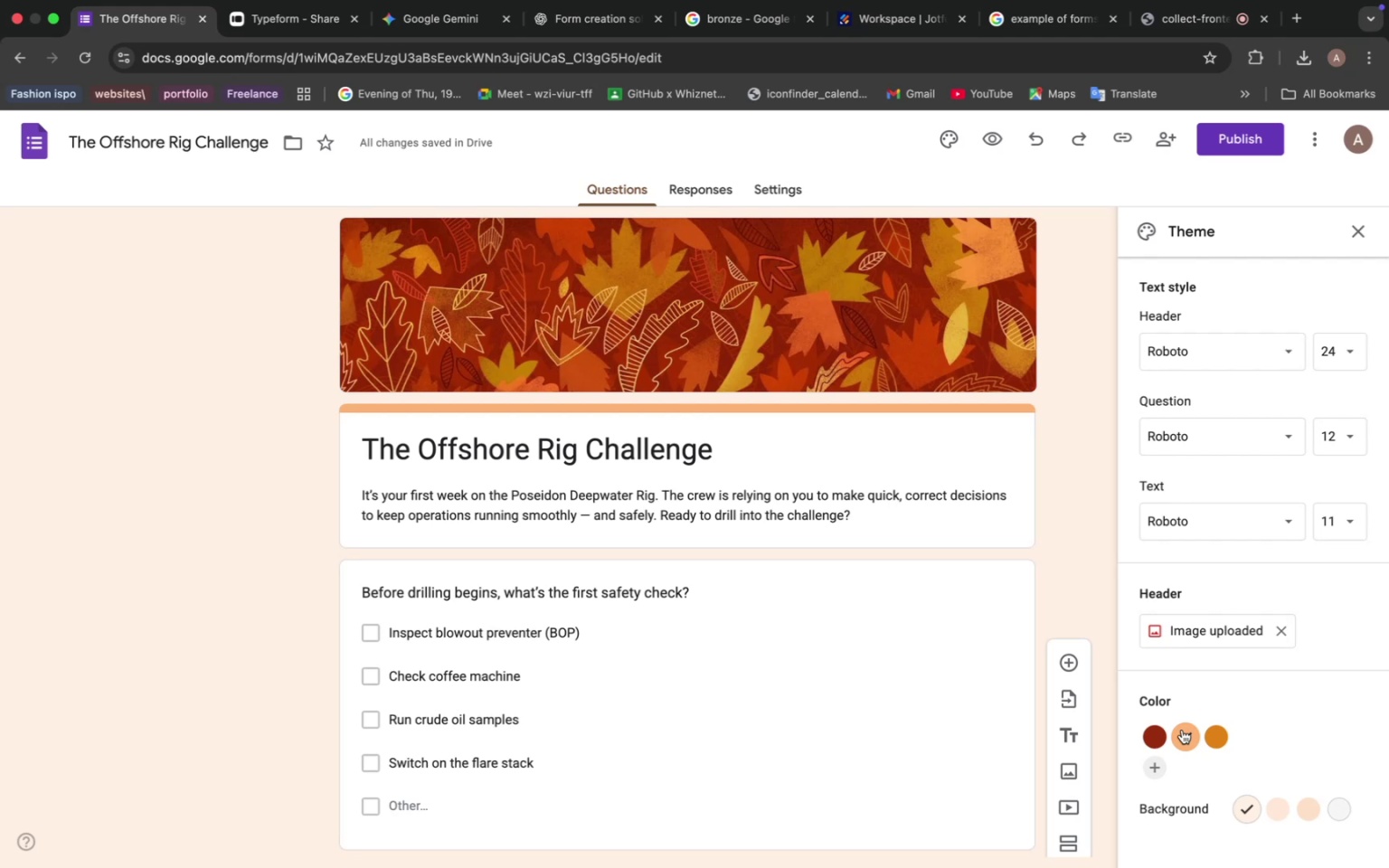 
scroll: coordinate [737, 647], scroll_direction: down, amount: 32.0
 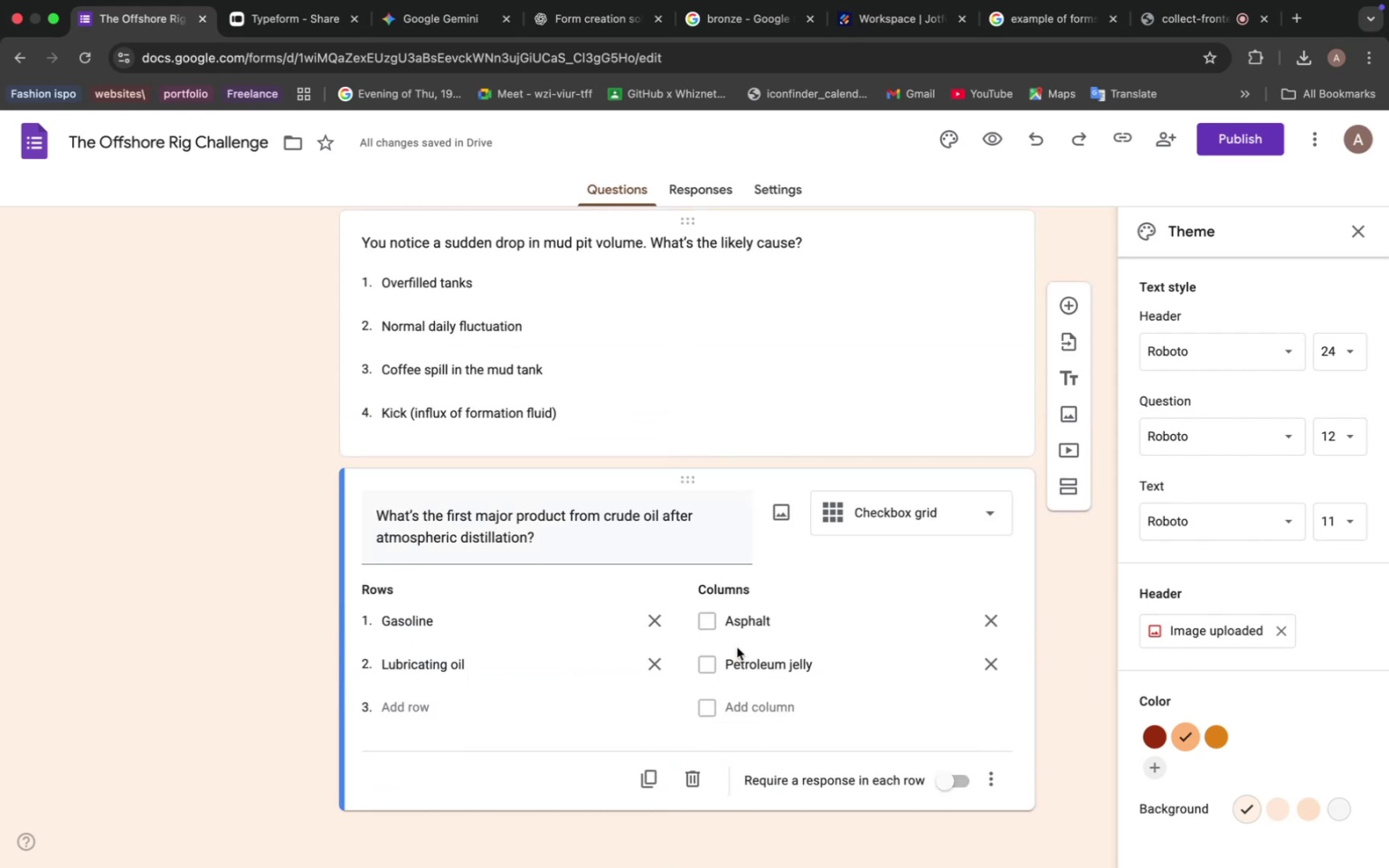 
scroll: coordinate [839, 595], scroll_direction: up, amount: 13.0
 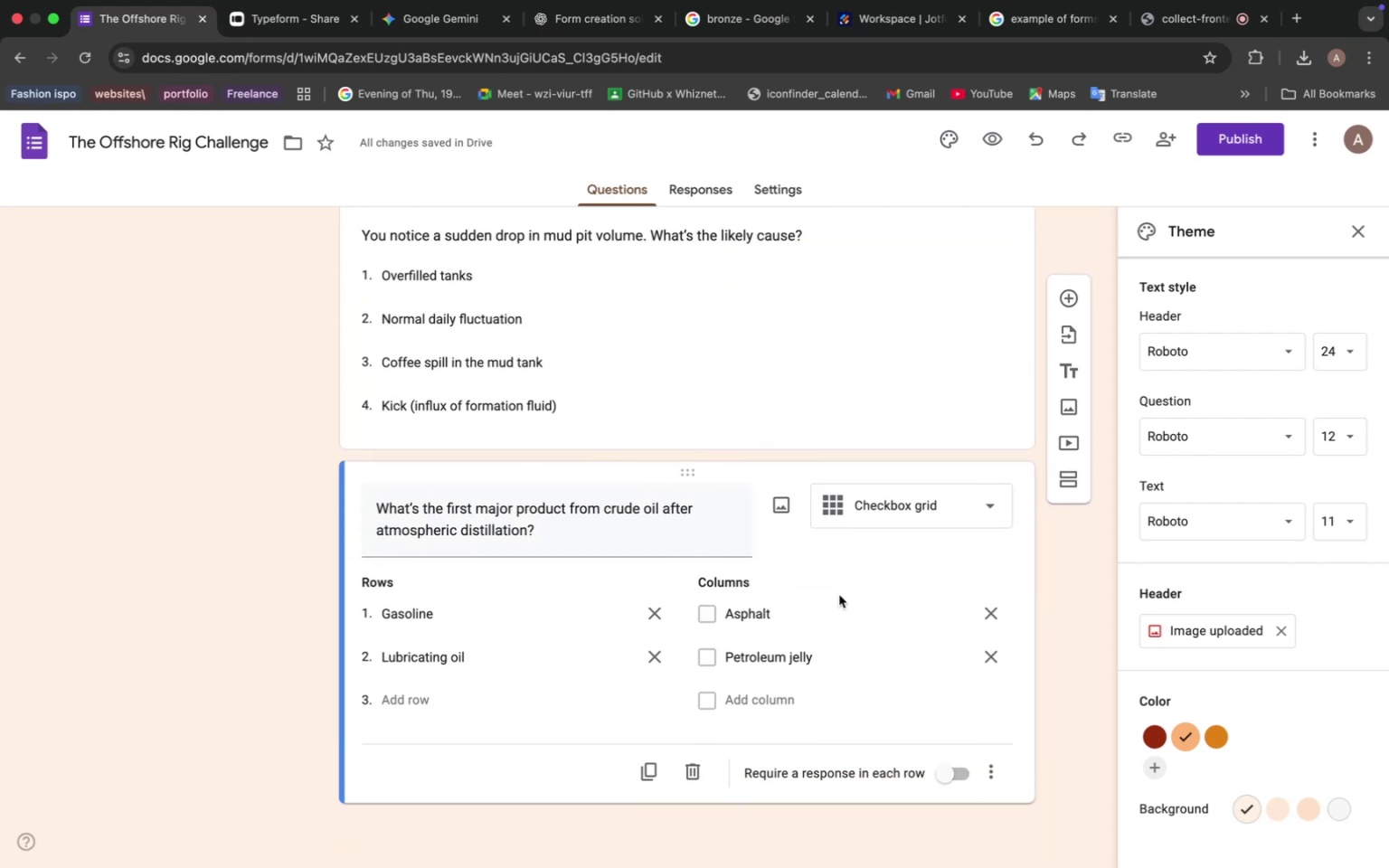 
left_click([574, 19])
 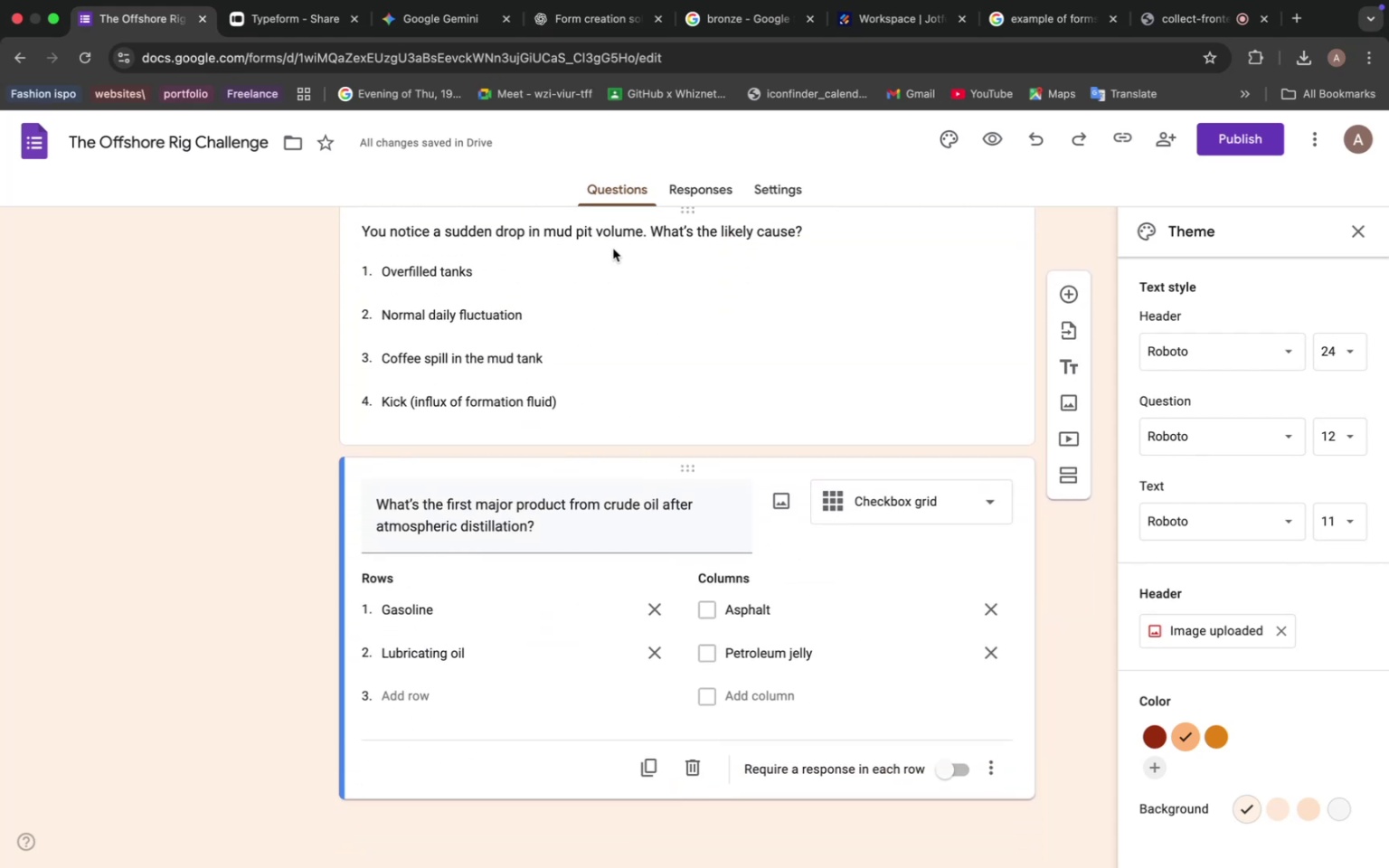 
scroll: coordinate [685, 435], scroll_direction: down, amount: 5.0
 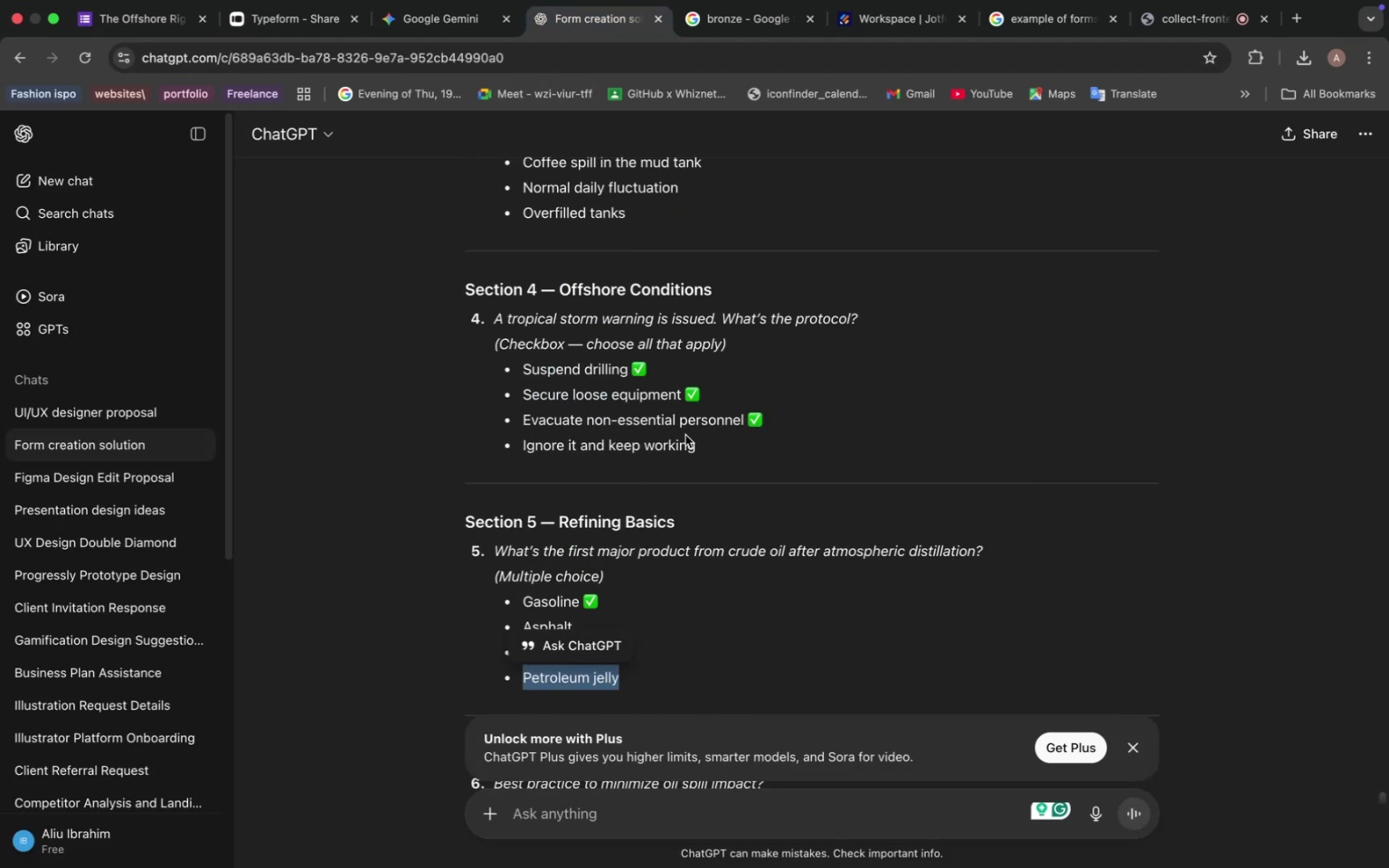 
scroll: coordinate [576, 333], scroll_direction: up, amount: 4.0
 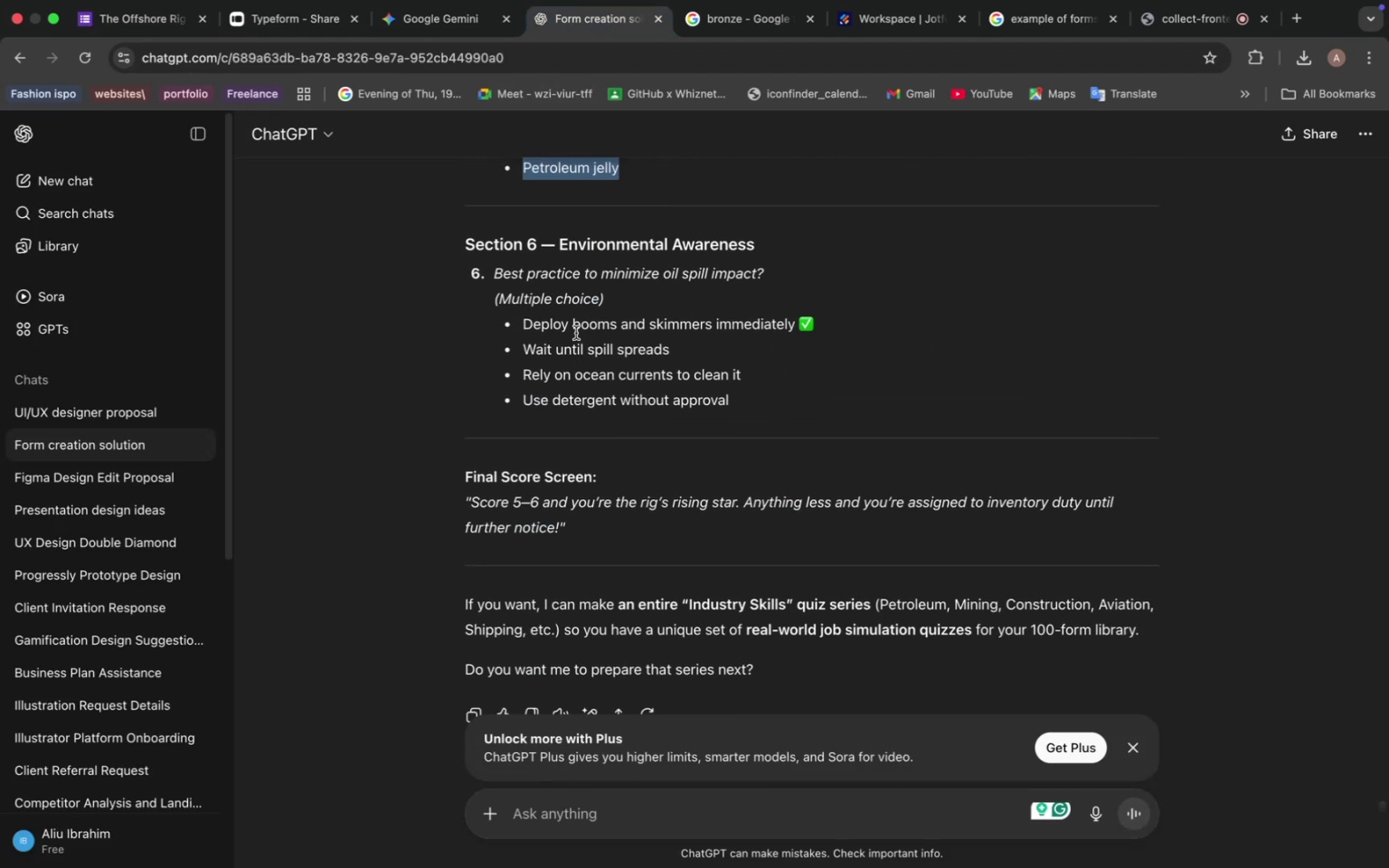 
left_click_drag(start_coordinate=[561, 286], to_coordinate=[792, 283])
 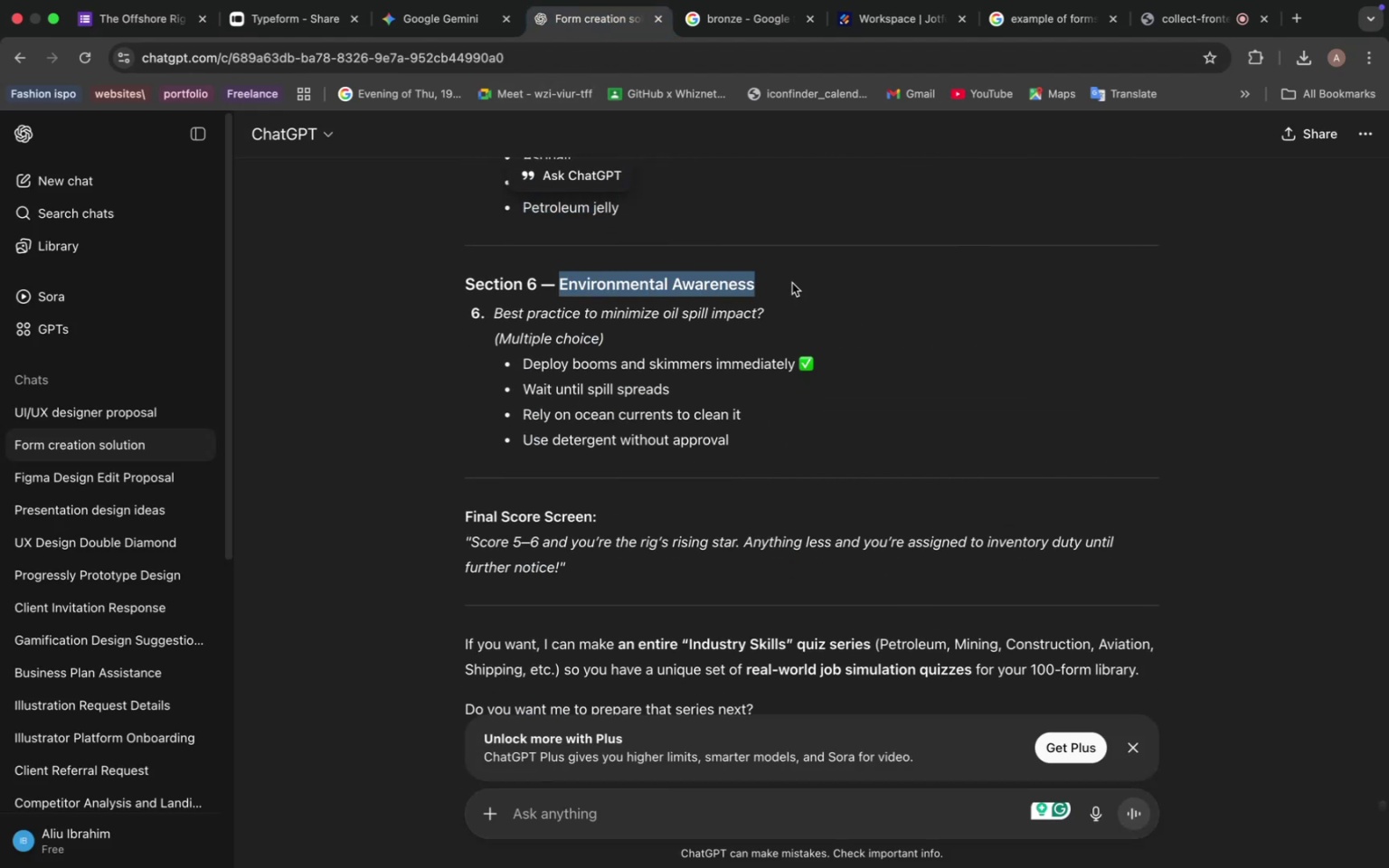 
key(Meta+C)
 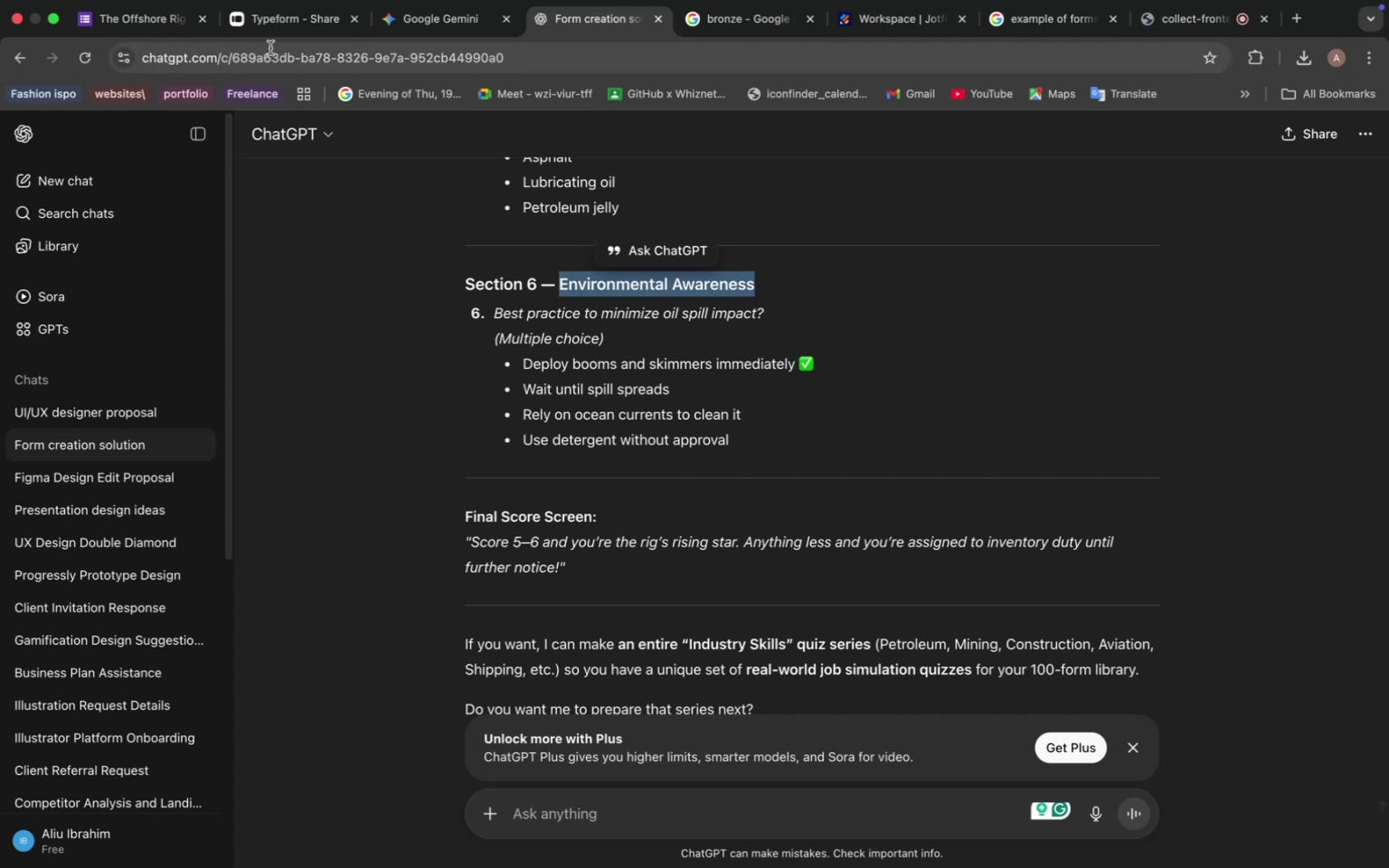 
wait(12.19)
 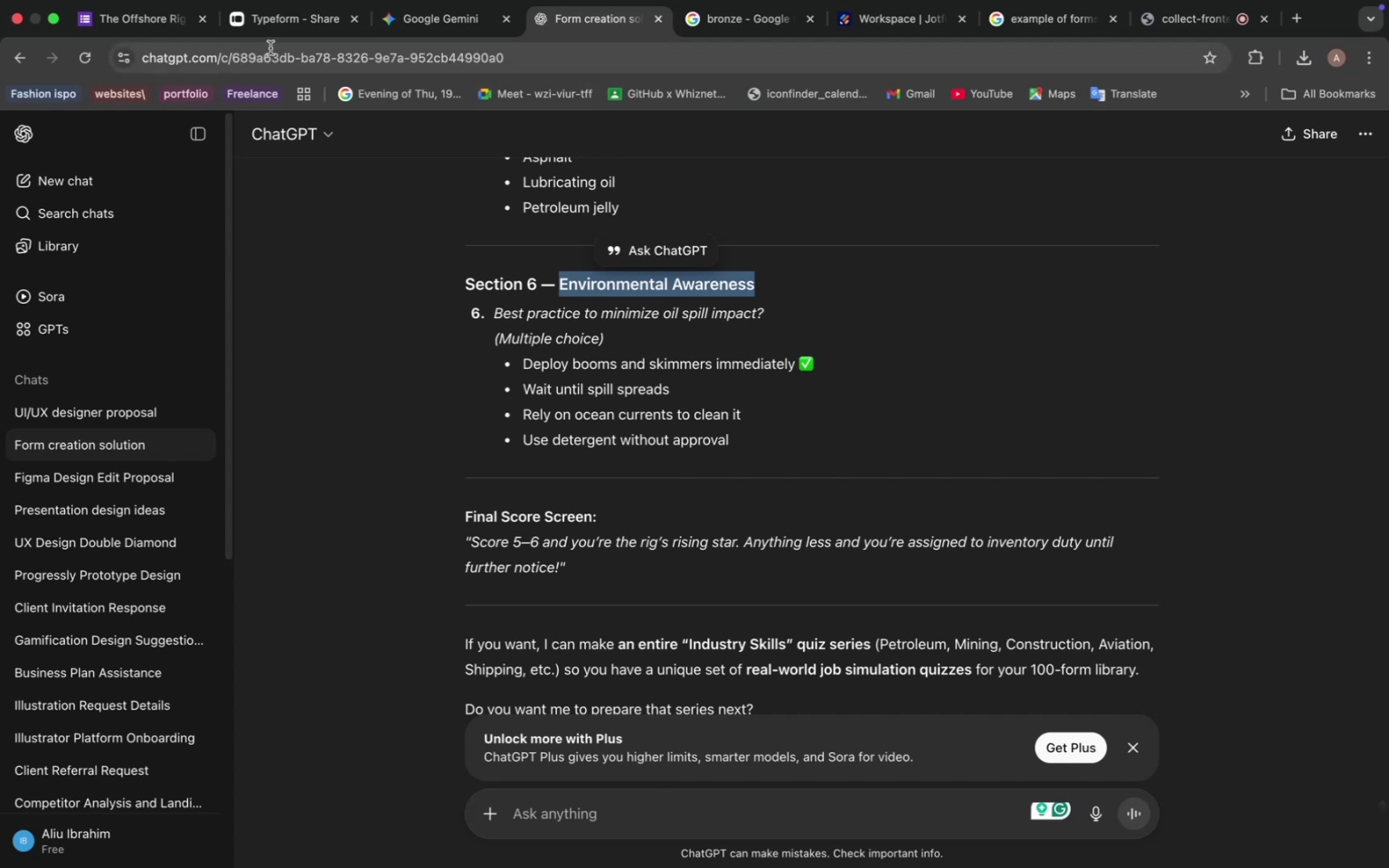 
left_click([158, 20])
 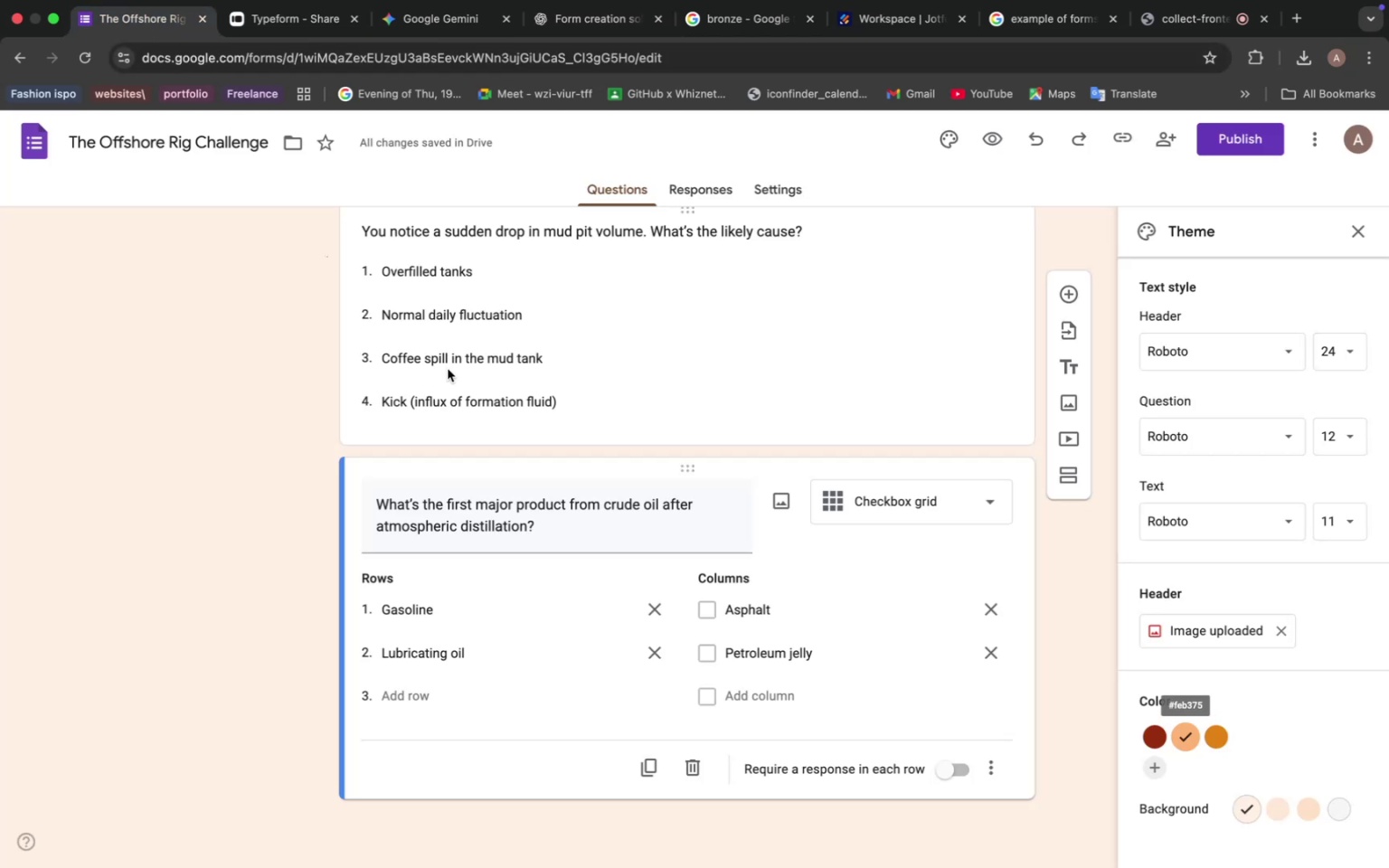 
left_click([970, 543])
 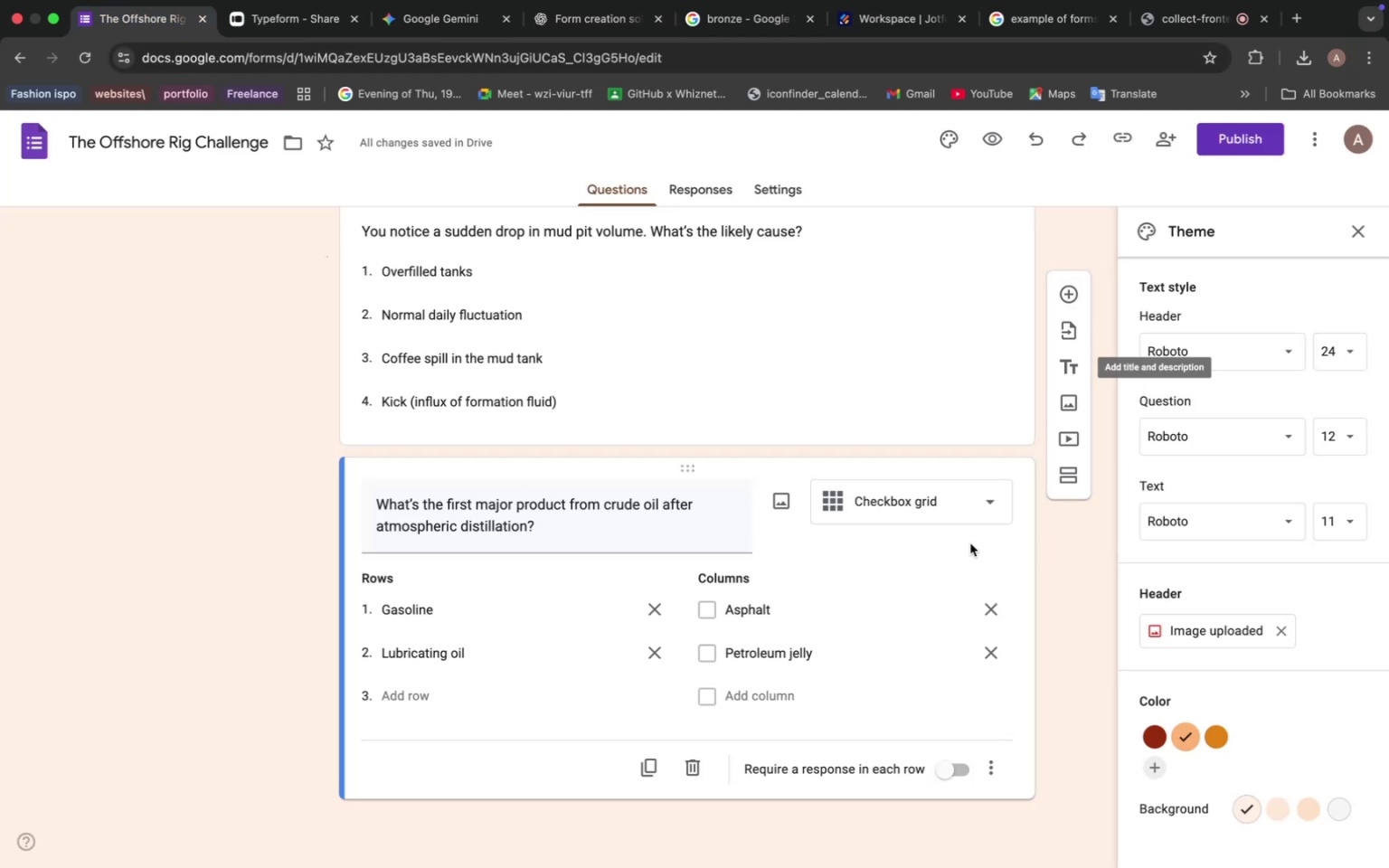 
left_click([887, 559])
 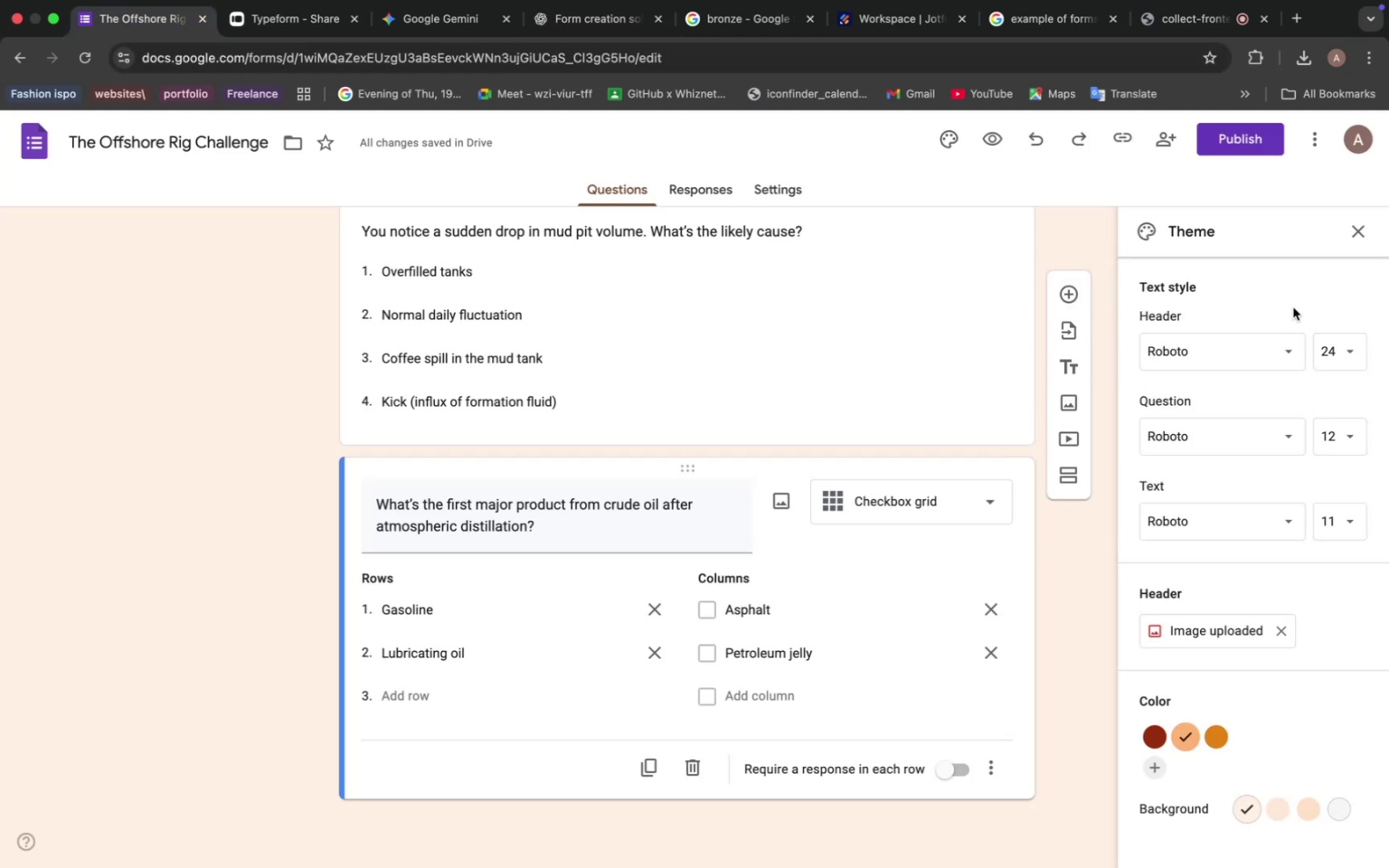 
left_click([829, 575])
 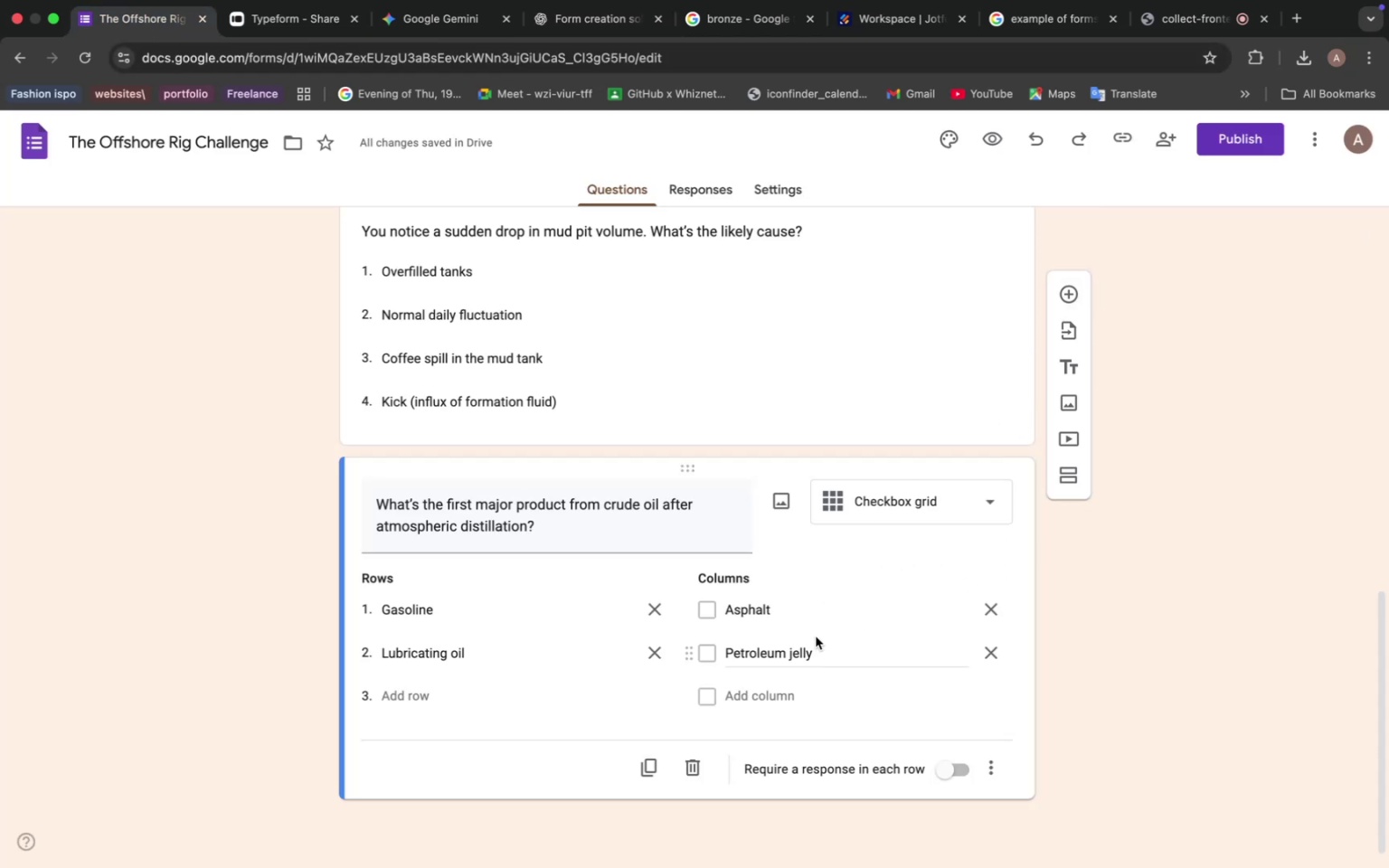 
left_click([607, 364])
 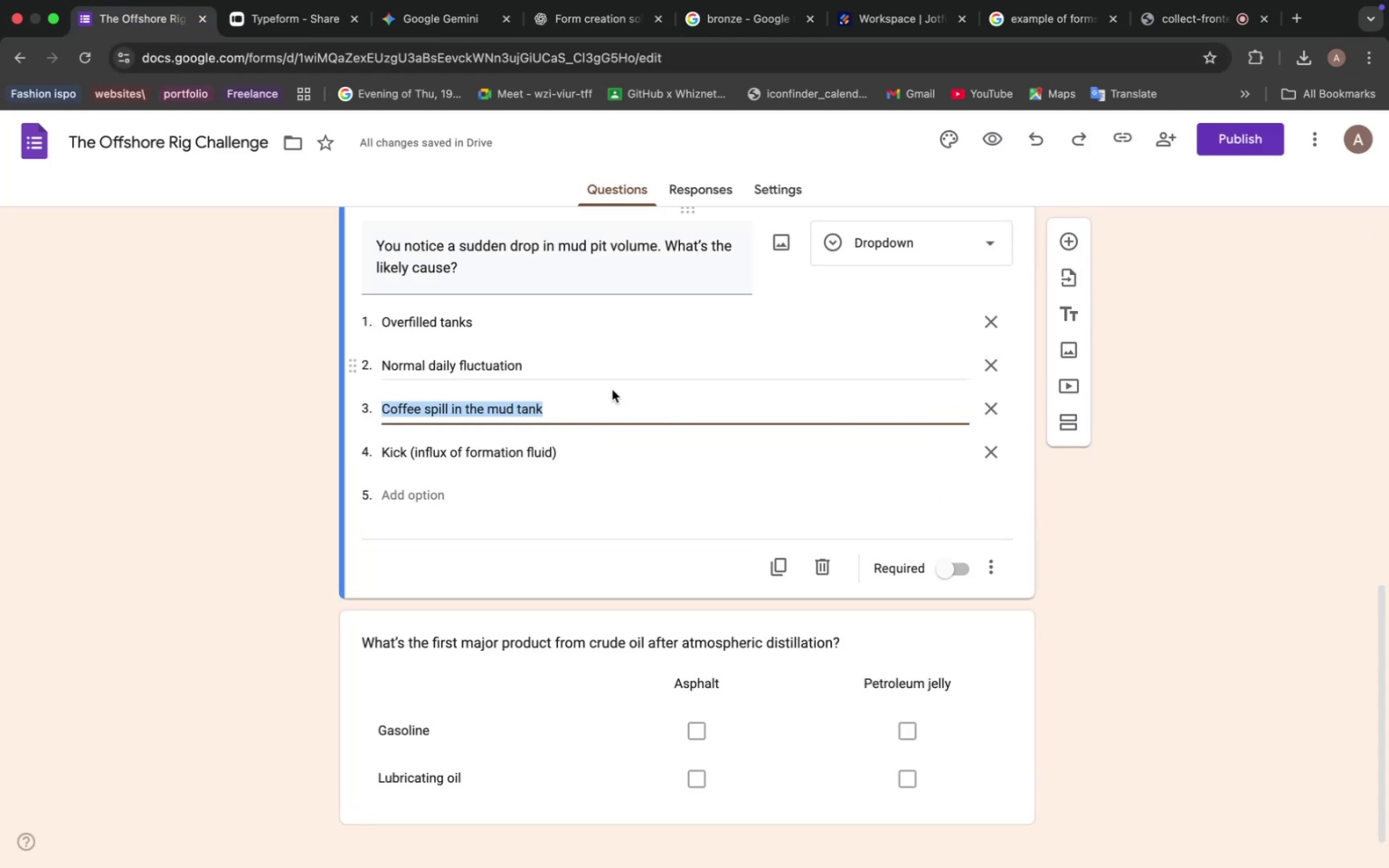 
mouse_move([1061, 484])
 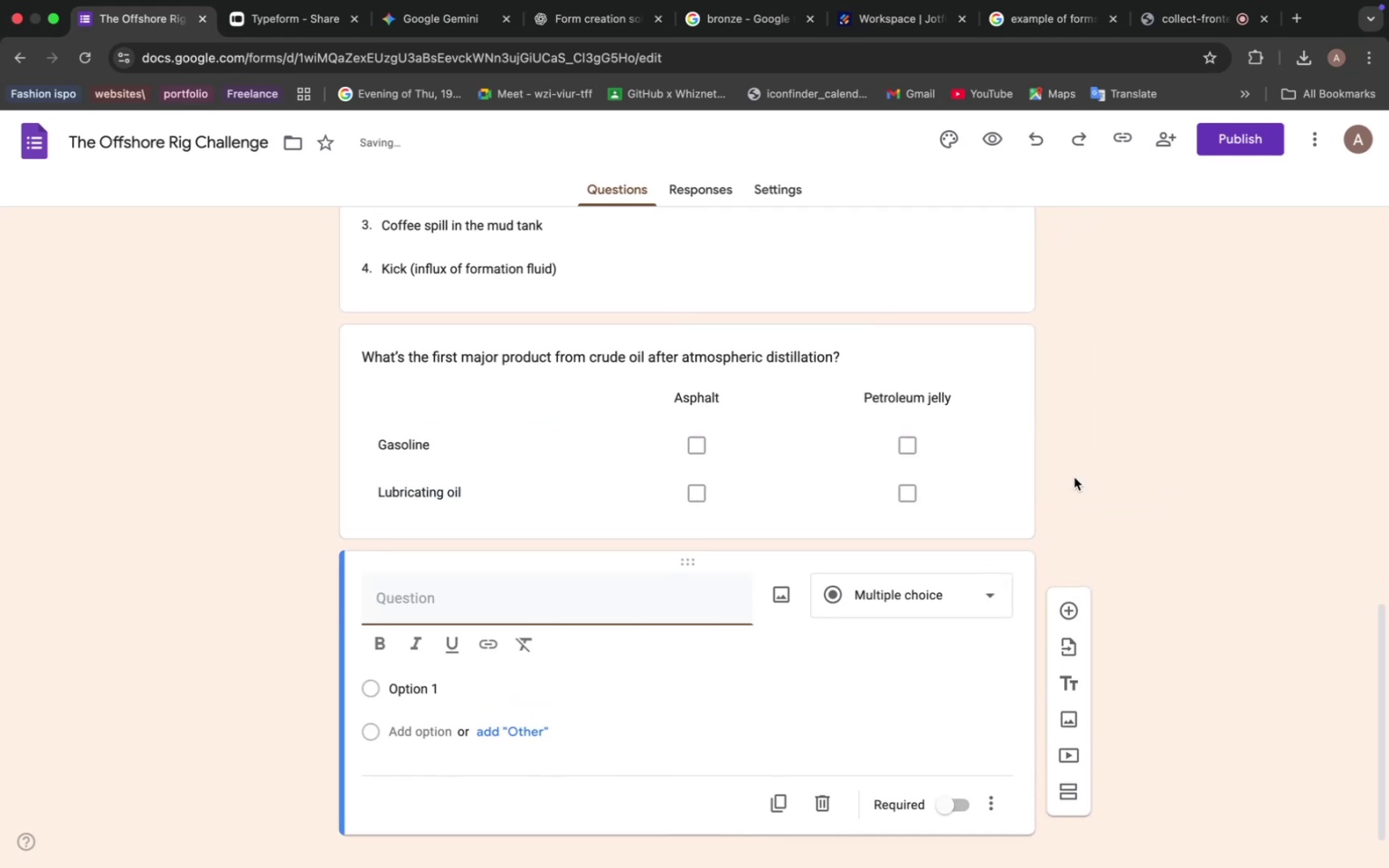 
left_click([485, 592])
 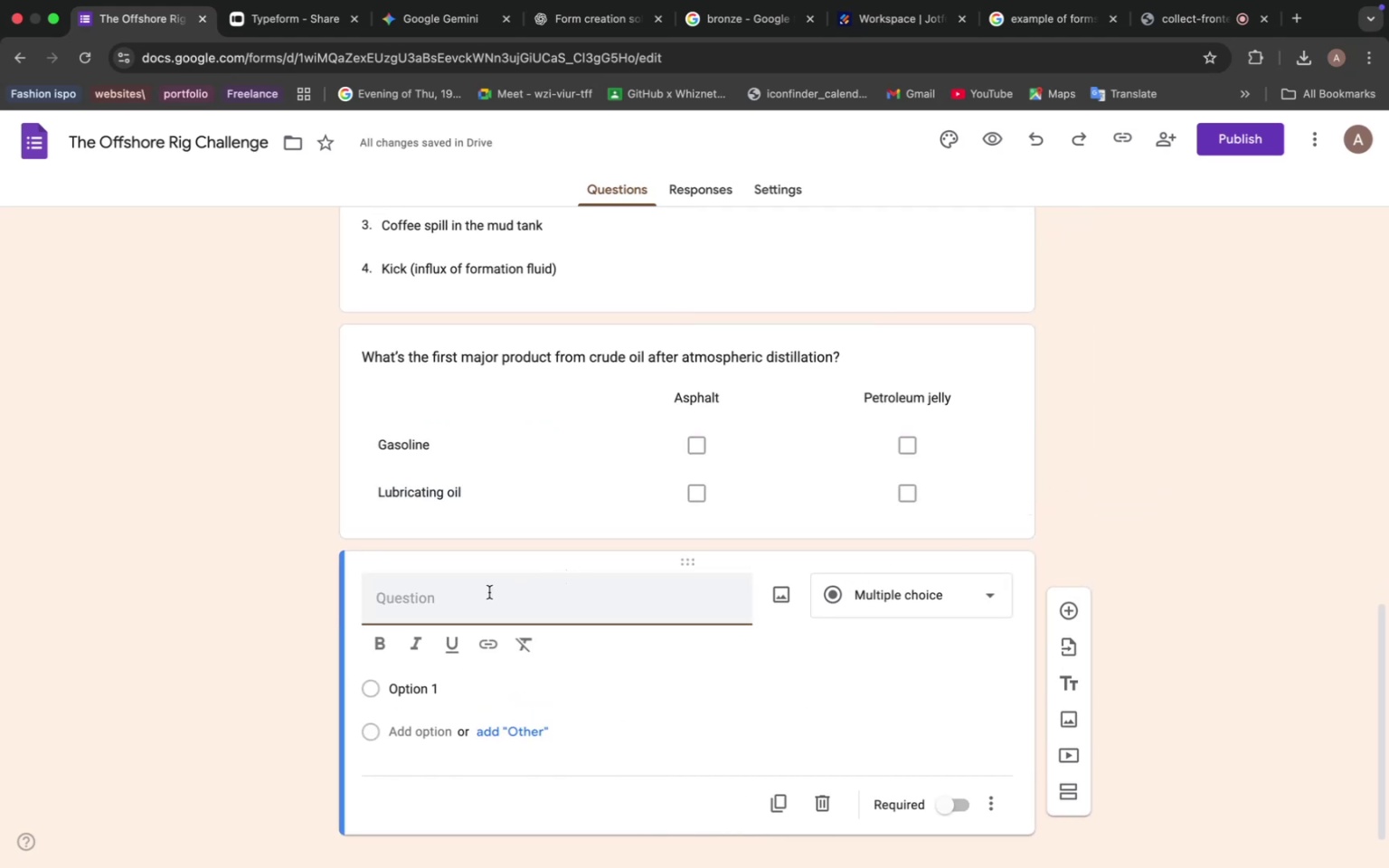 
key(Meta+V)
 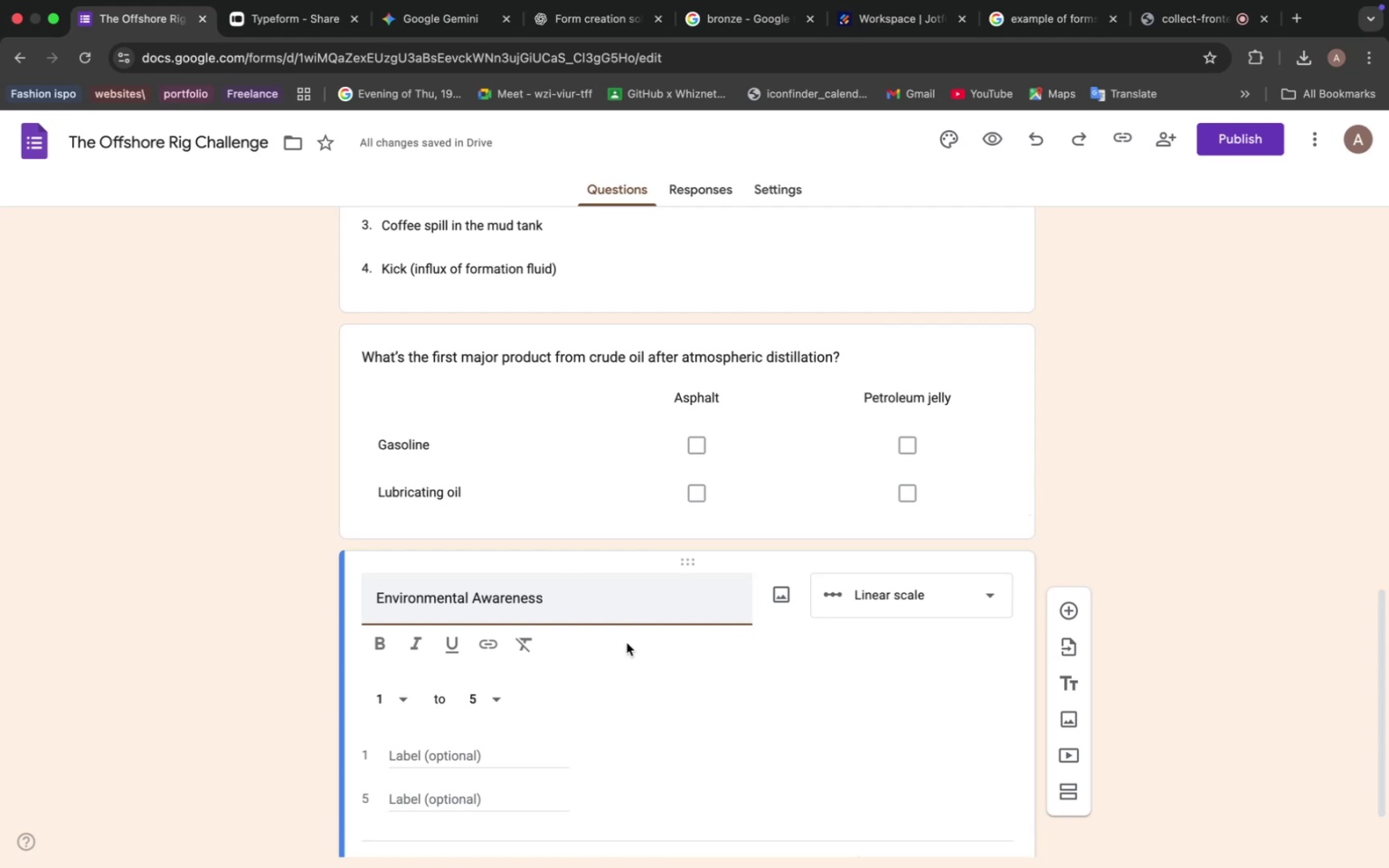 
wait(6.25)
 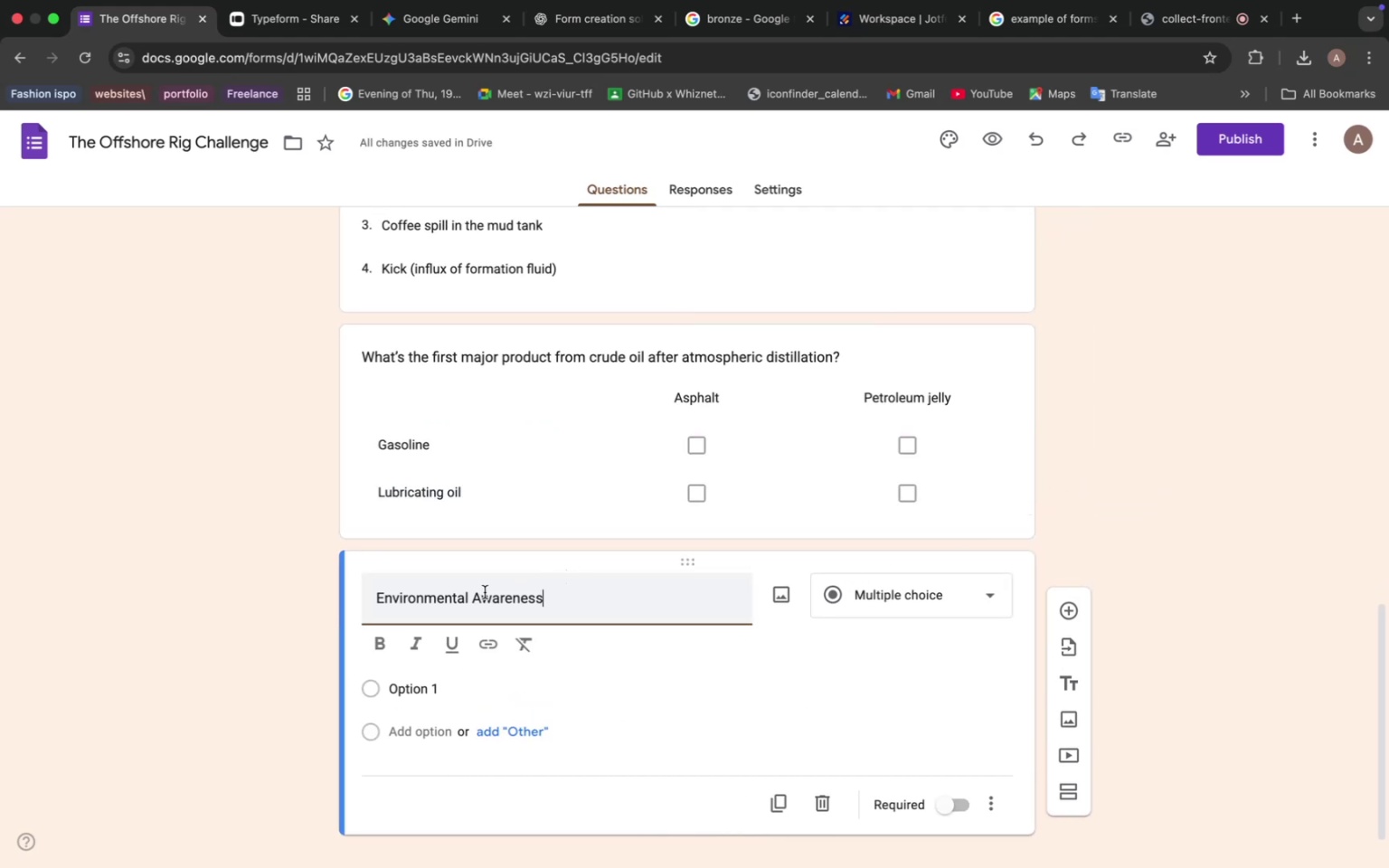 
left_click([973, 604])
 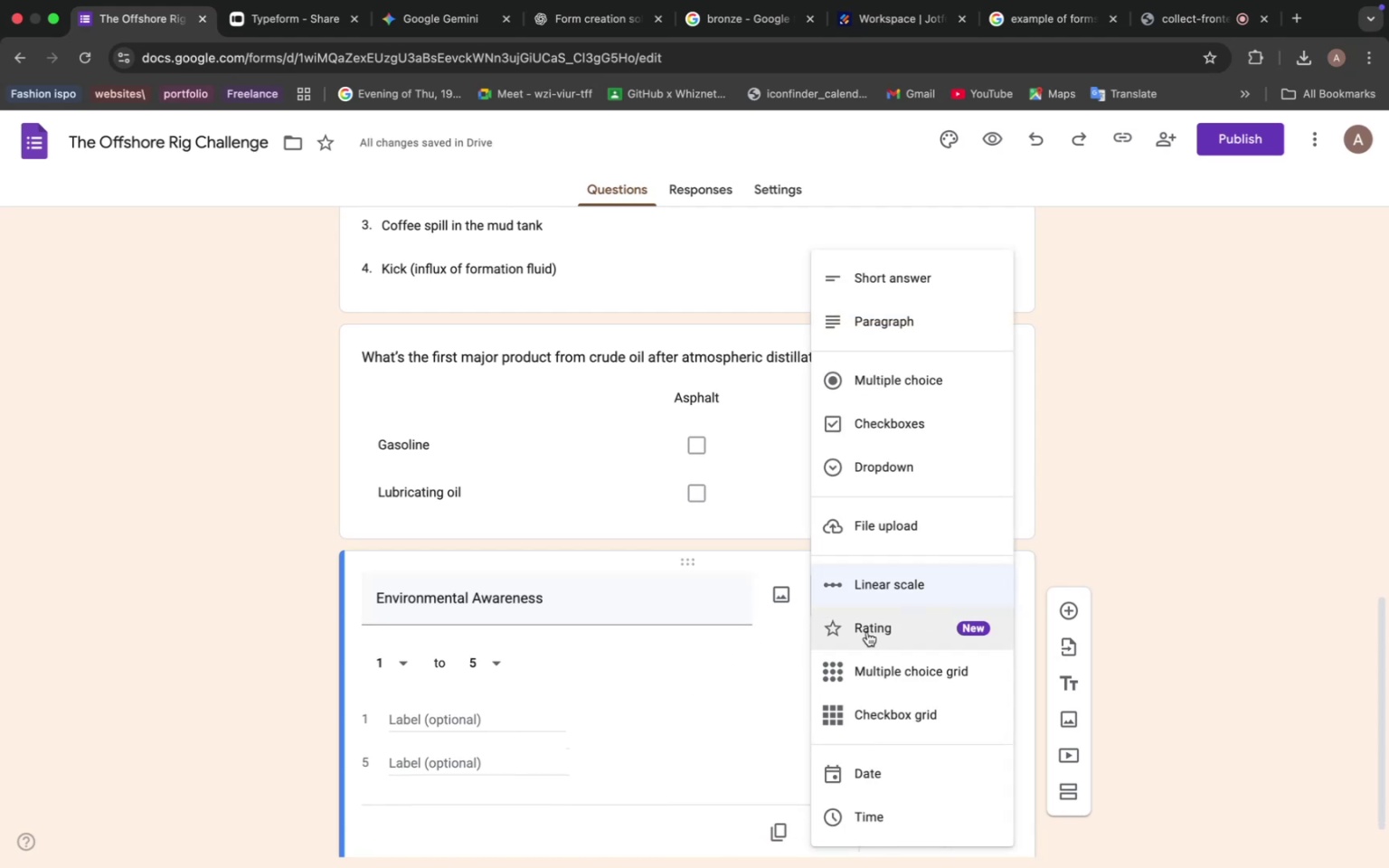 
left_click([867, 632])
 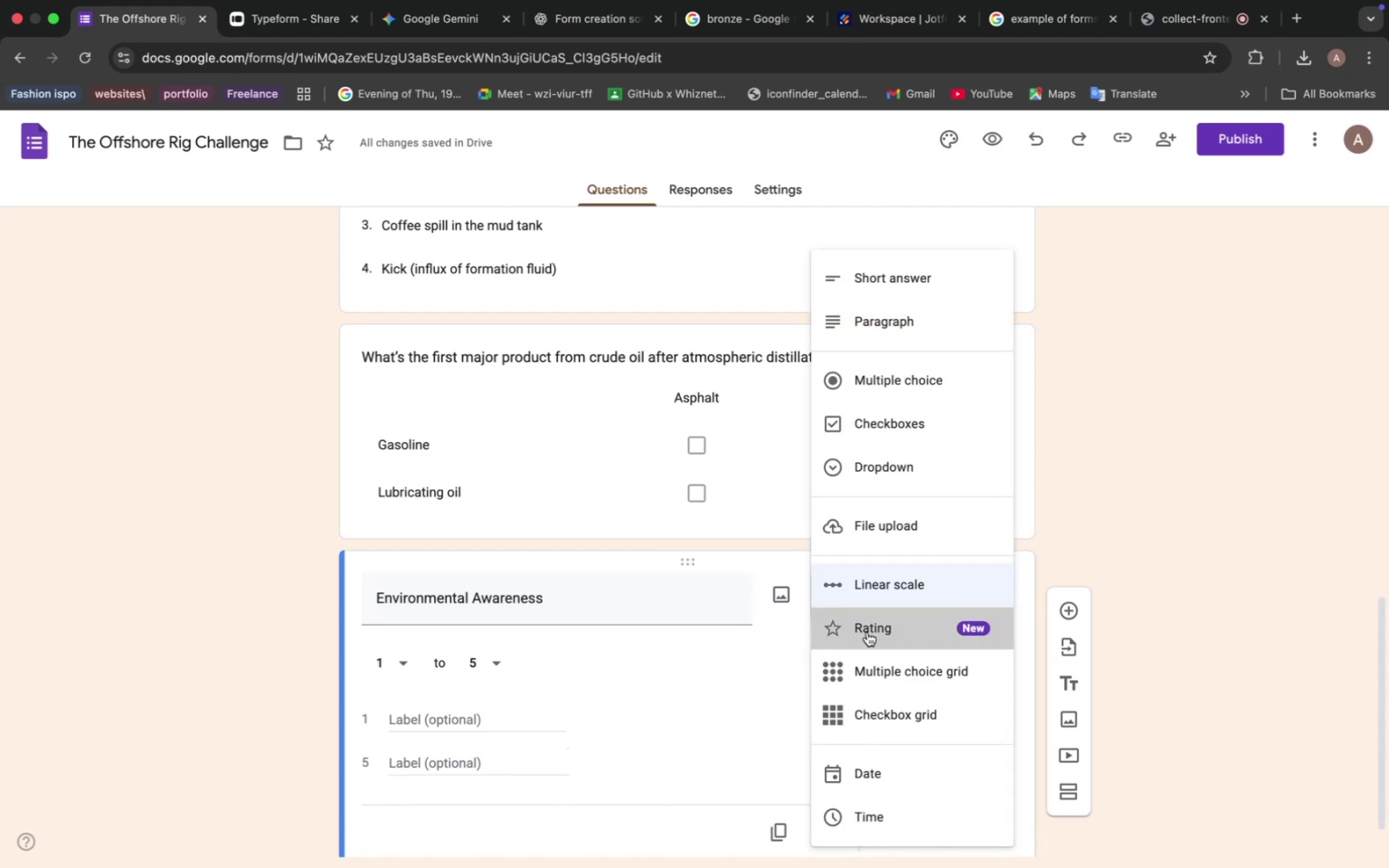 
left_click([1129, 533])
 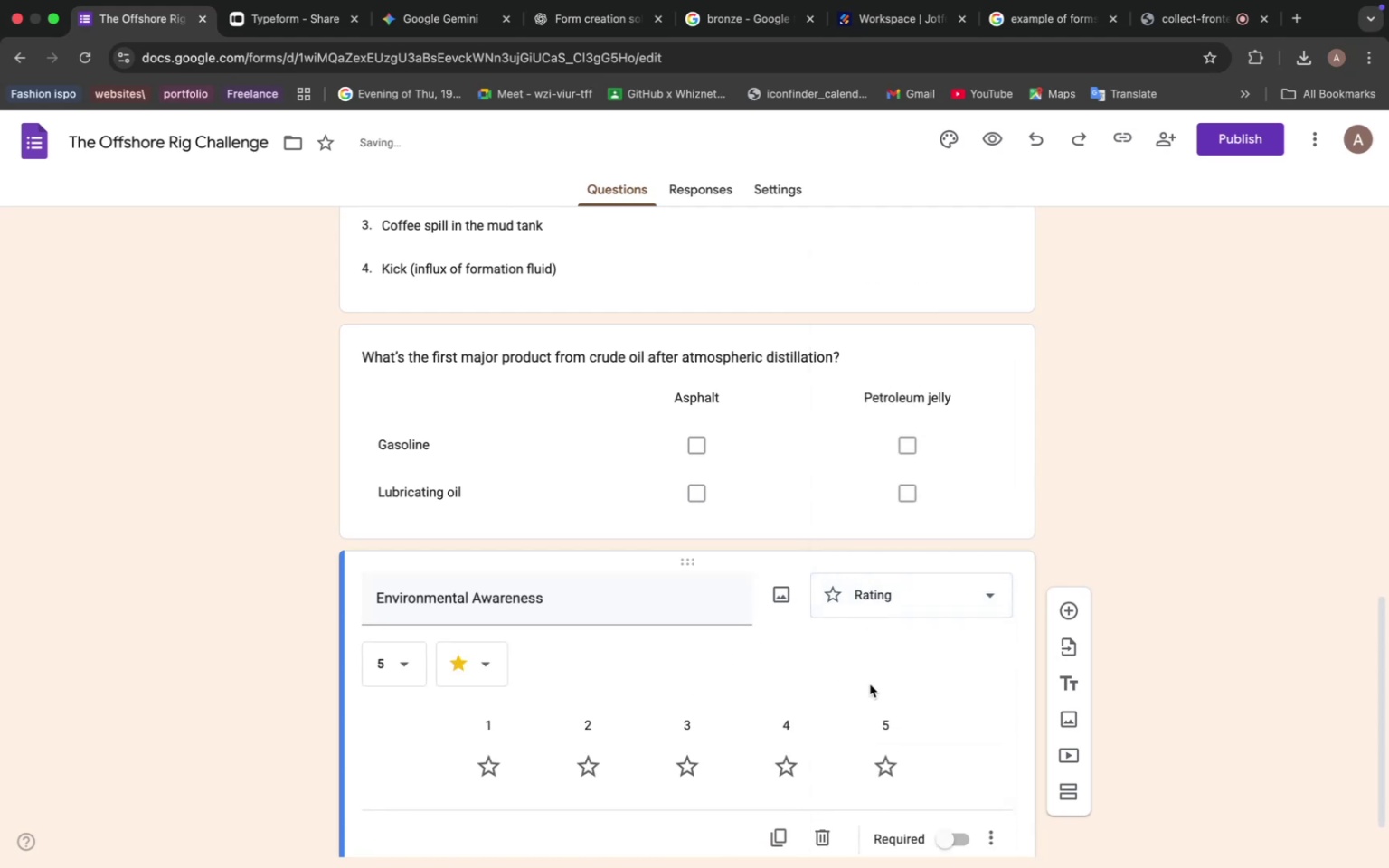 
scroll: coordinate [1082, 533], scroll_direction: up, amount: 47.0
 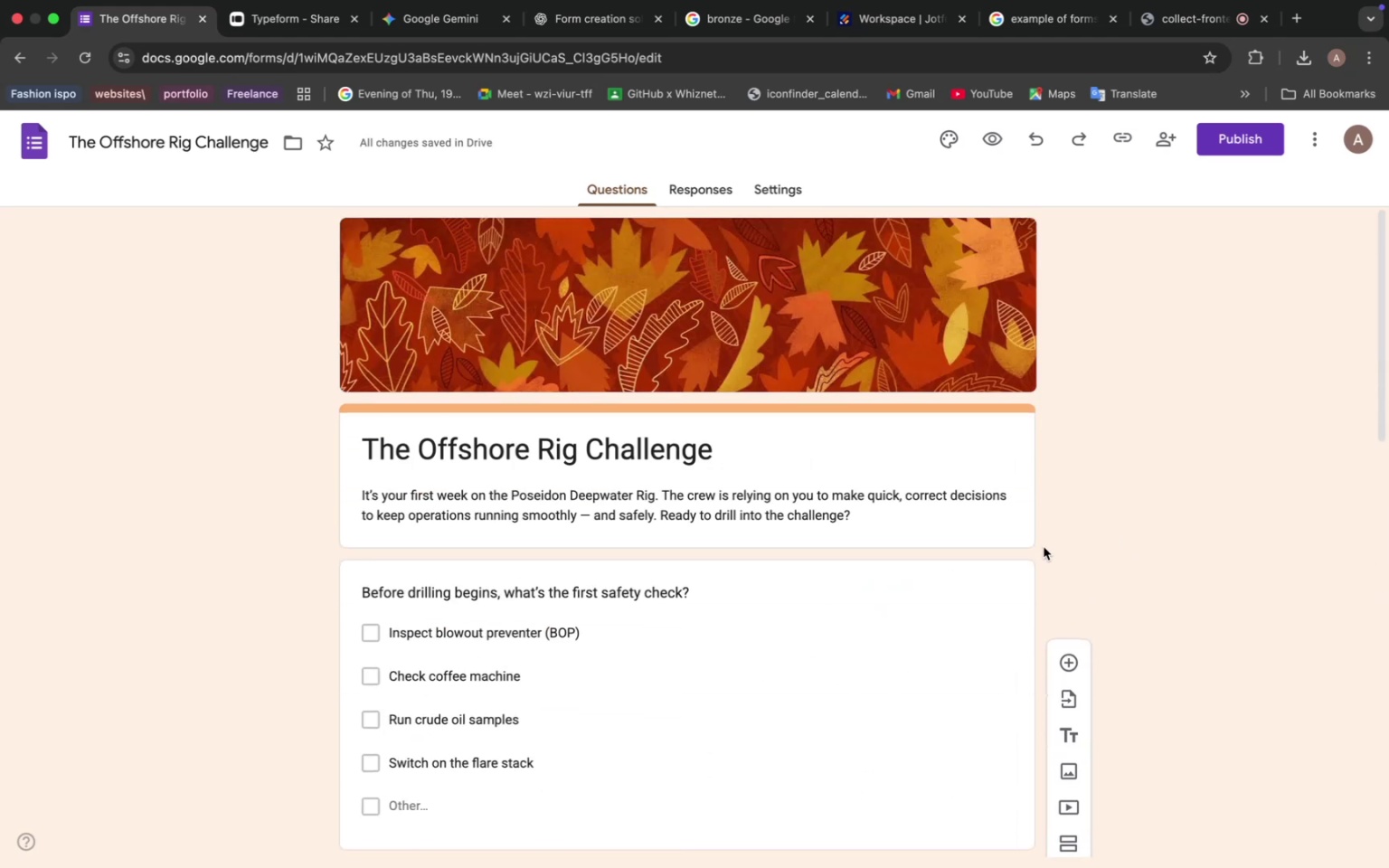 
left_click([990, 142])
 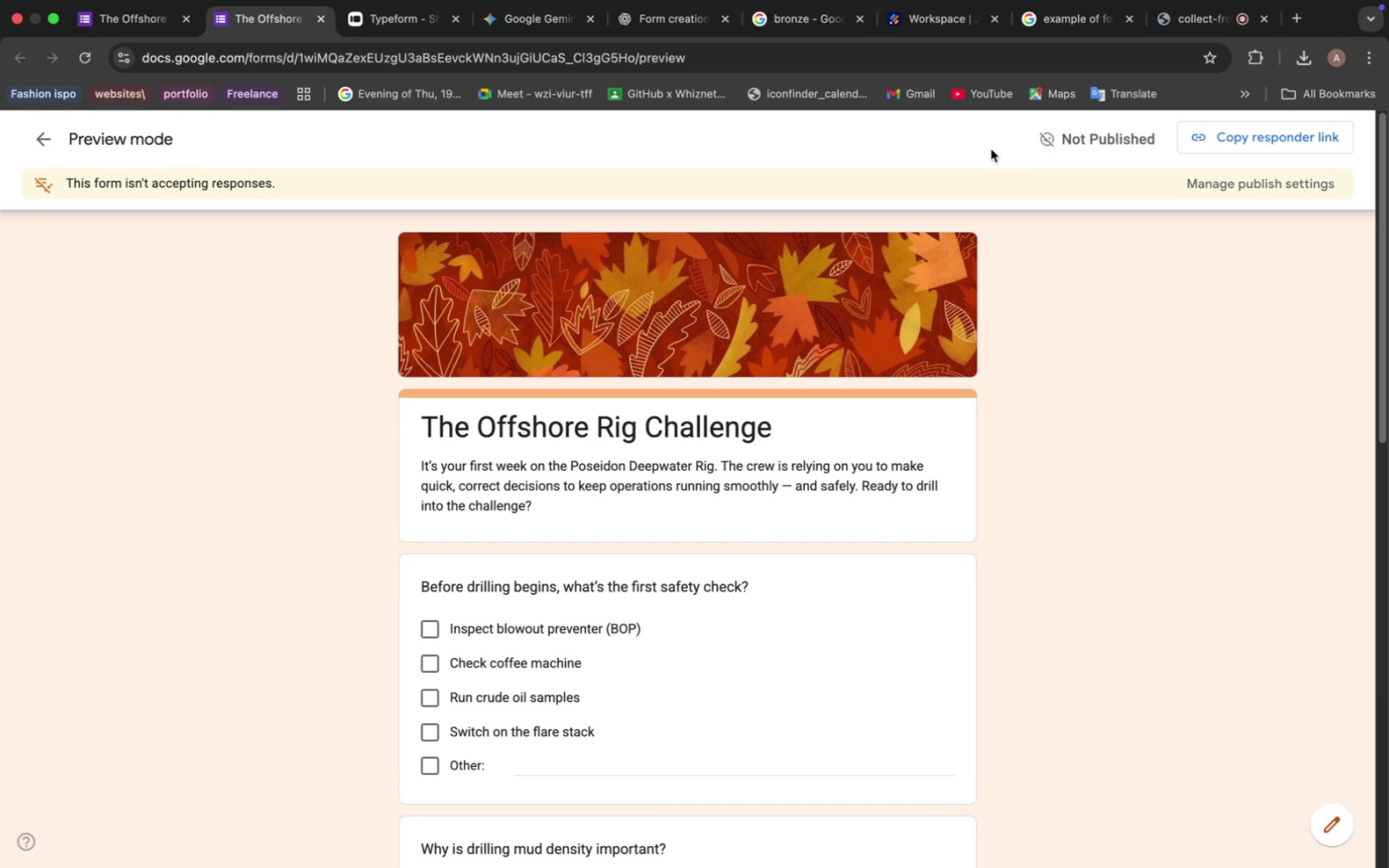 
wait(20.65)
 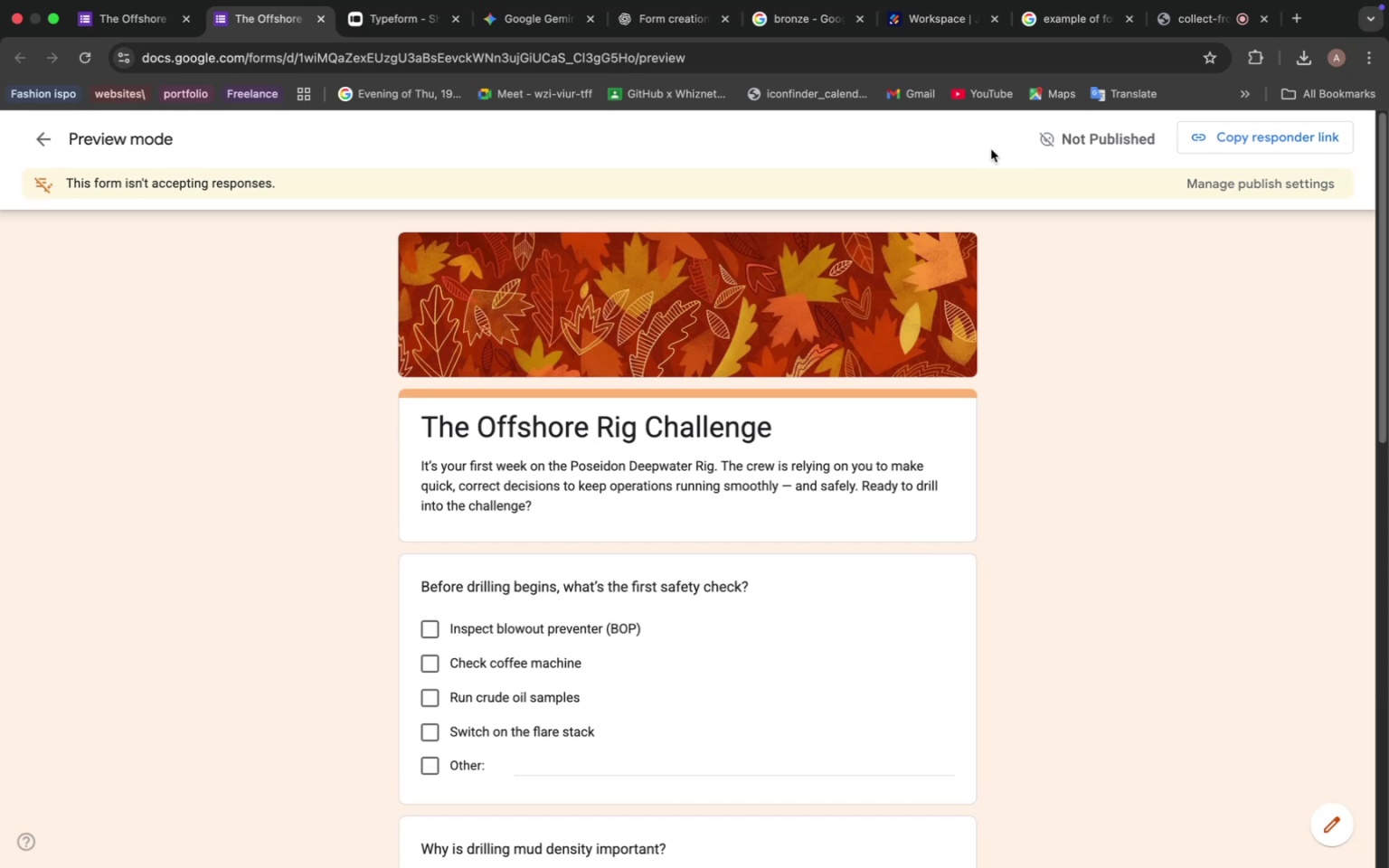 
scroll: coordinate [708, 396], scroll_direction: down, amount: 29.0
 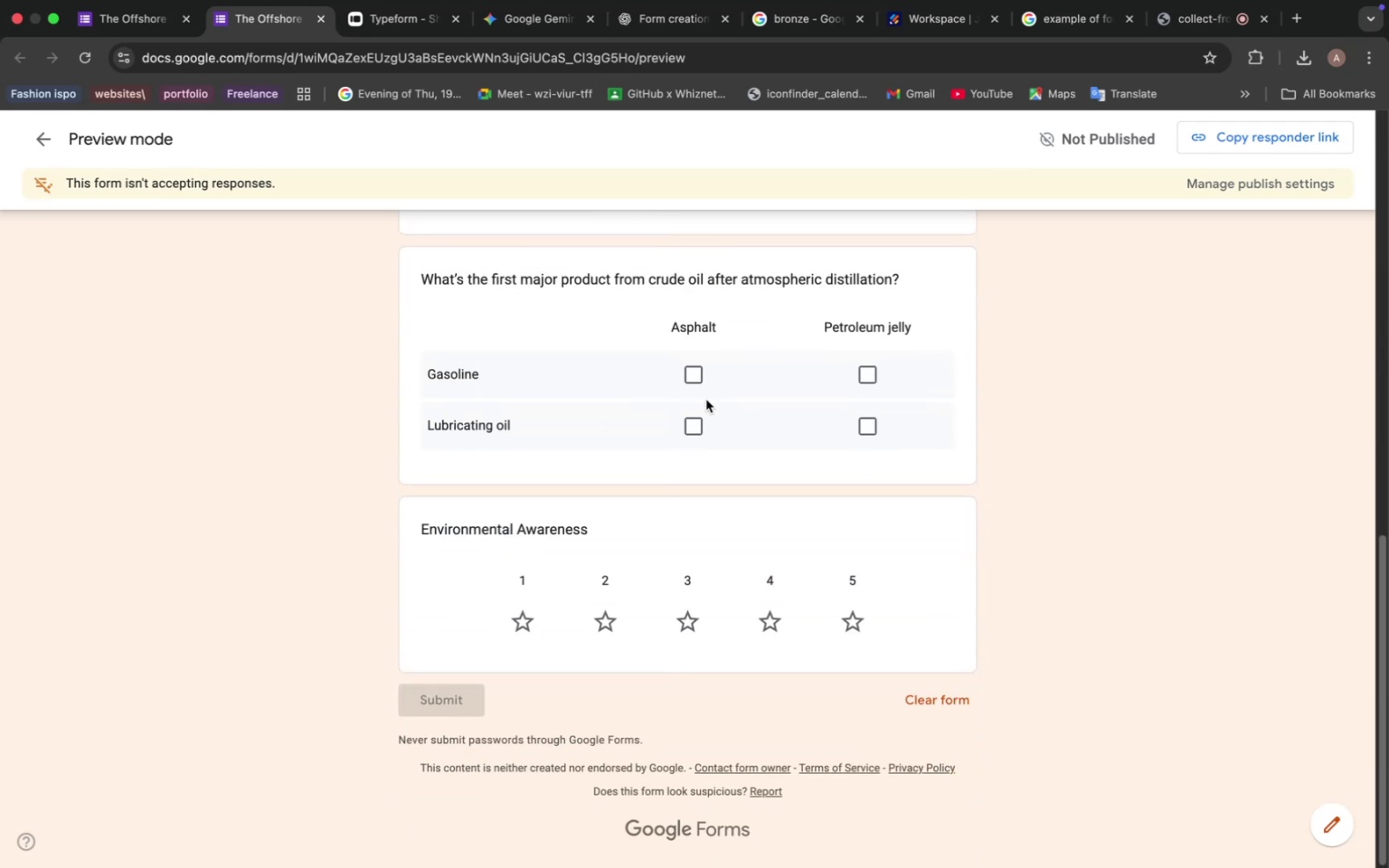 
left_click_drag(start_coordinate=[834, 614], to_coordinate=[838, 614])
 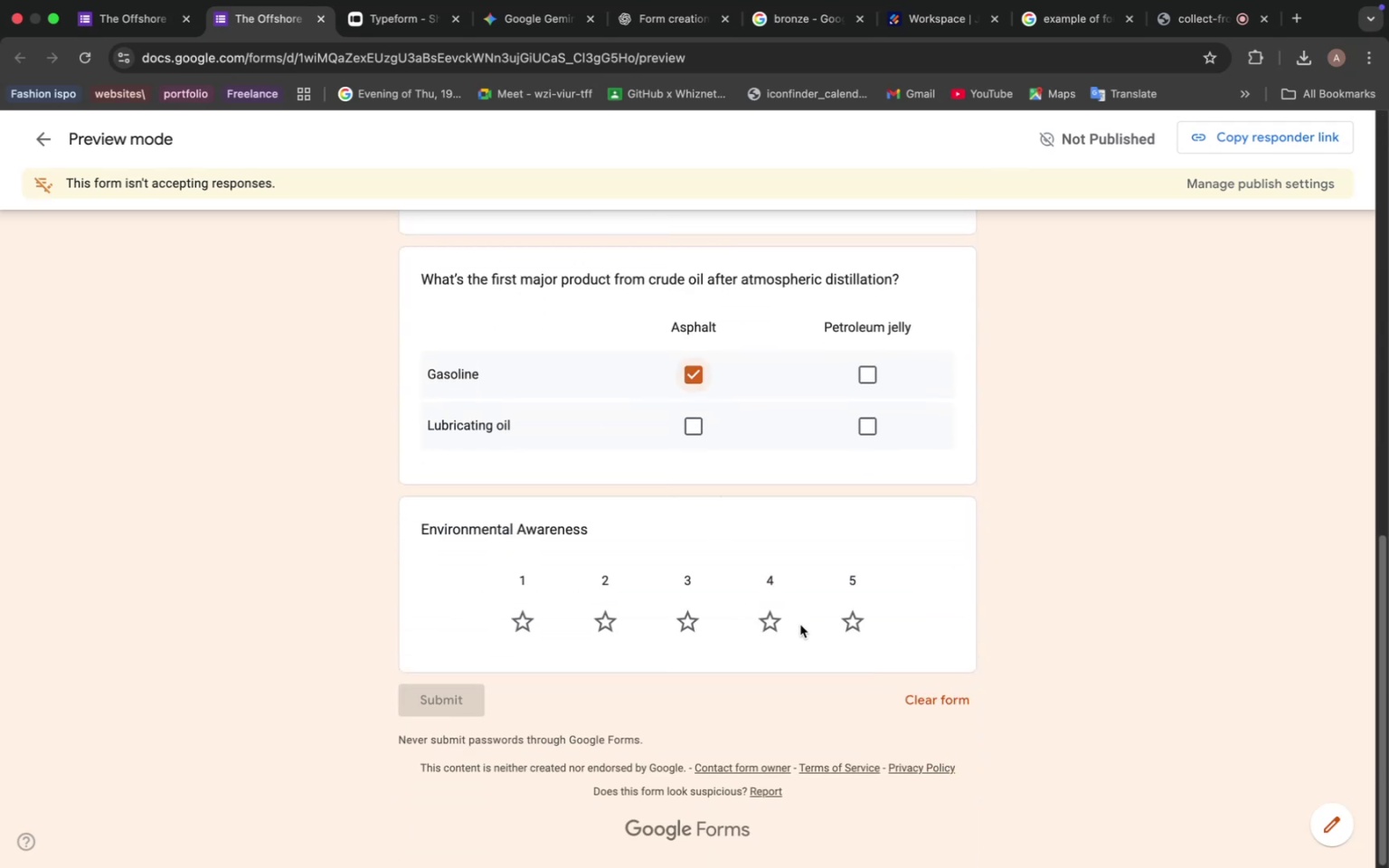 
left_click([854, 616])
 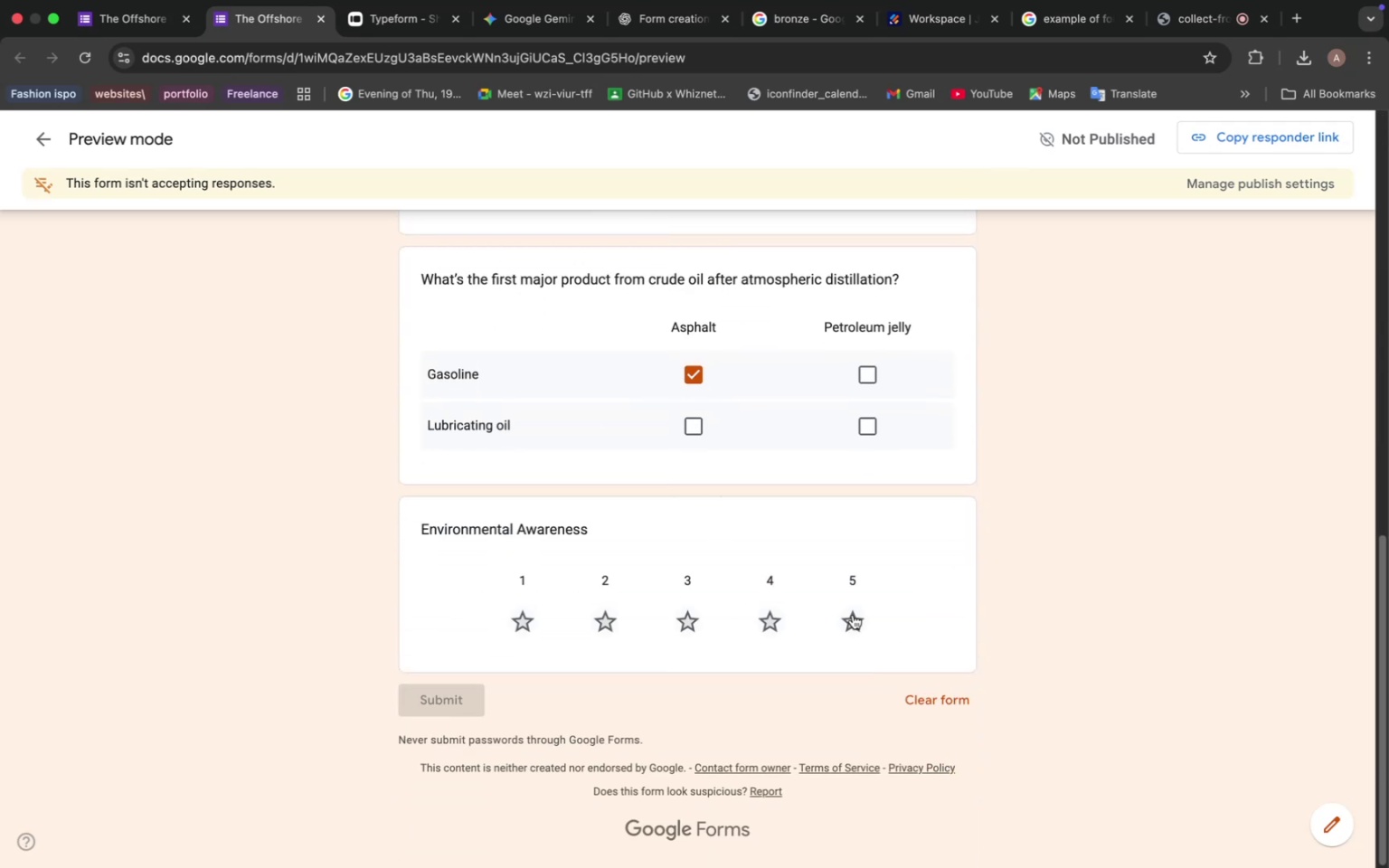 
scroll: coordinate [756, 505], scroll_direction: up, amount: 19.0
 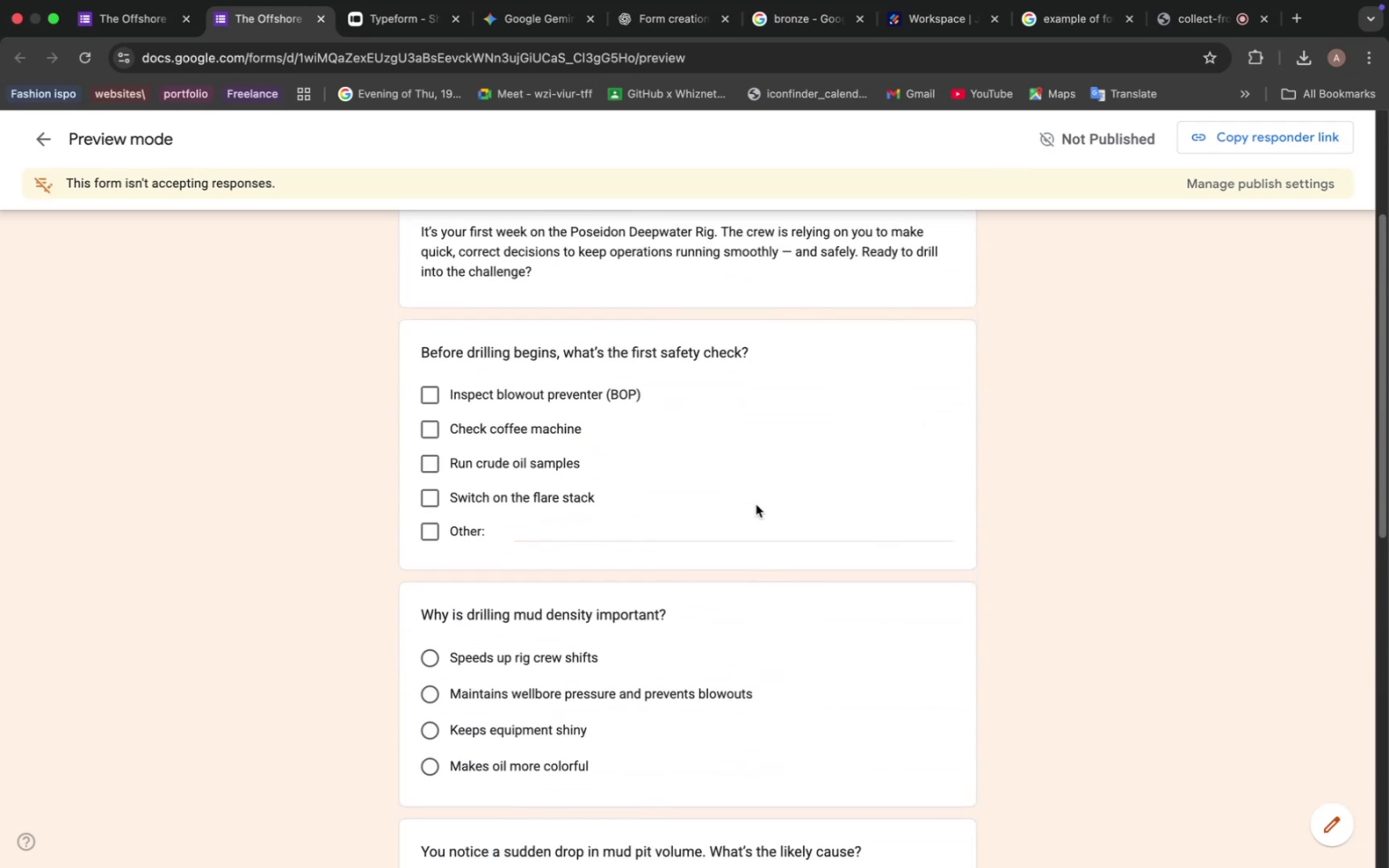 
left_click([469, 715])
 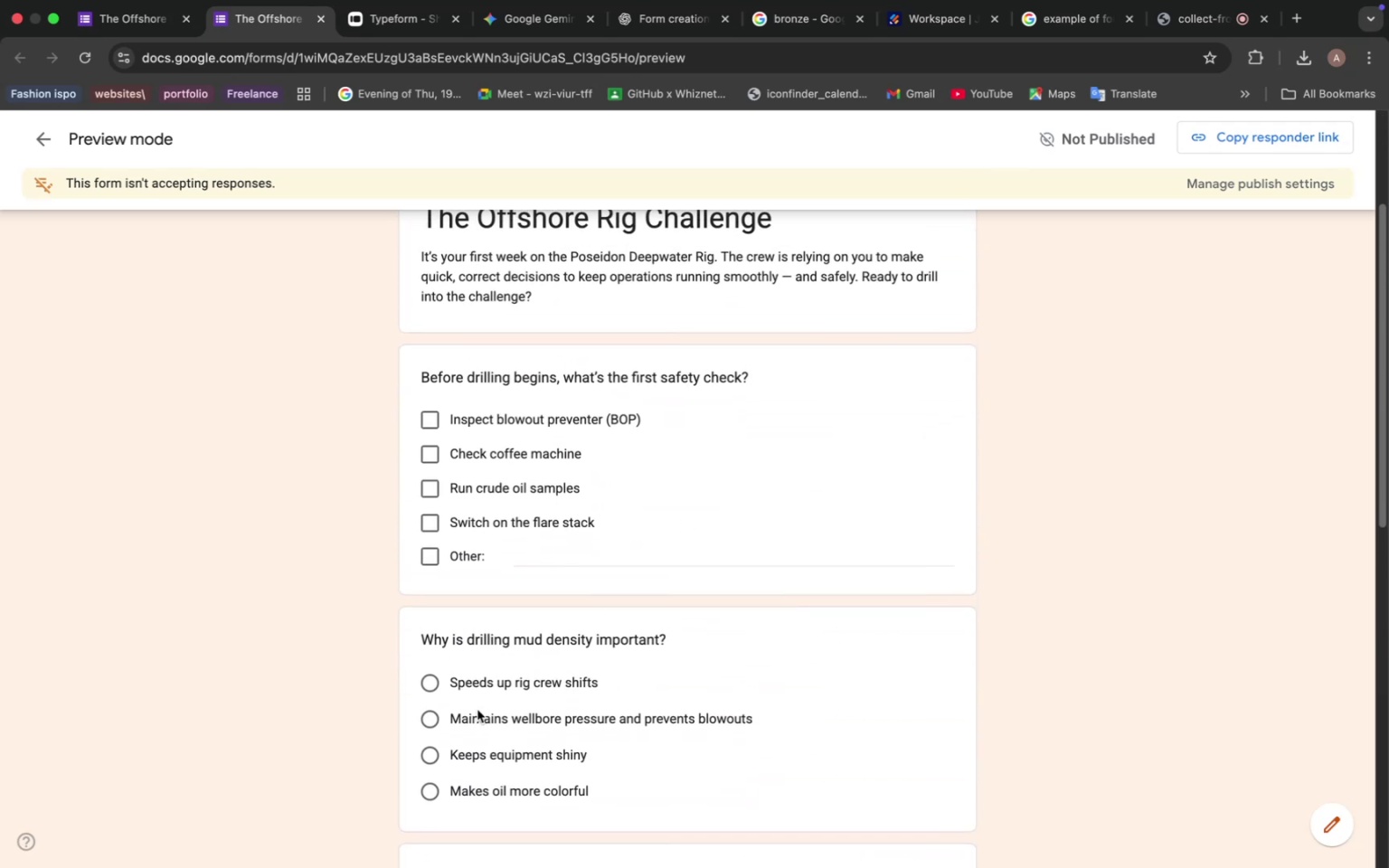 
left_click([438, 477])
 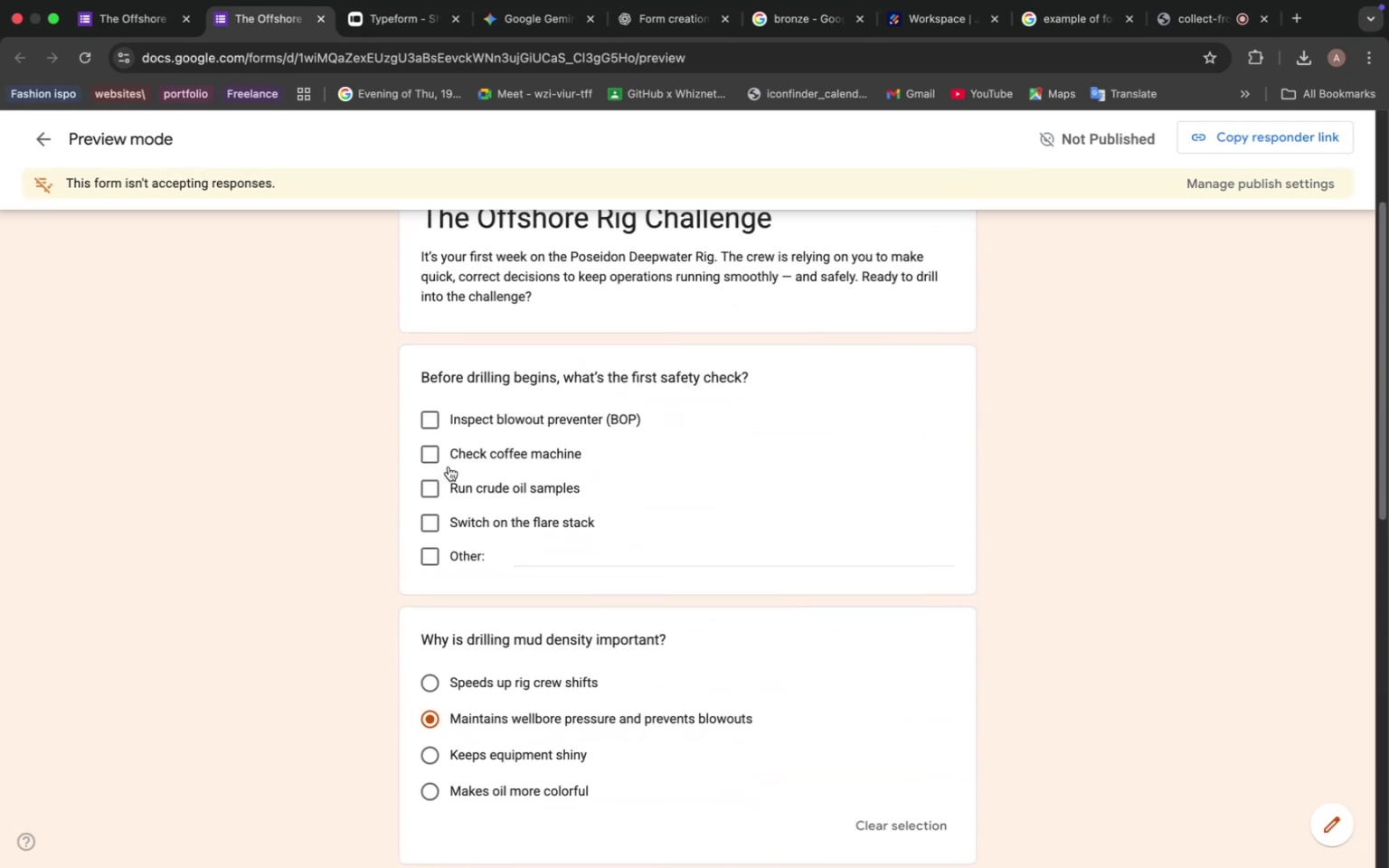 
left_click([435, 448])
 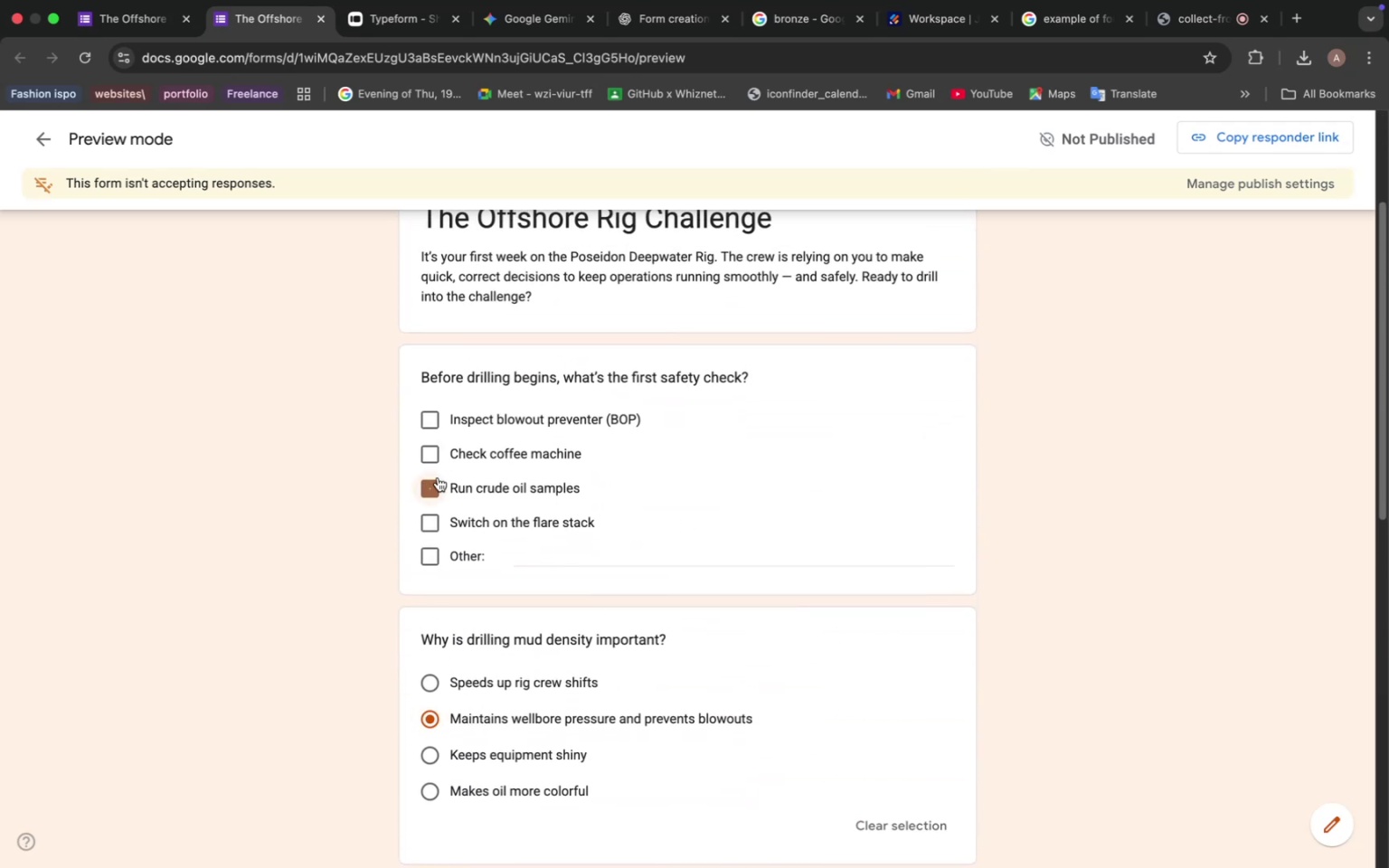 
left_click([432, 422])
 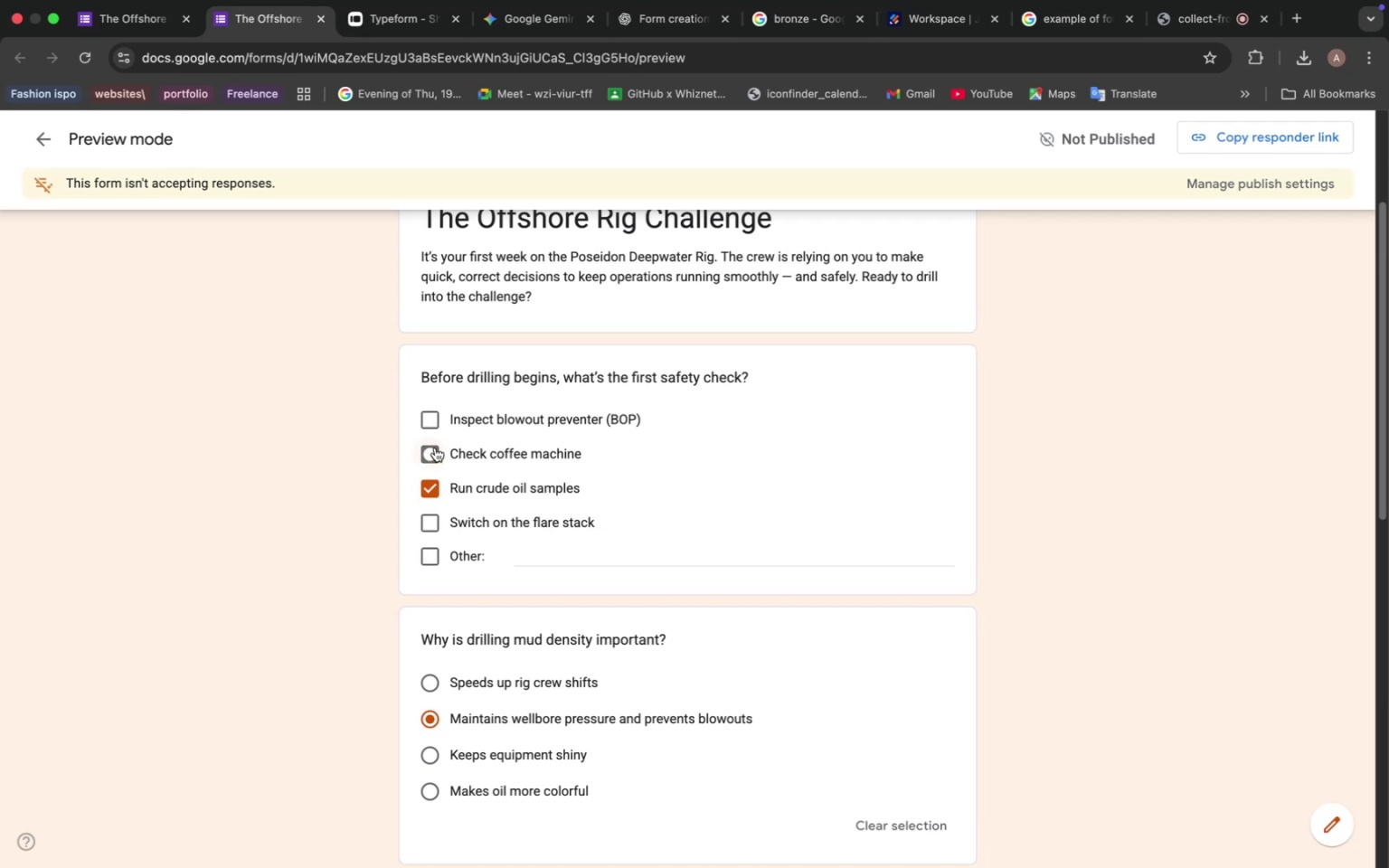 
scroll: coordinate [596, 513], scroll_direction: down, amount: 21.0
 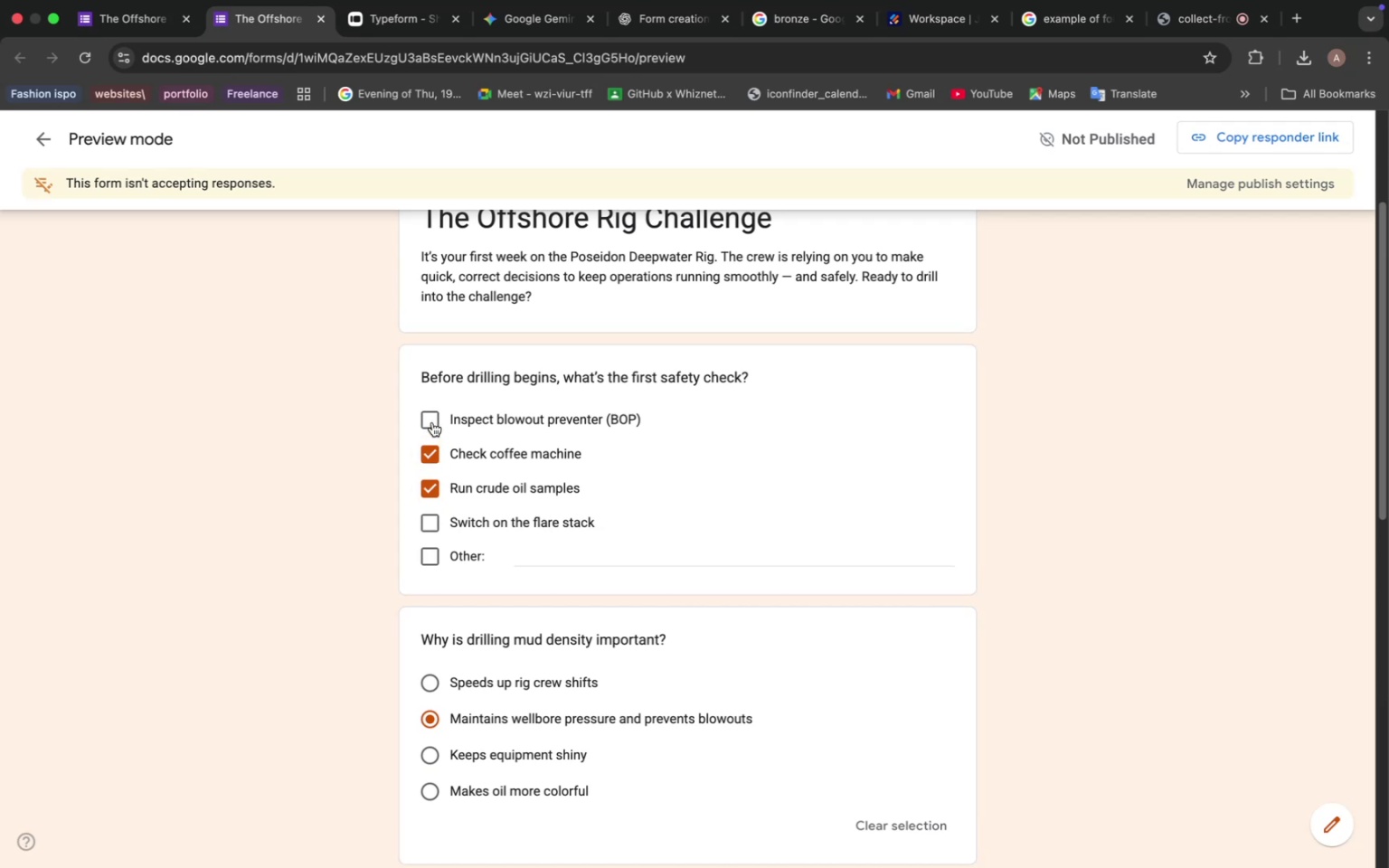 
scroll: coordinate [591, 500], scroll_direction: up, amount: 16.0
 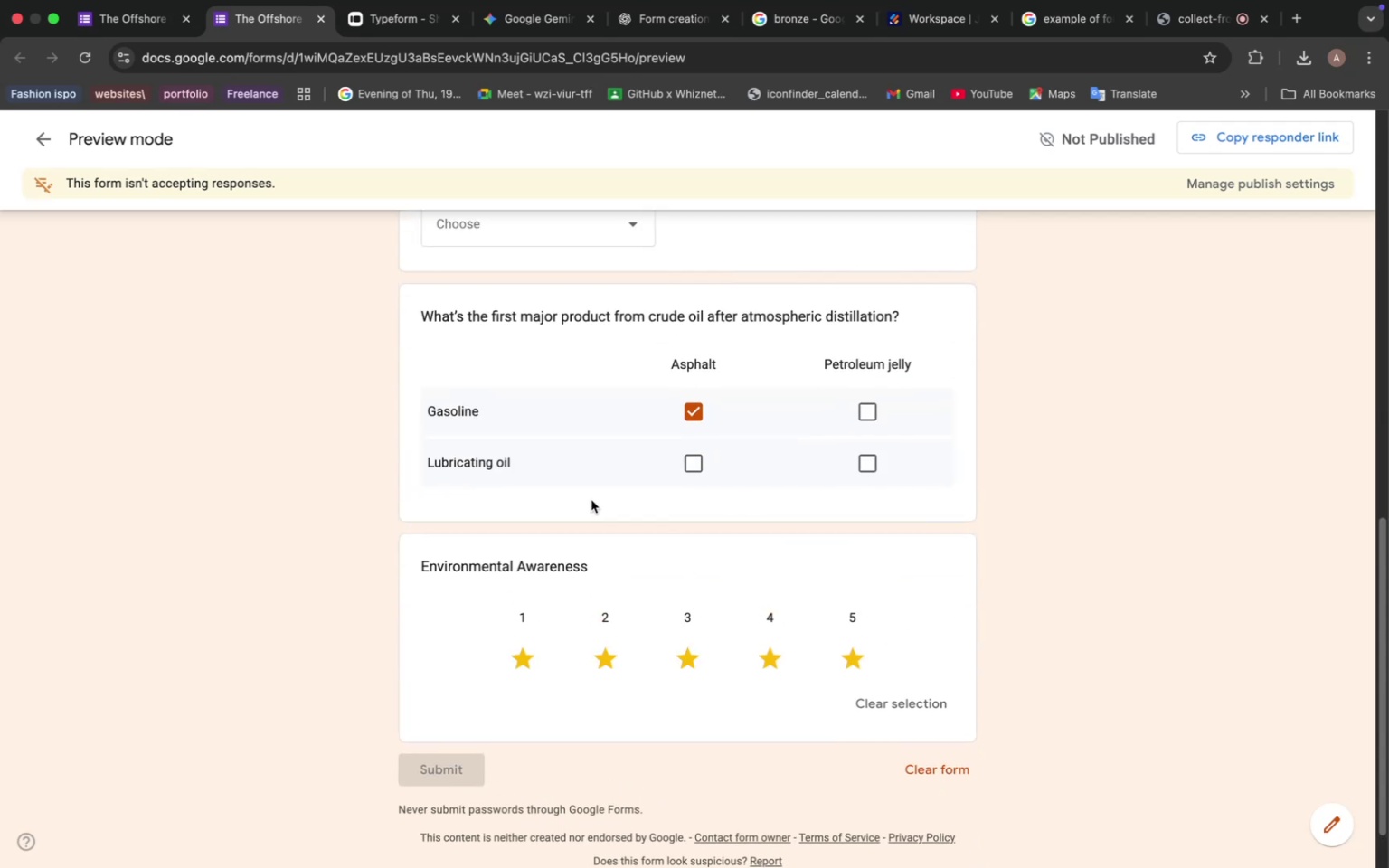 
left_click([632, 814])
 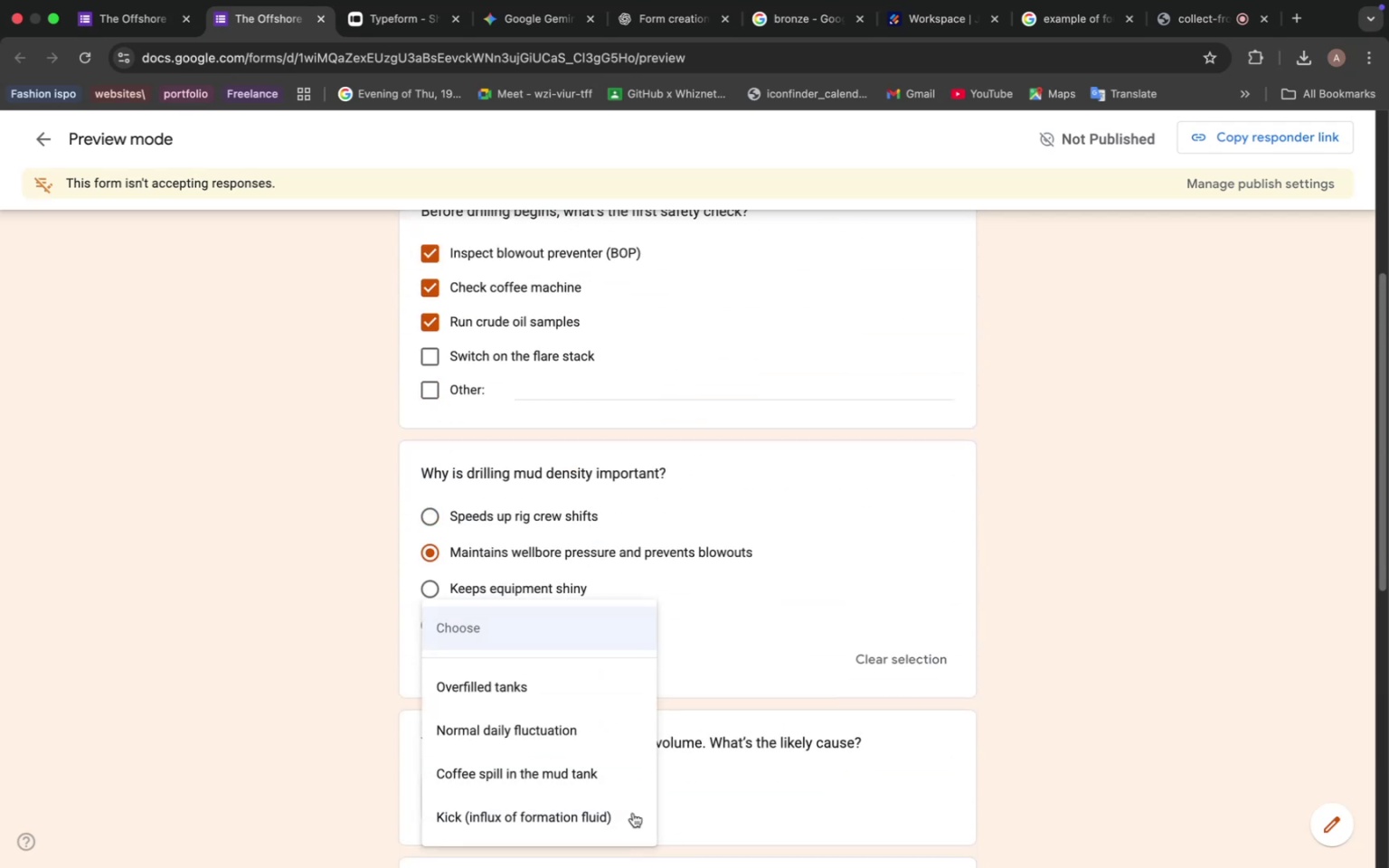 
left_click([568, 771])
 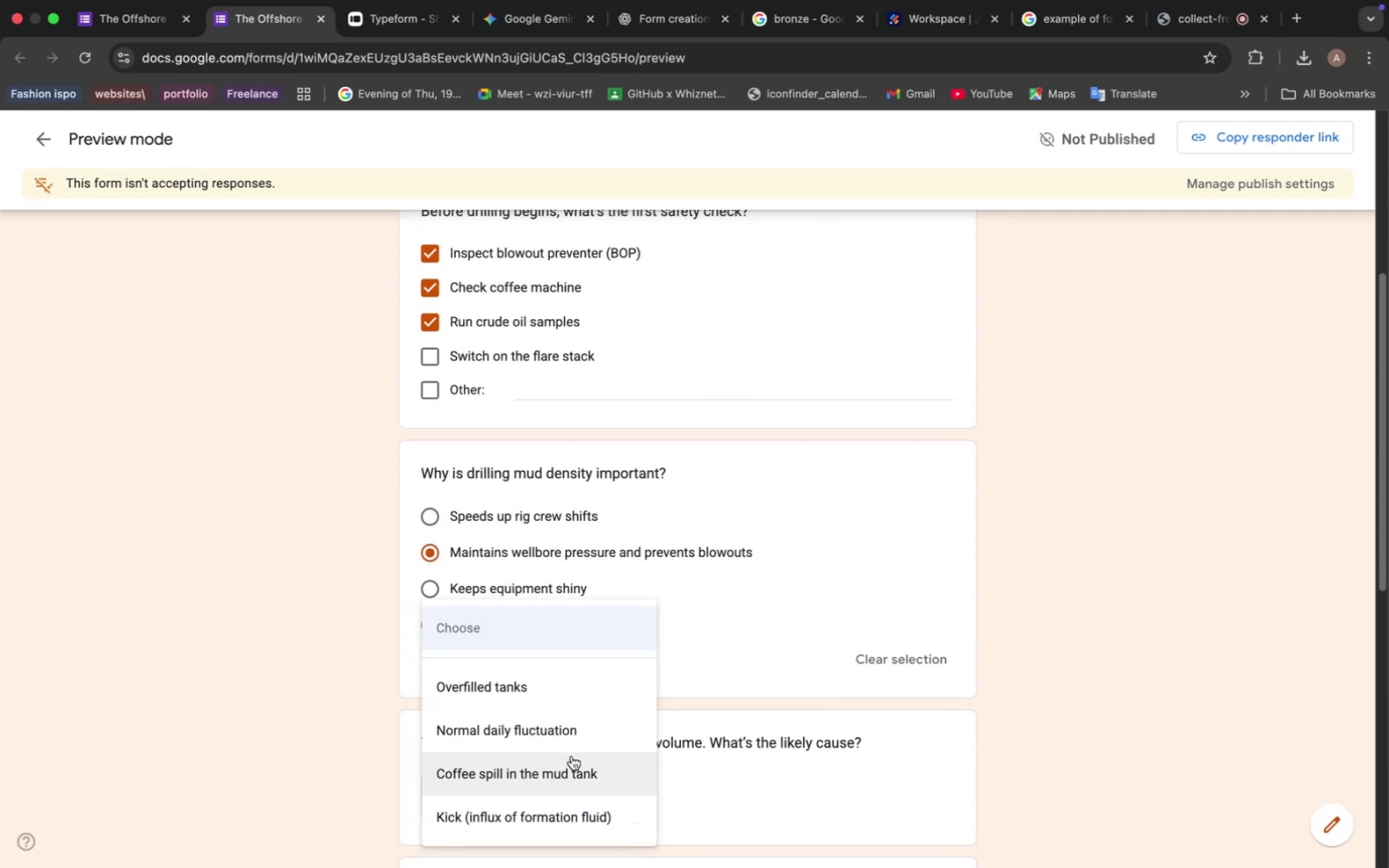 
scroll: coordinate [694, 609], scroll_direction: down, amount: 37.0
 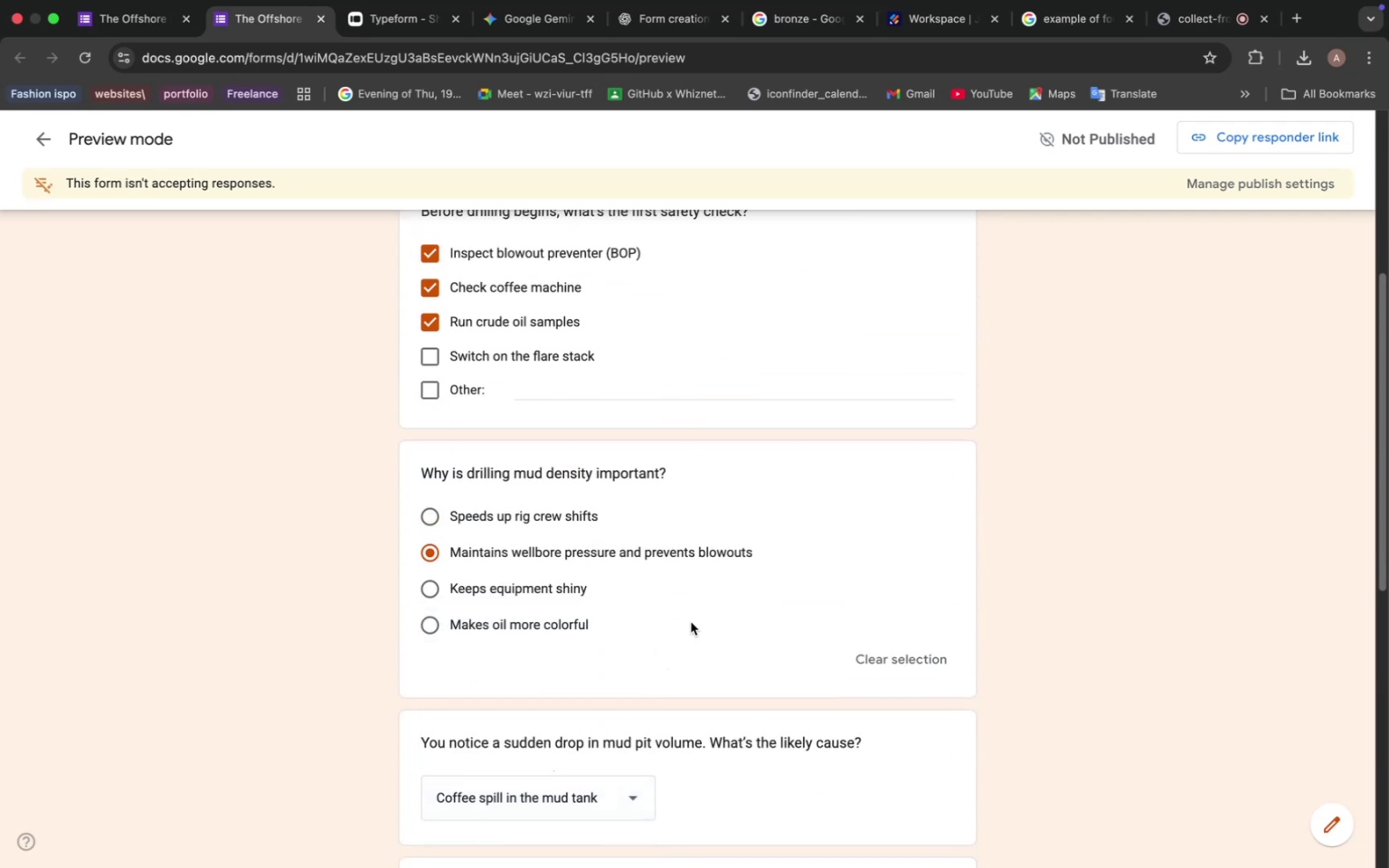 
scroll: coordinate [667, 540], scroll_direction: up, amount: 54.0
 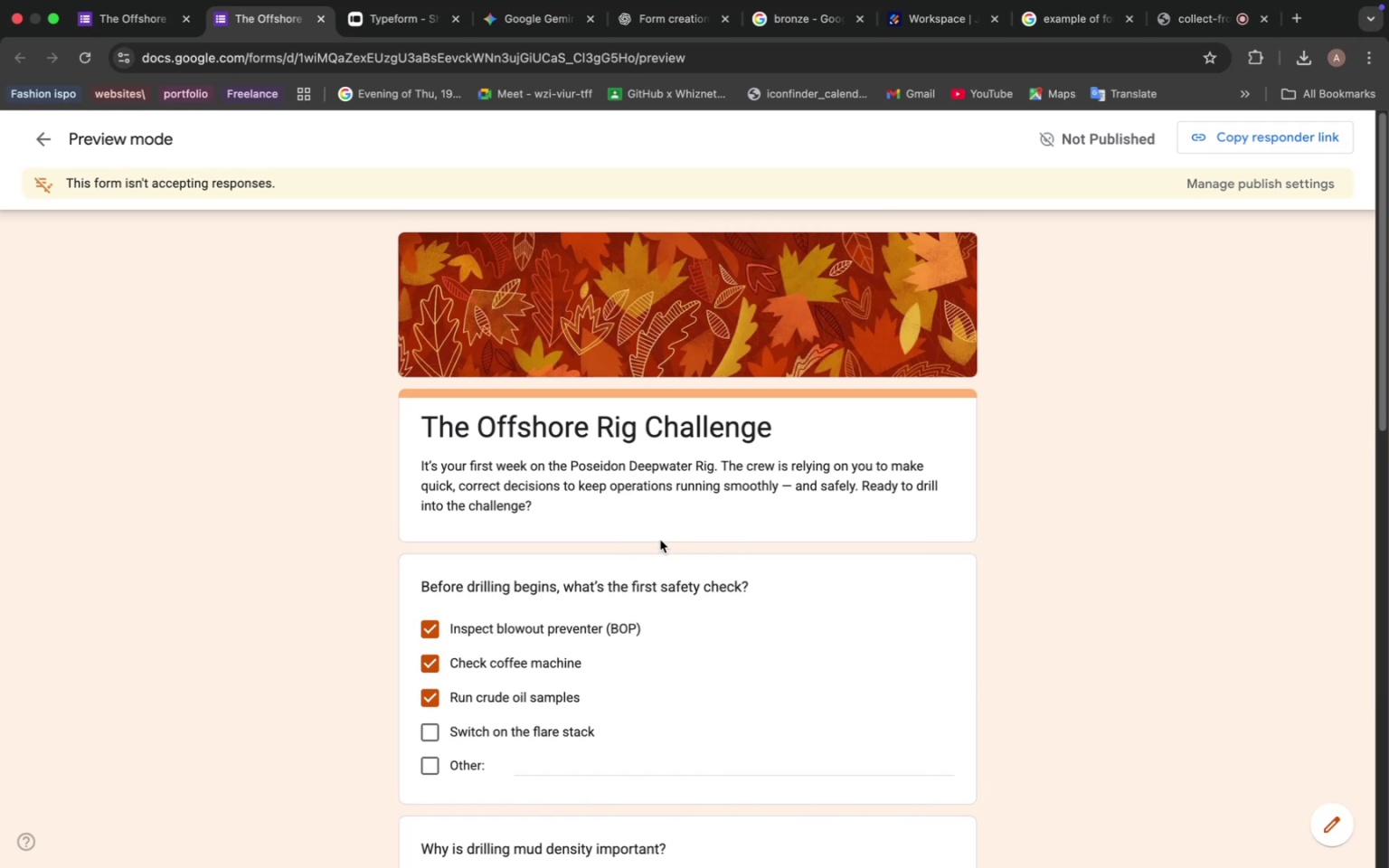 
left_click([320, 20])
 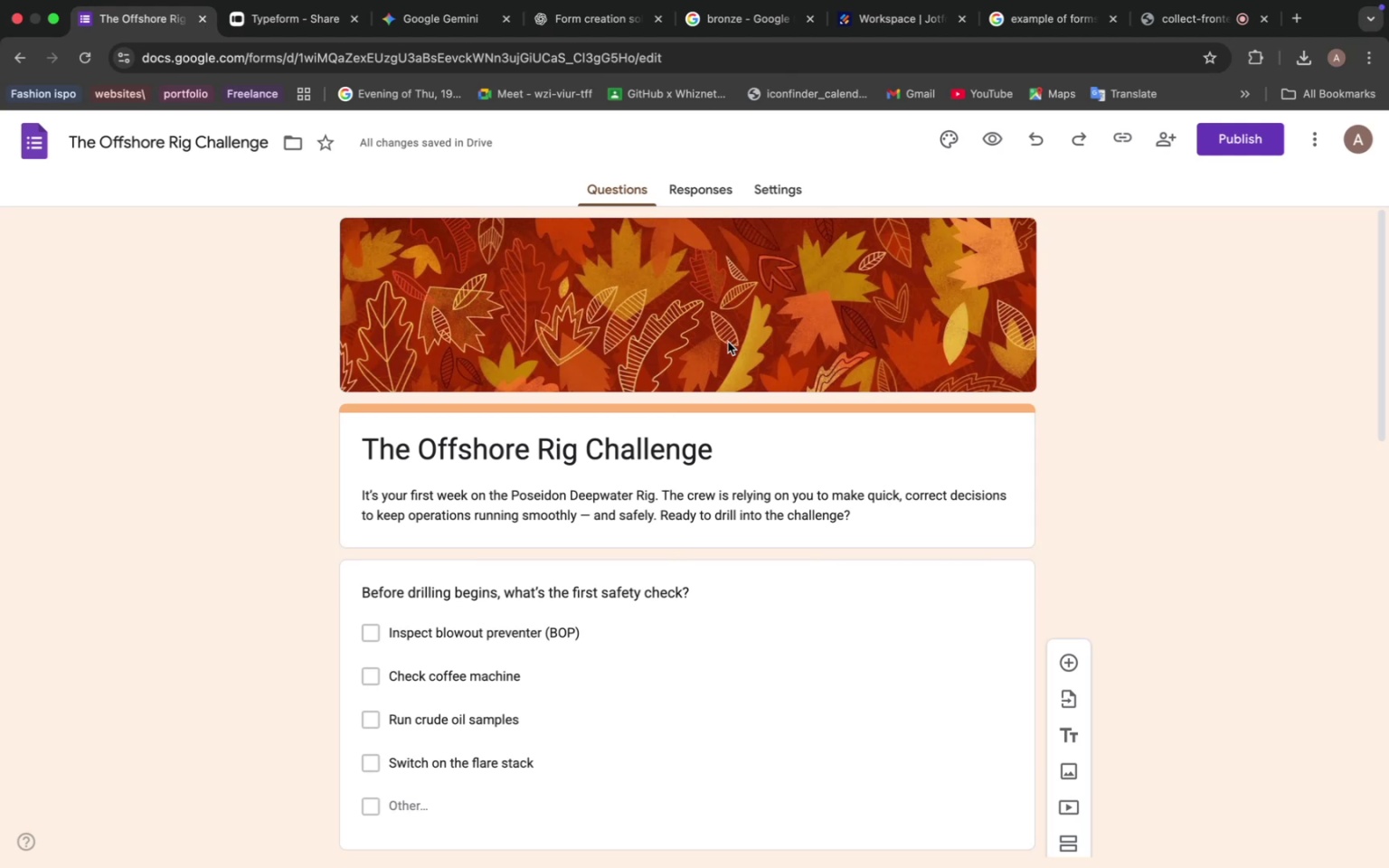 
wait(13.96)
 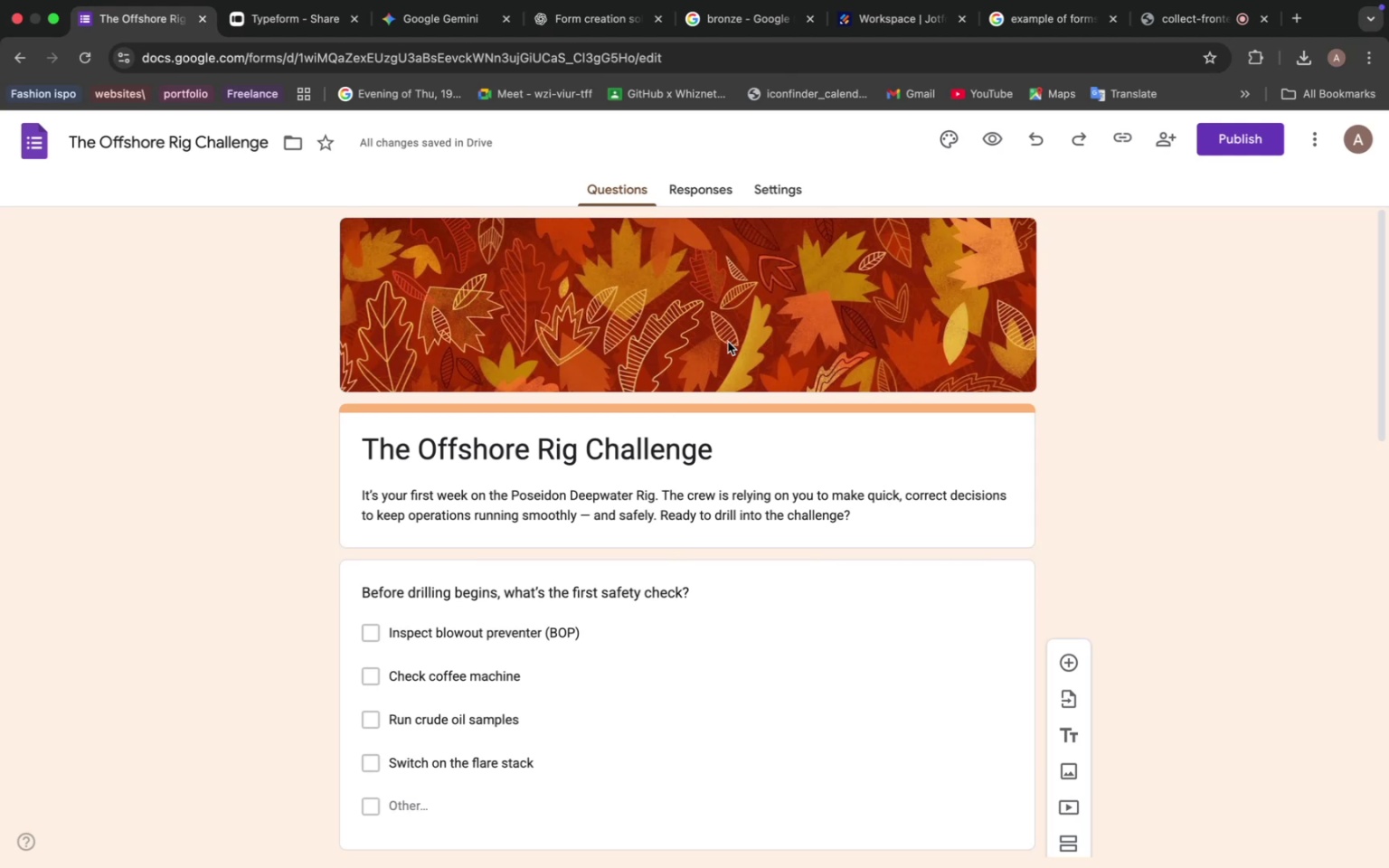 
left_click([1250, 138])
 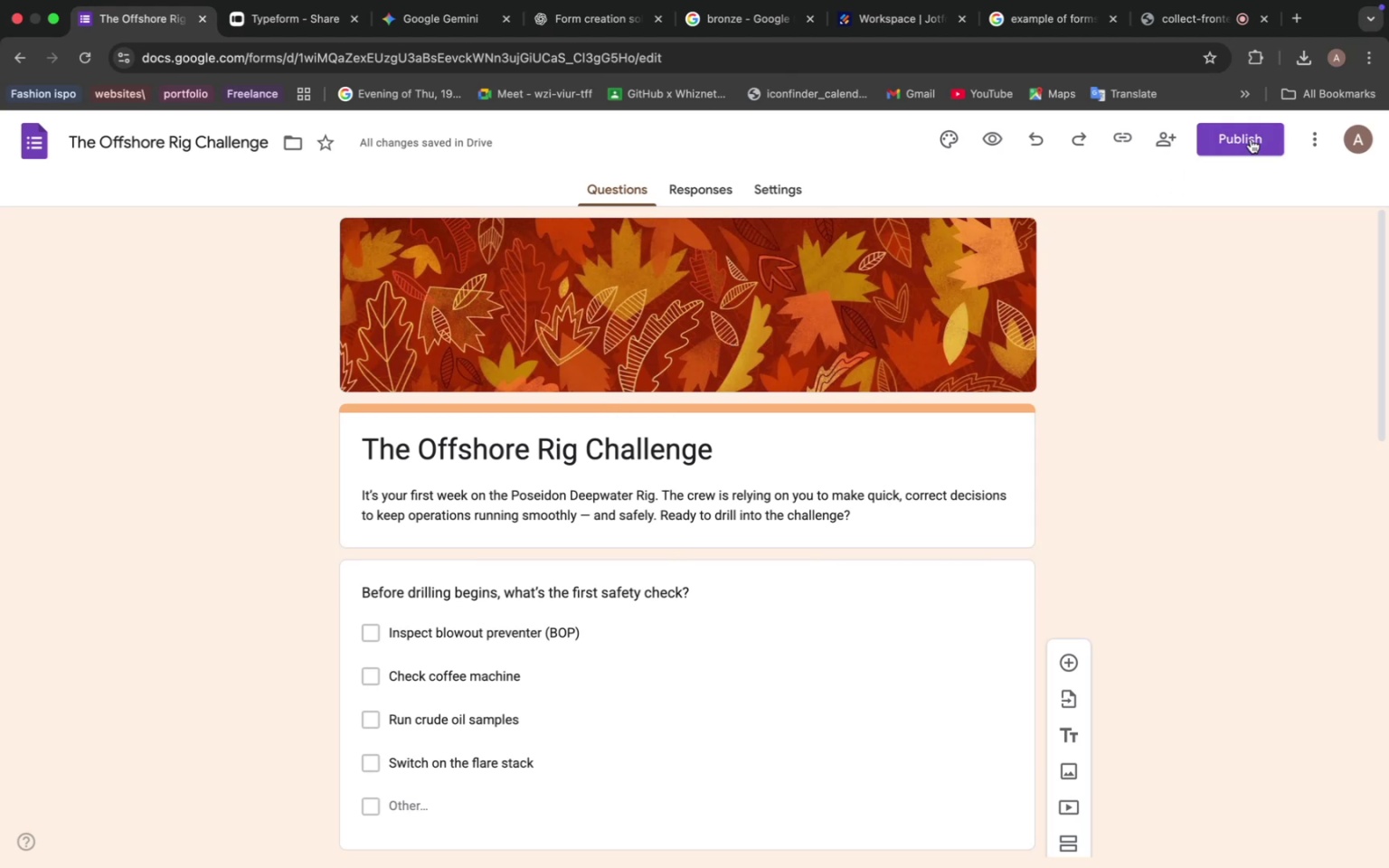 
left_click([844, 410])
 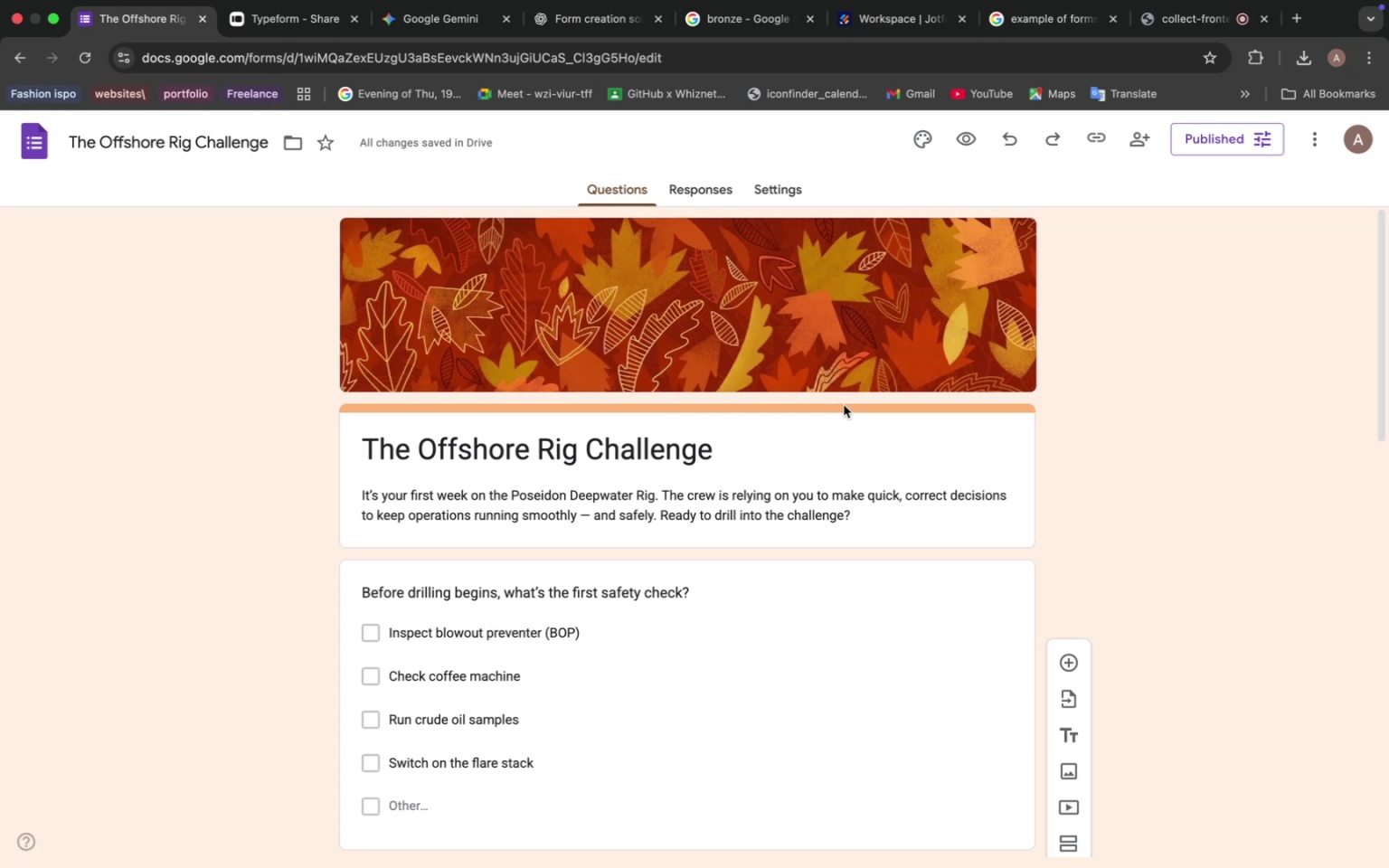 
wait(39.0)
 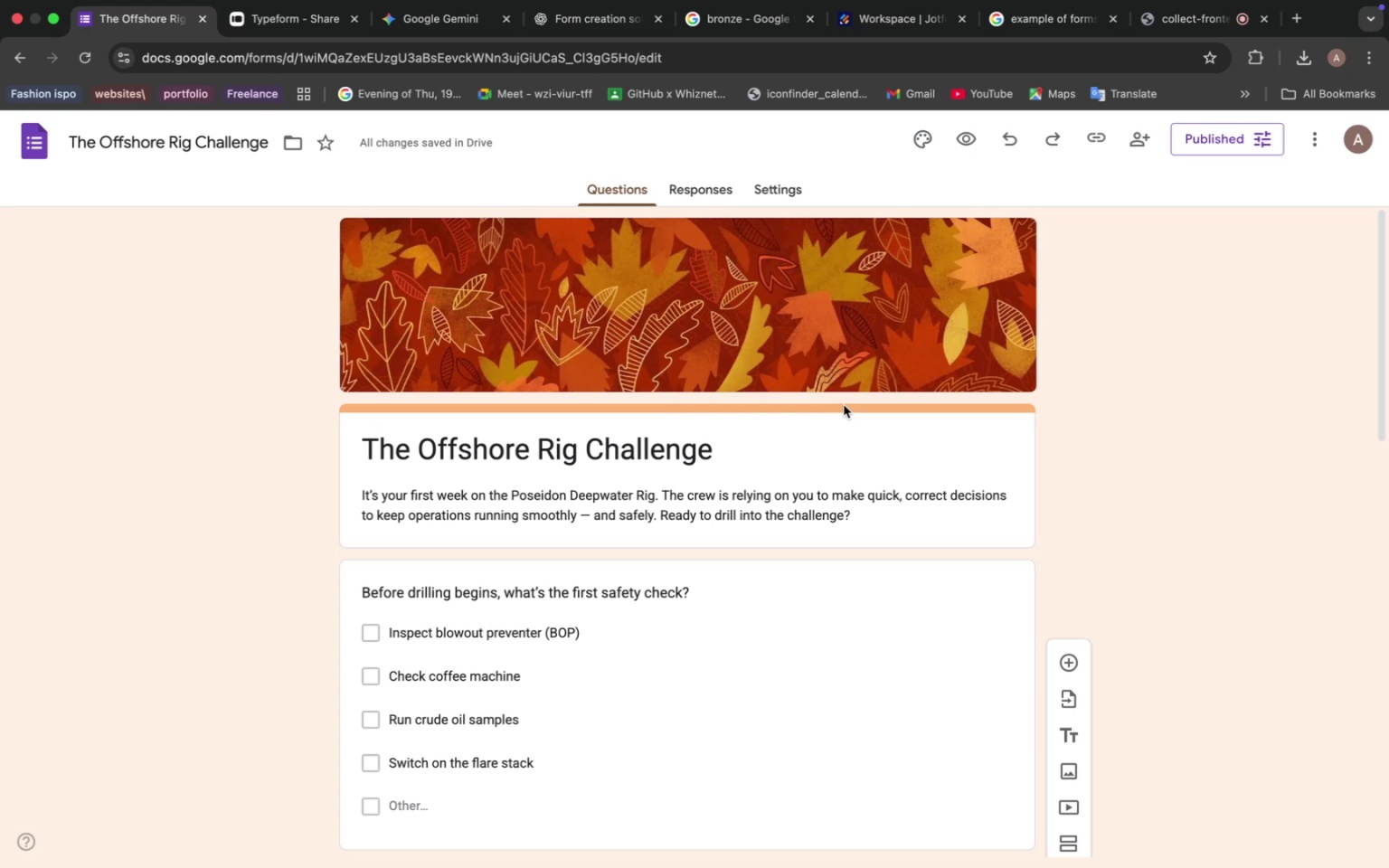 
scroll: coordinate [836, 413], scroll_direction: down, amount: 9.0
 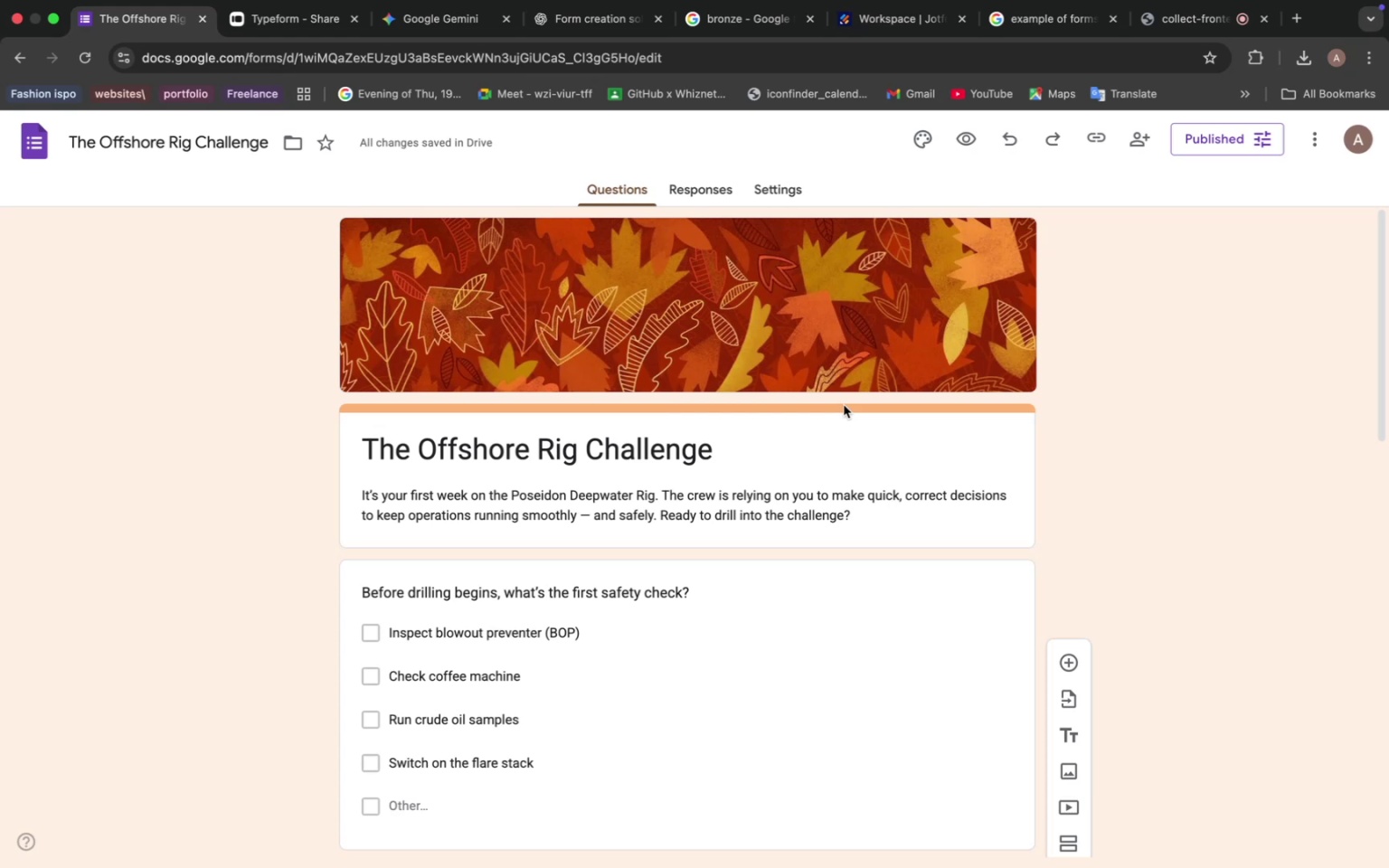 
left_click([433, 410])
 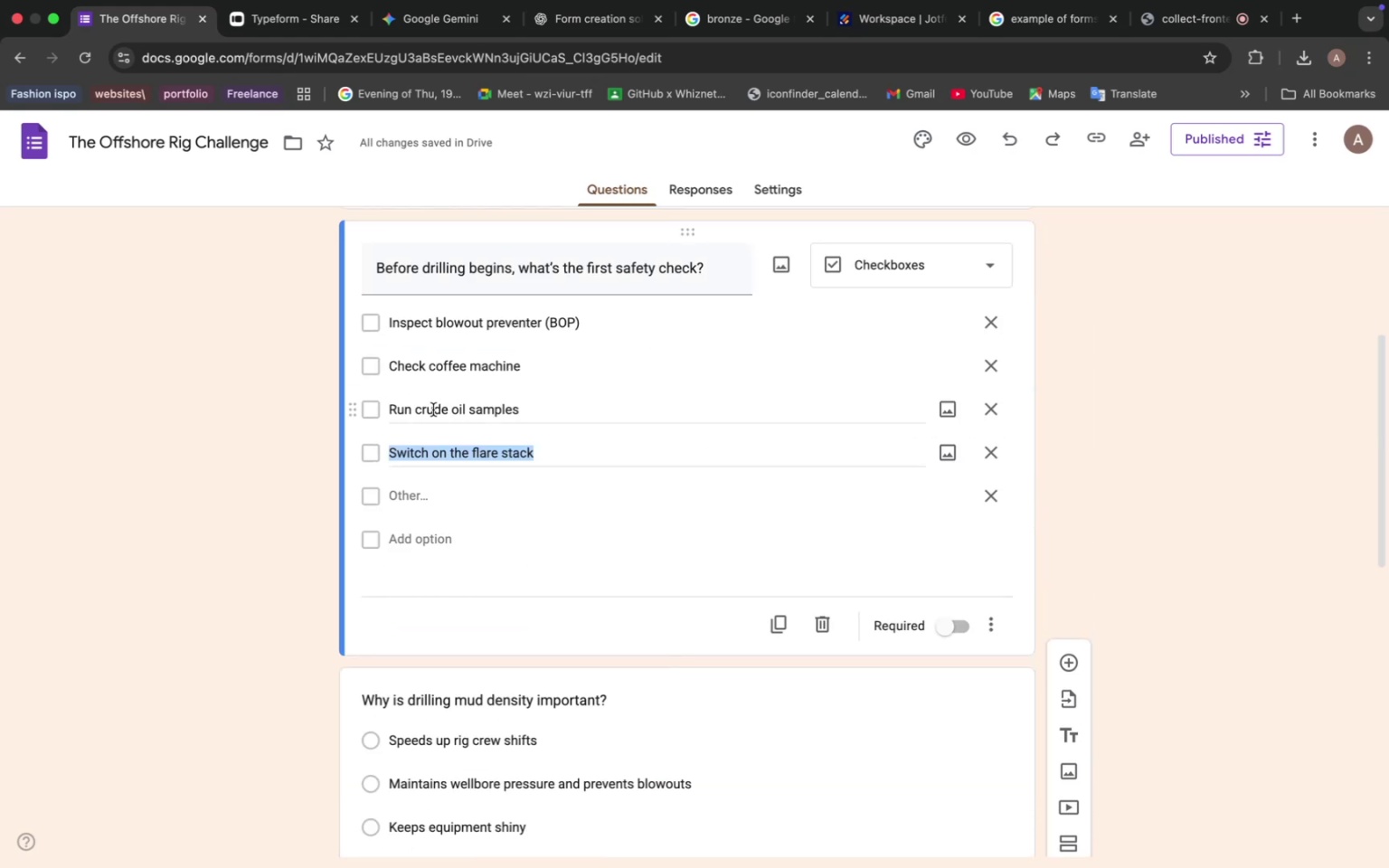 
left_click([161, 288])
 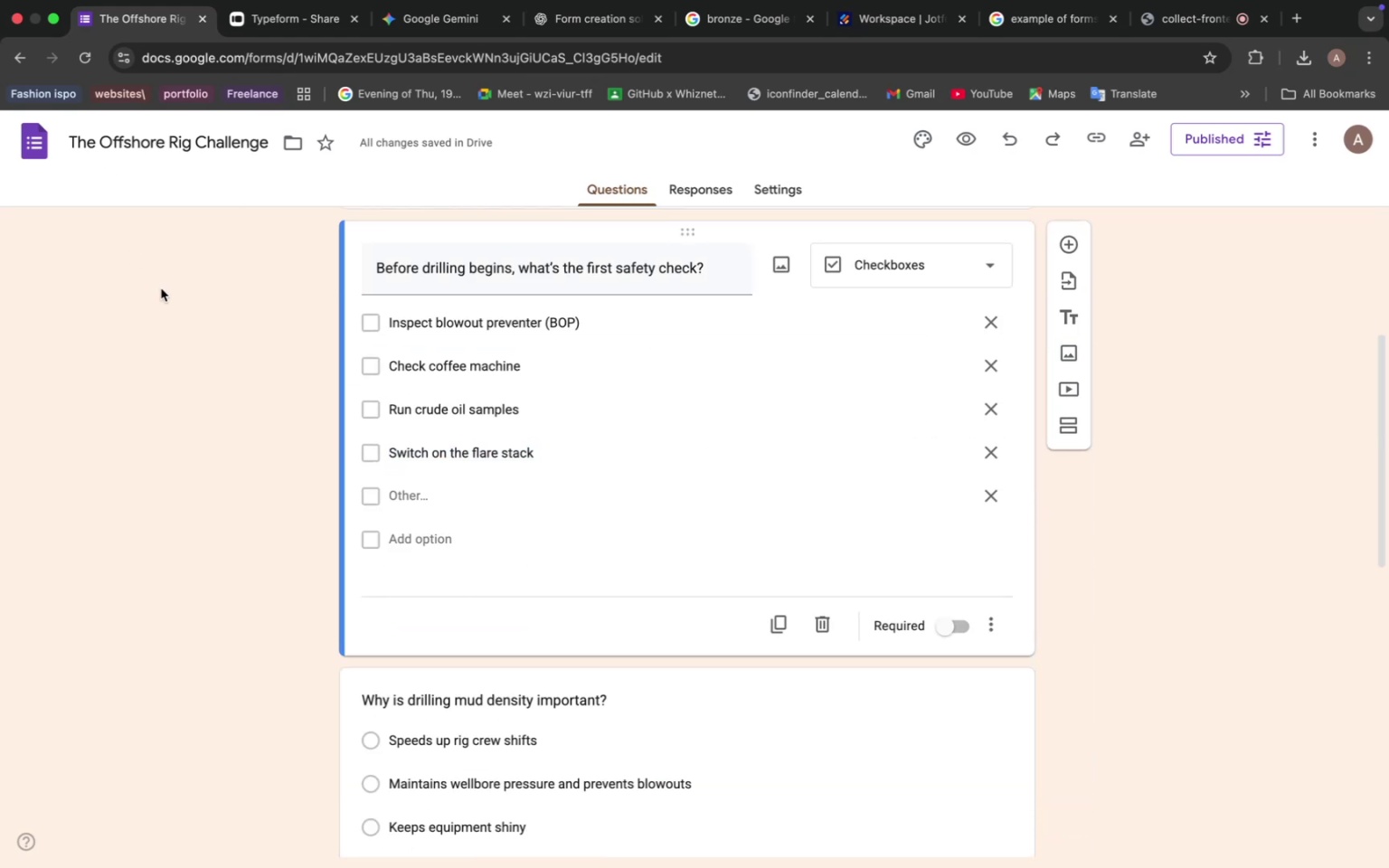 
left_click([25, 141])
 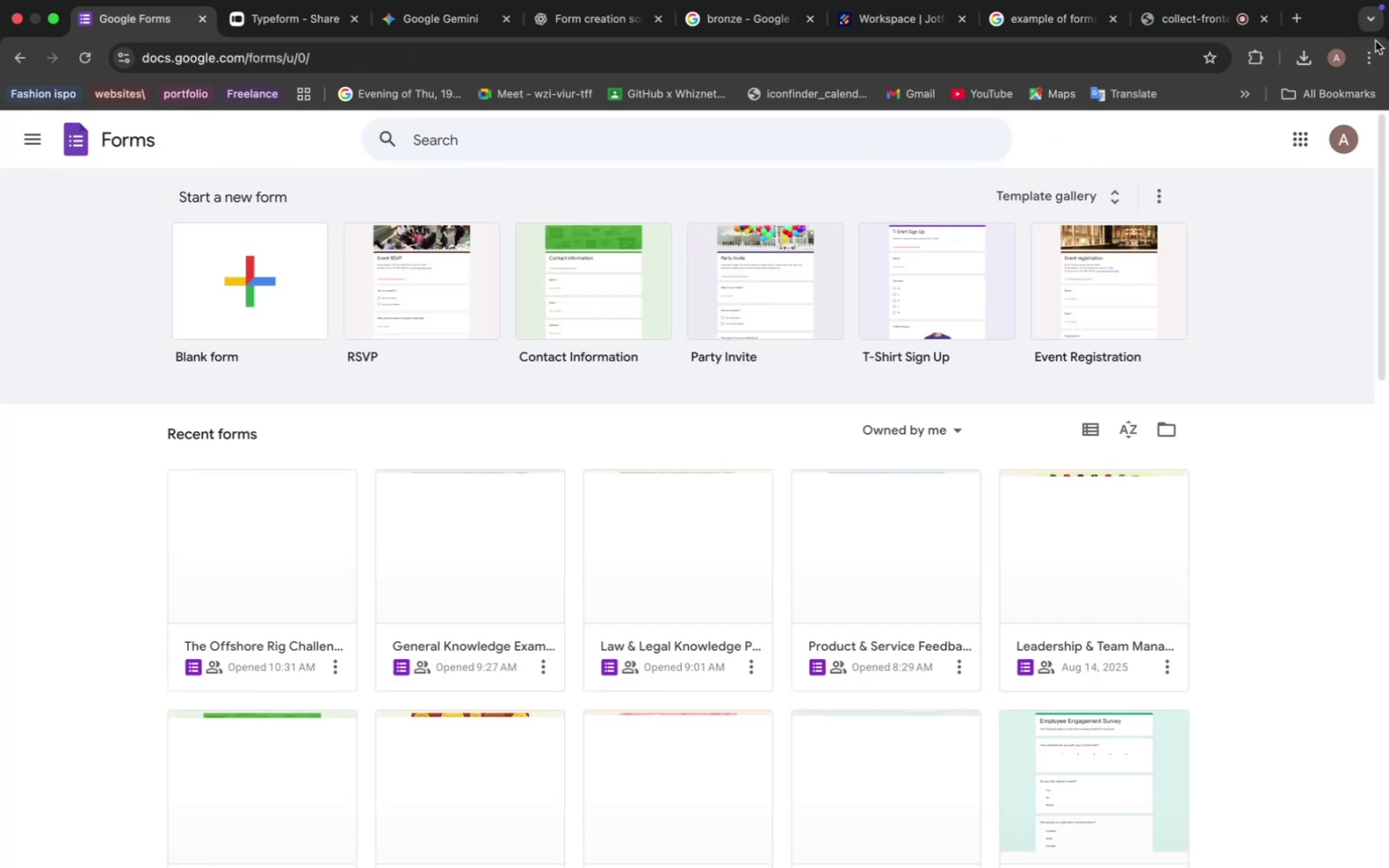 
wait(5.1)
 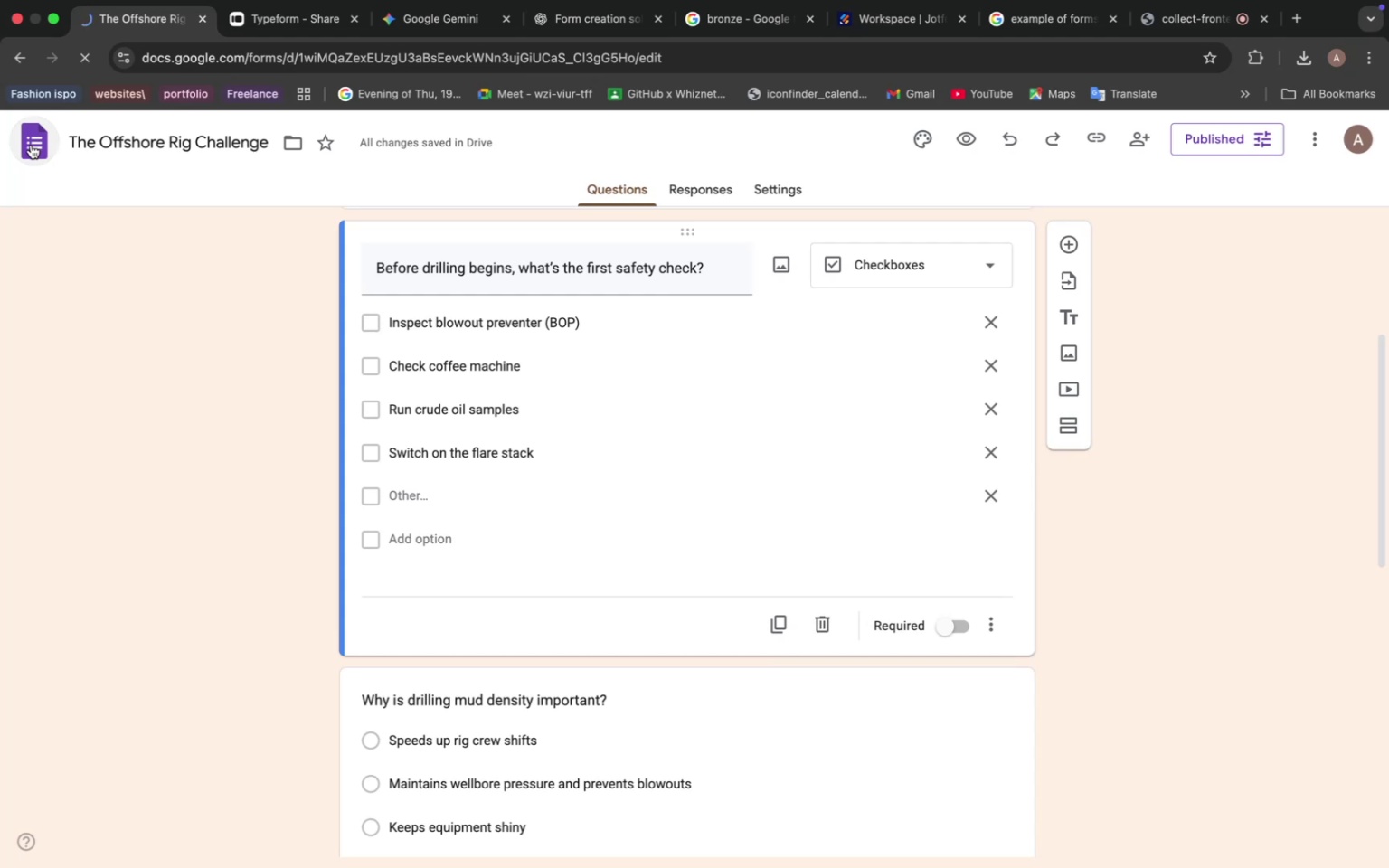 
left_click([611, 18])
 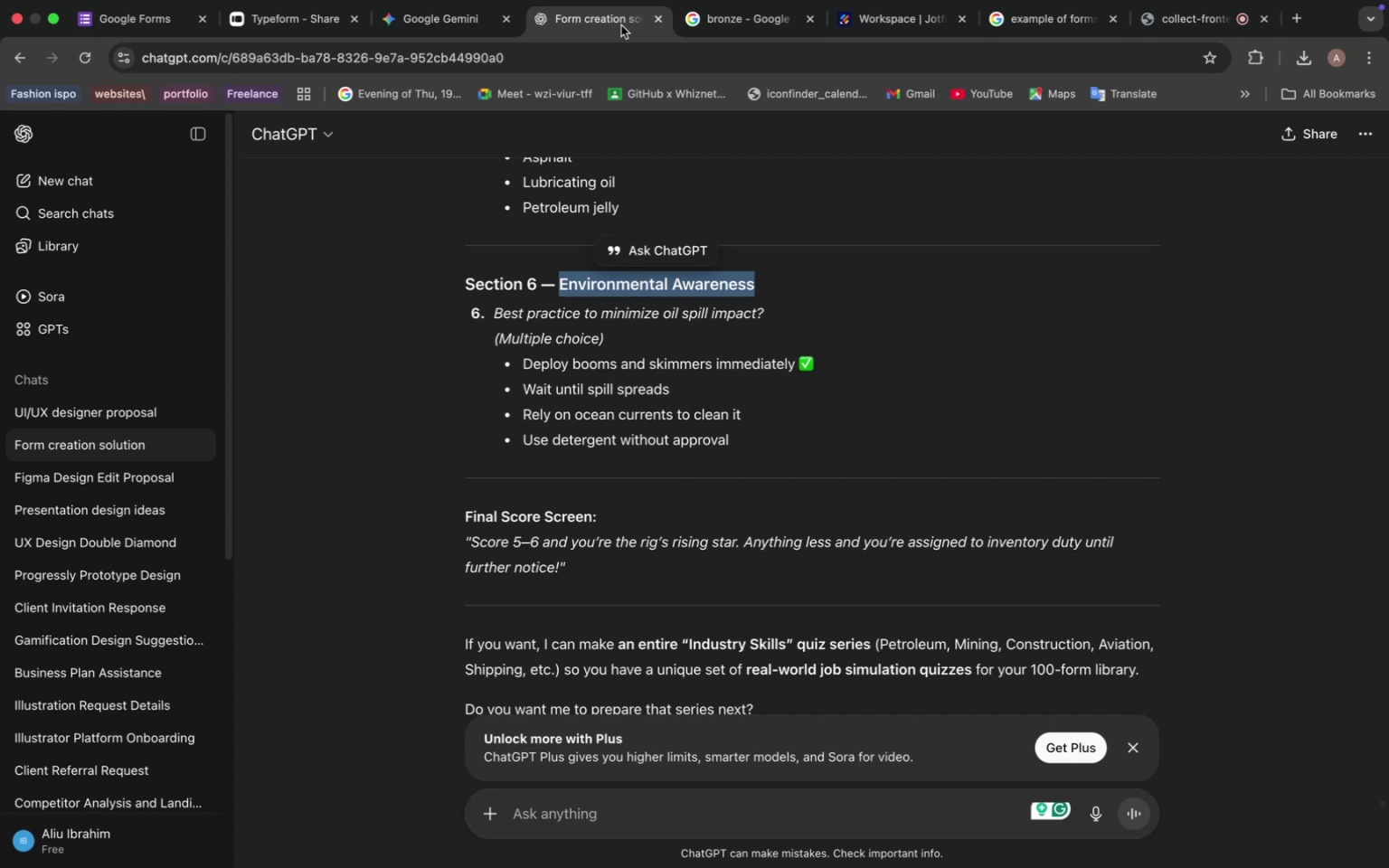 
wait(11.42)
 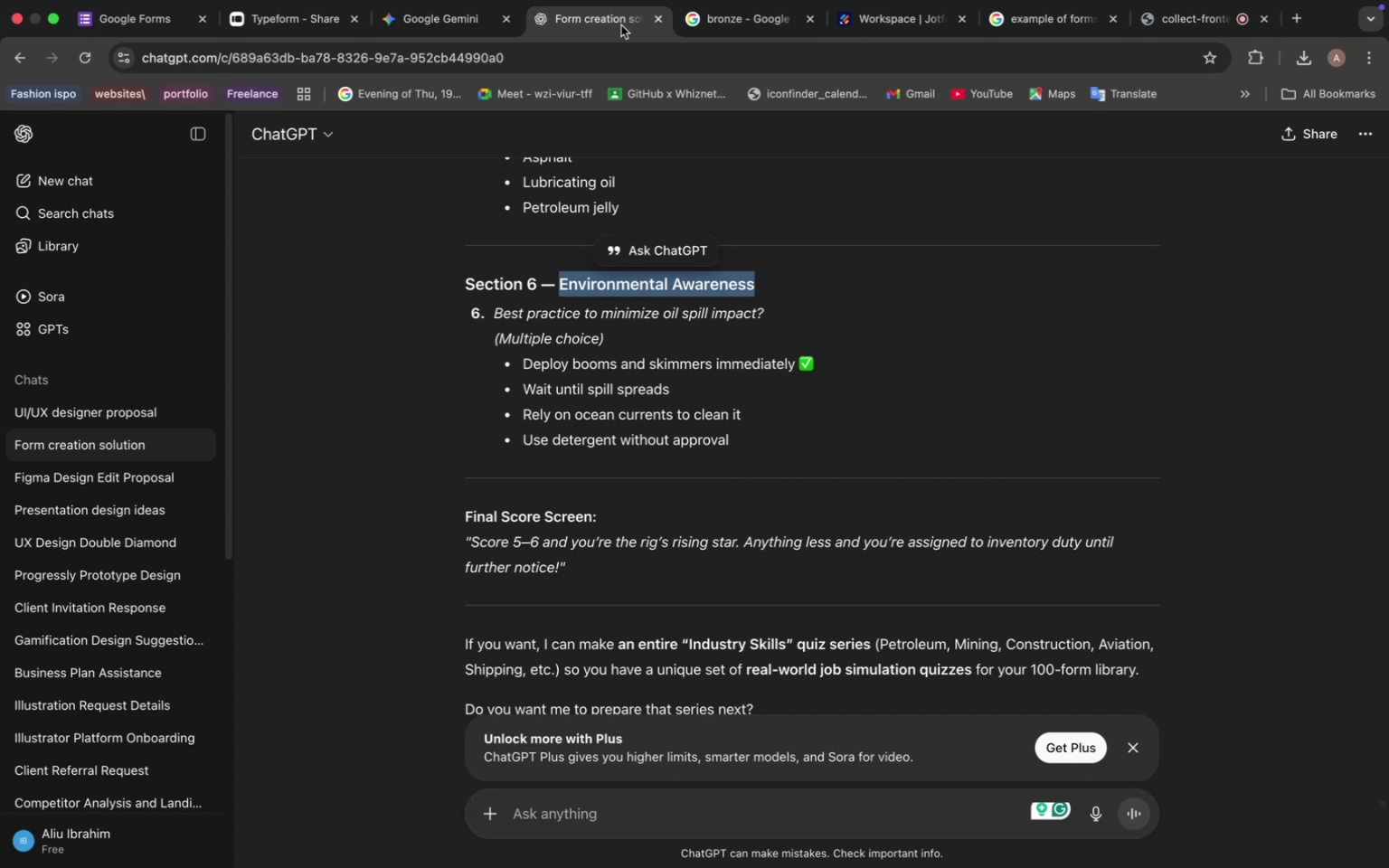 
left_click([270, 15])
 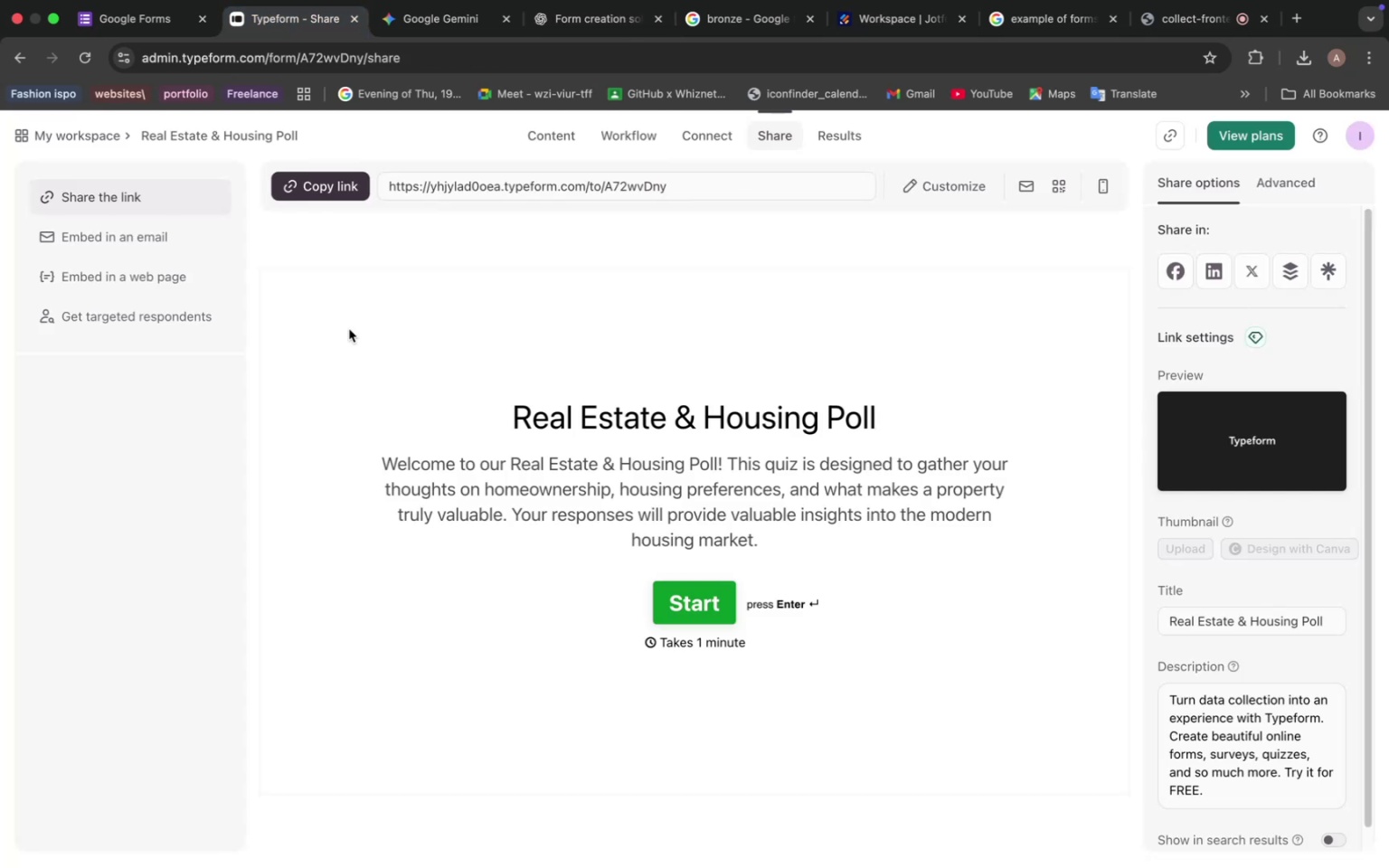 
left_click([702, 603])
 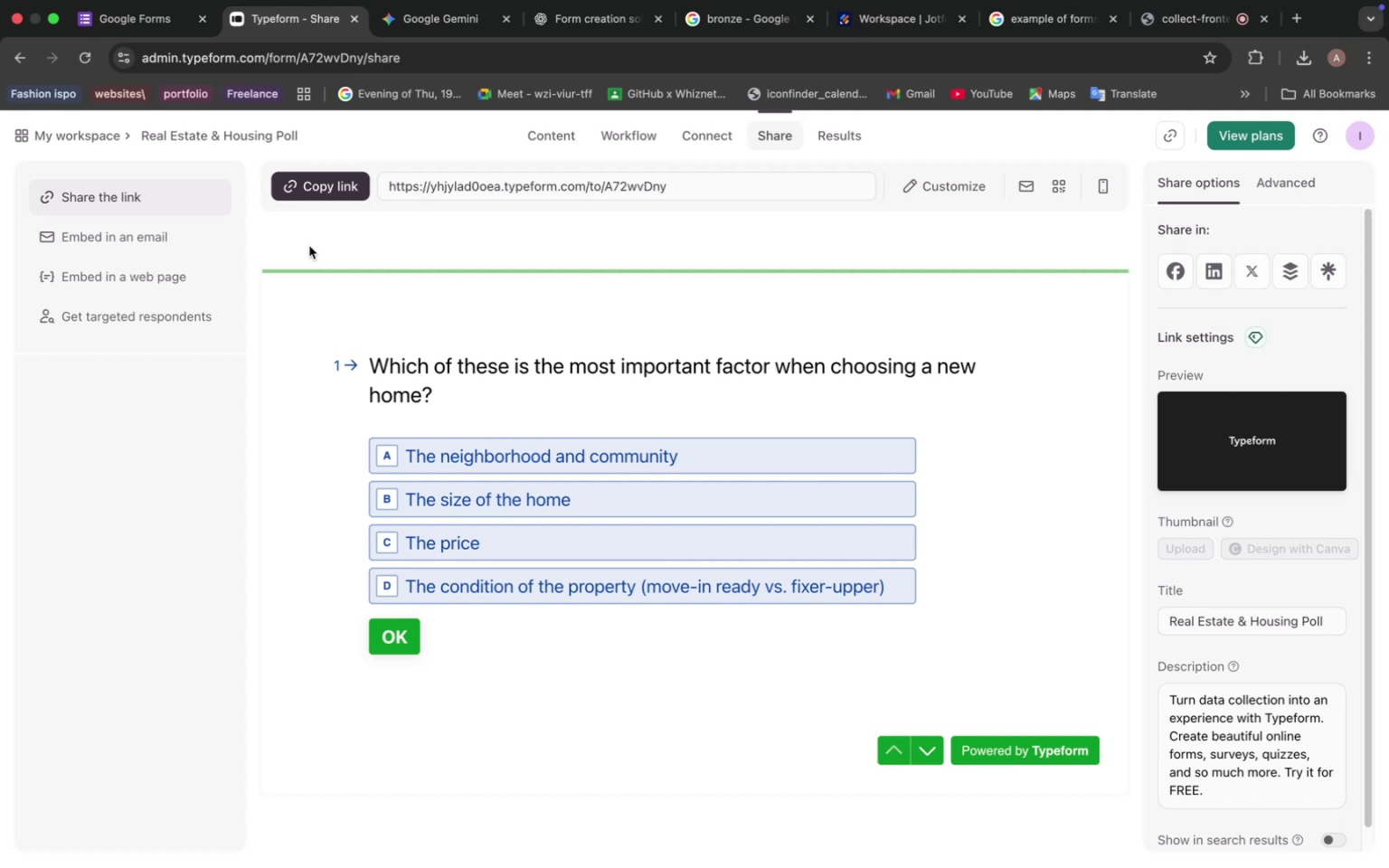 
left_click([337, 181])
 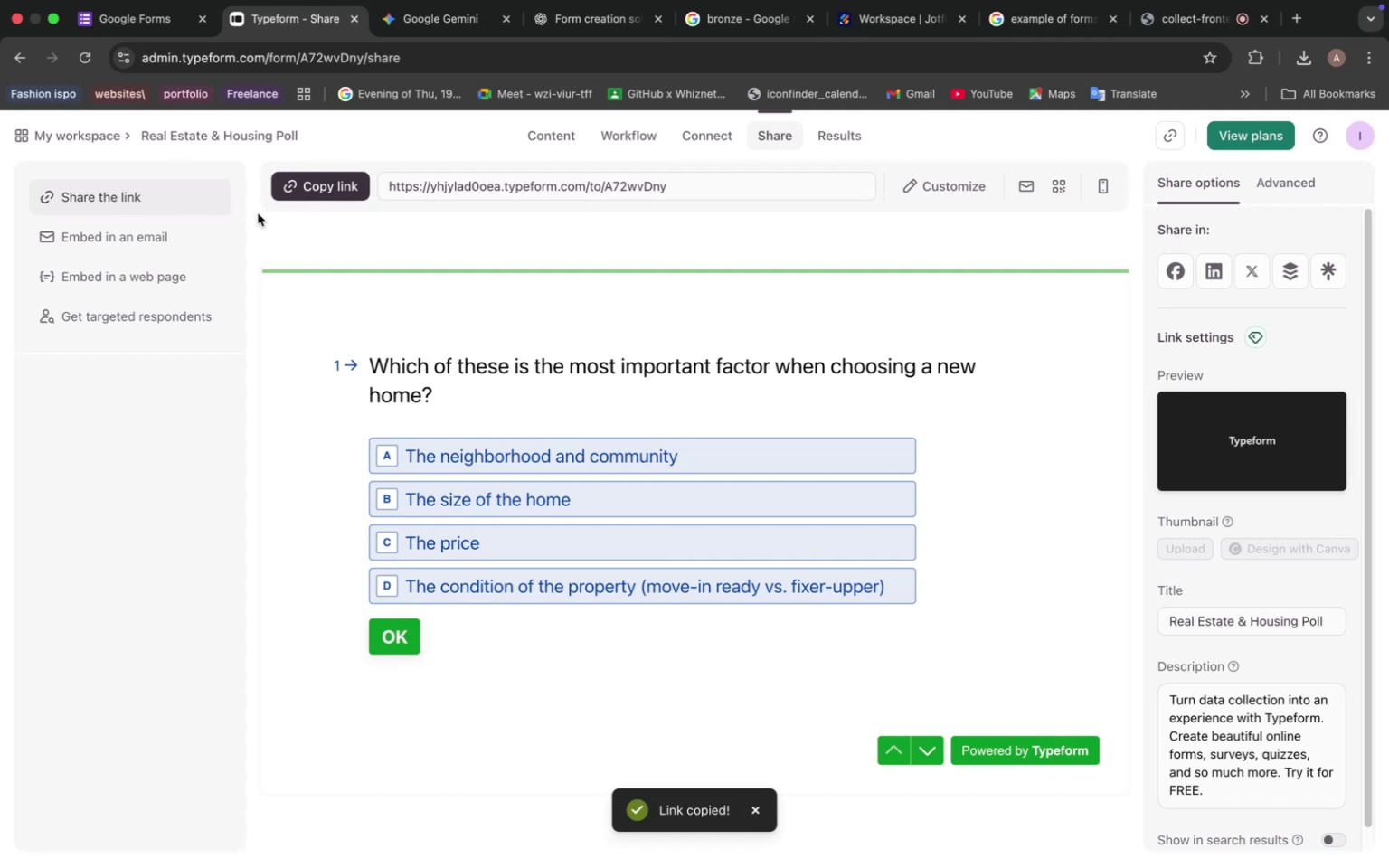 
scroll: coordinate [516, 423], scroll_direction: down, amount: 4.0
 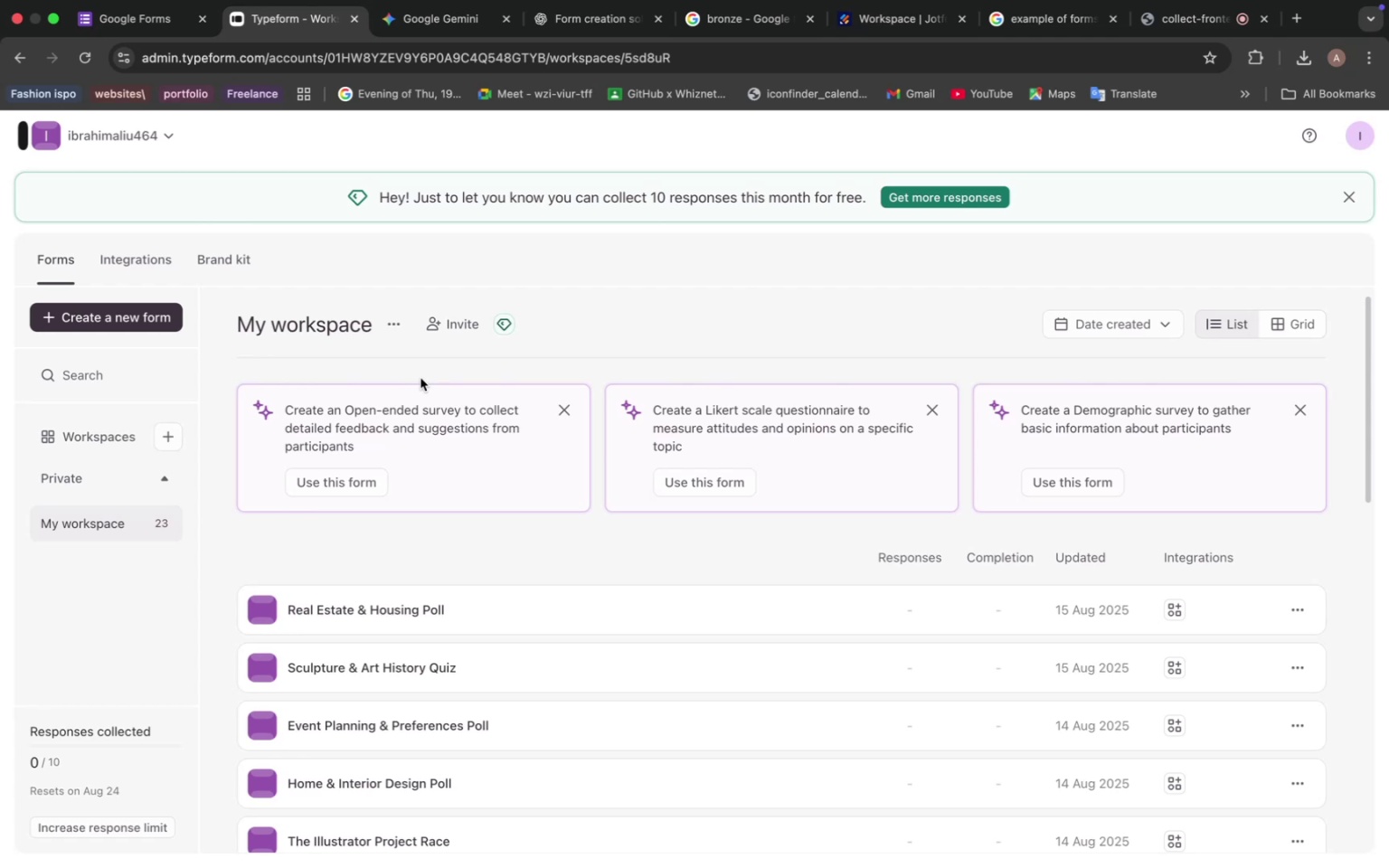 
wait(28.11)
 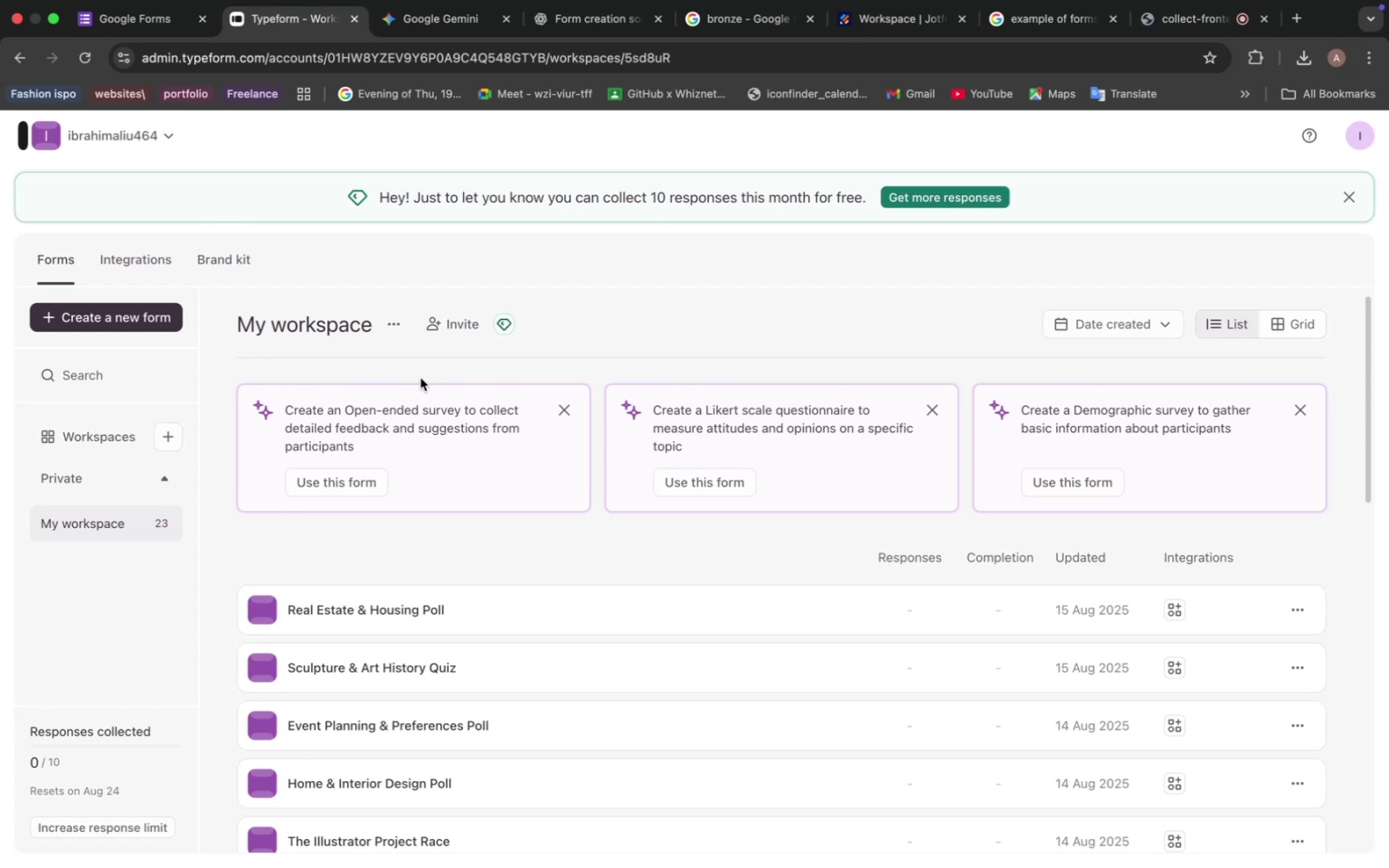 
scroll: coordinate [555, 449], scroll_direction: down, amount: 6.0
 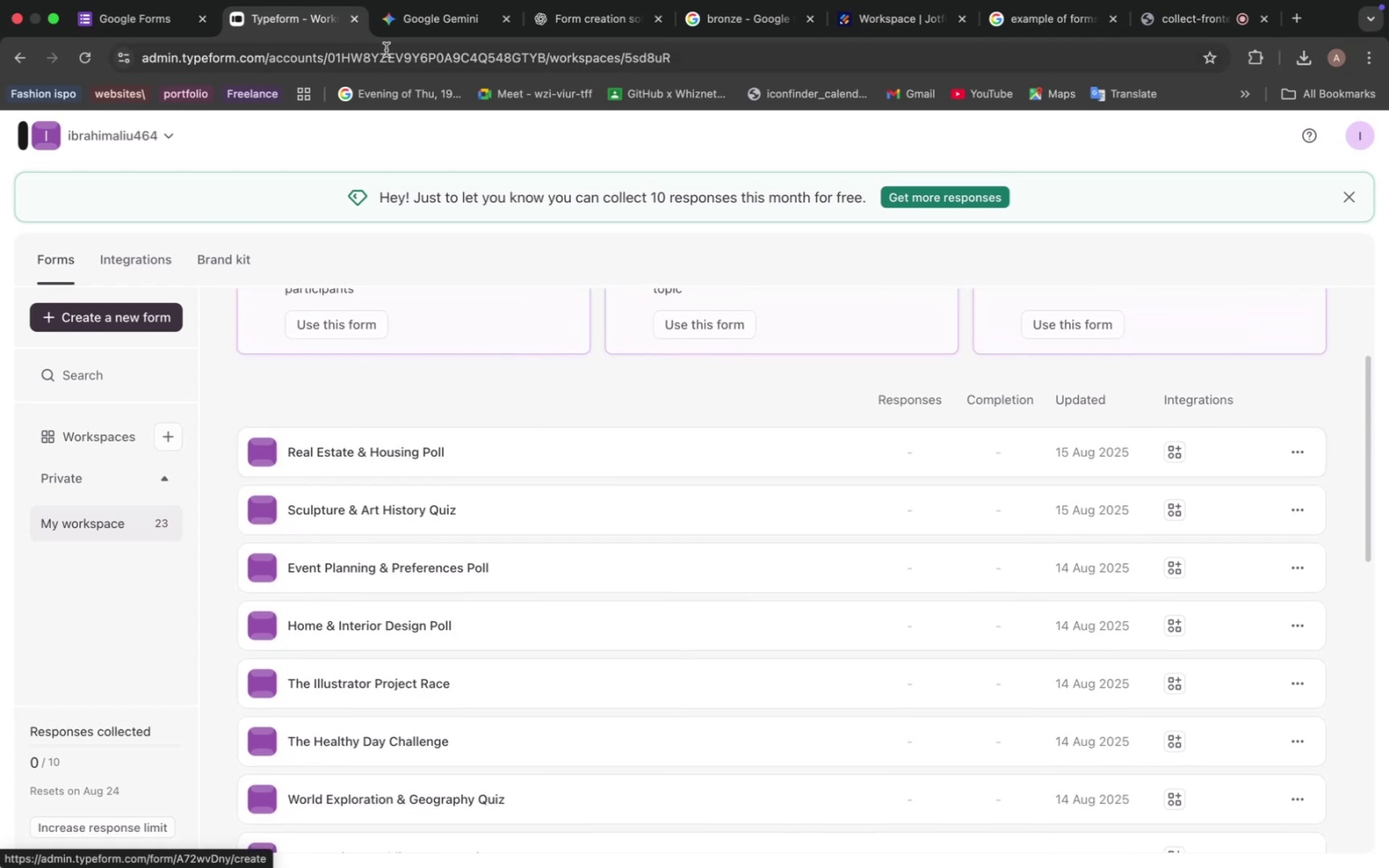 
left_click([596, 26])
 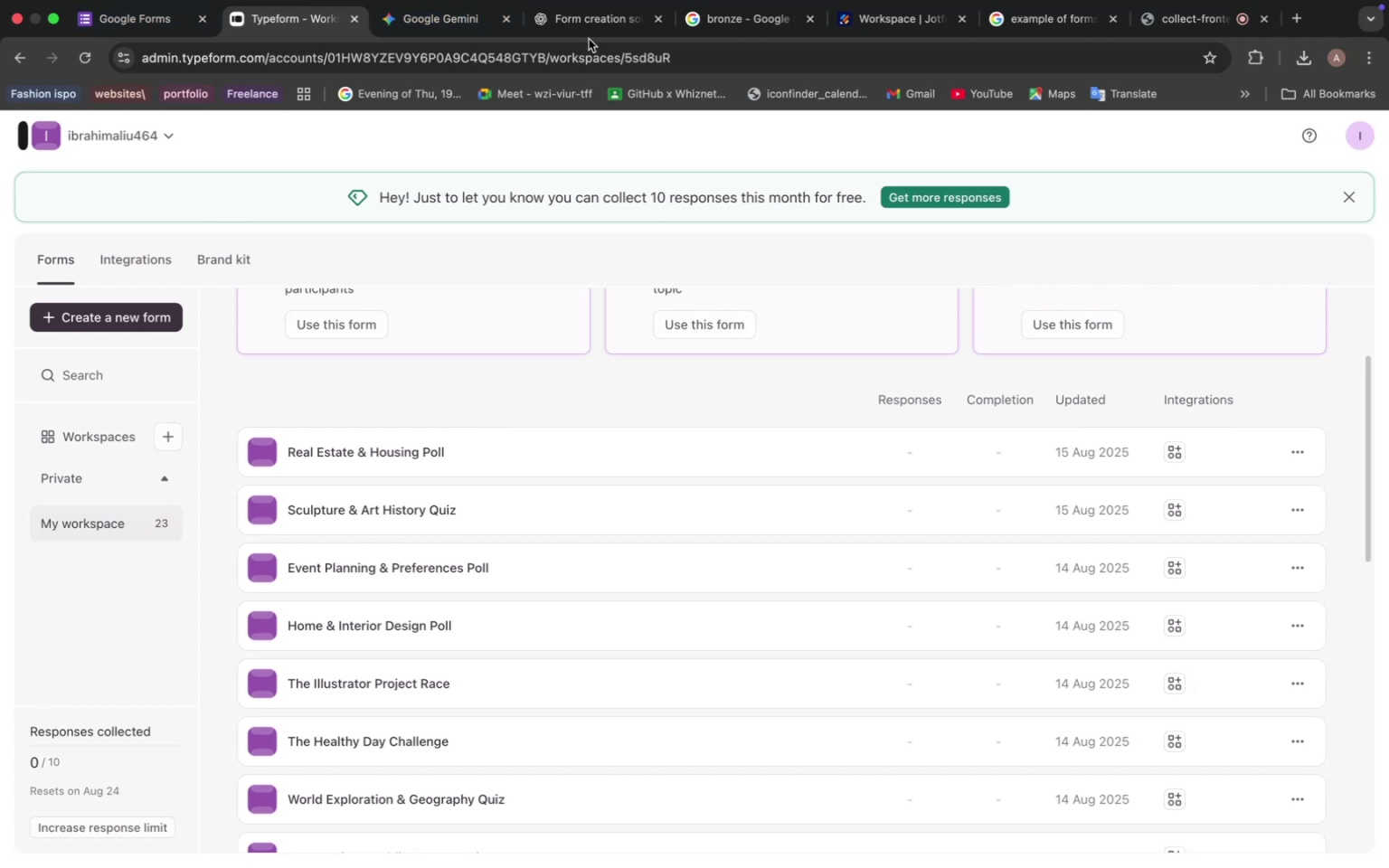 
scroll: coordinate [591, 346], scroll_direction: up, amount: 24.0
 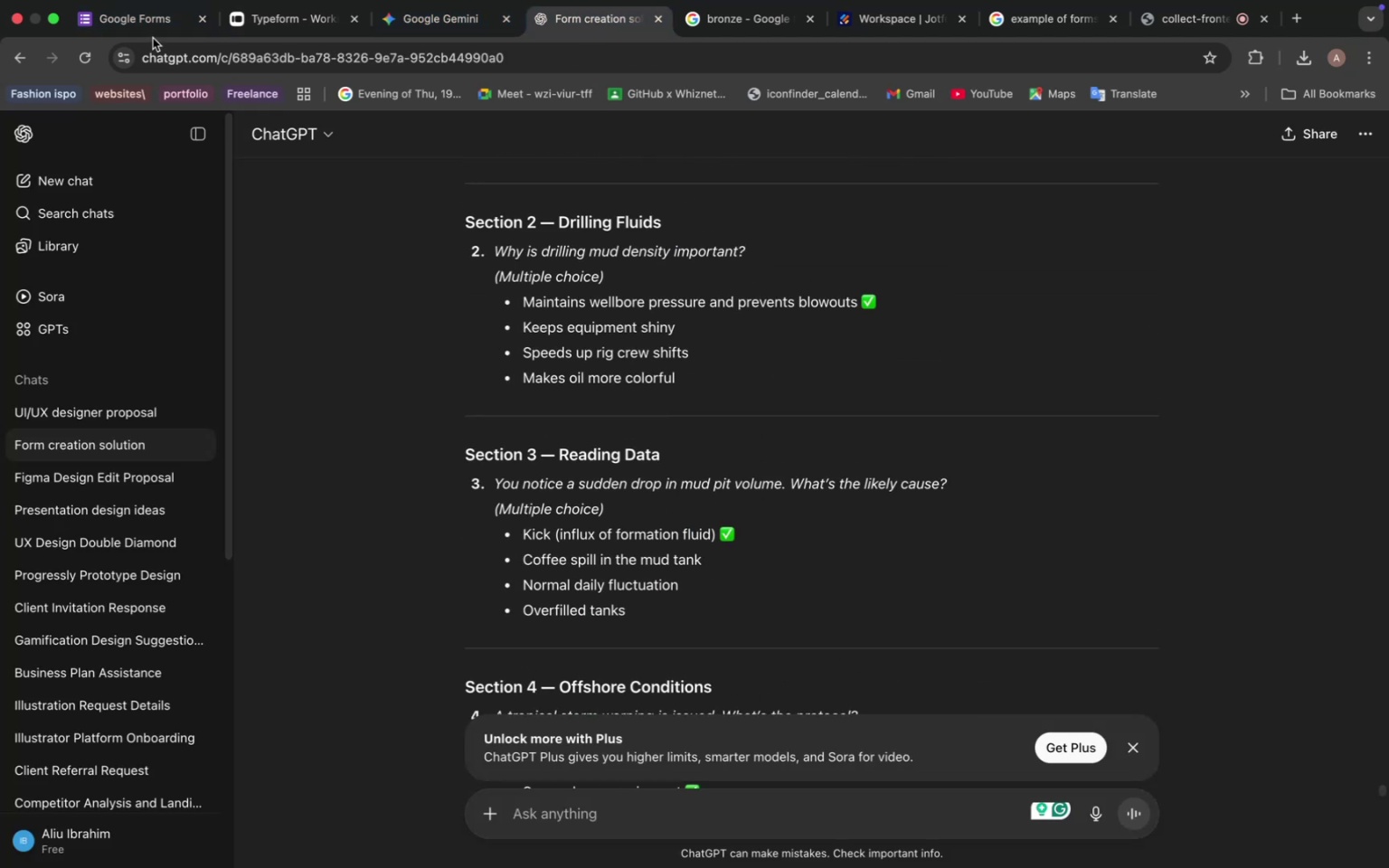 
scroll: coordinate [369, 416], scroll_direction: down, amount: 3.0
 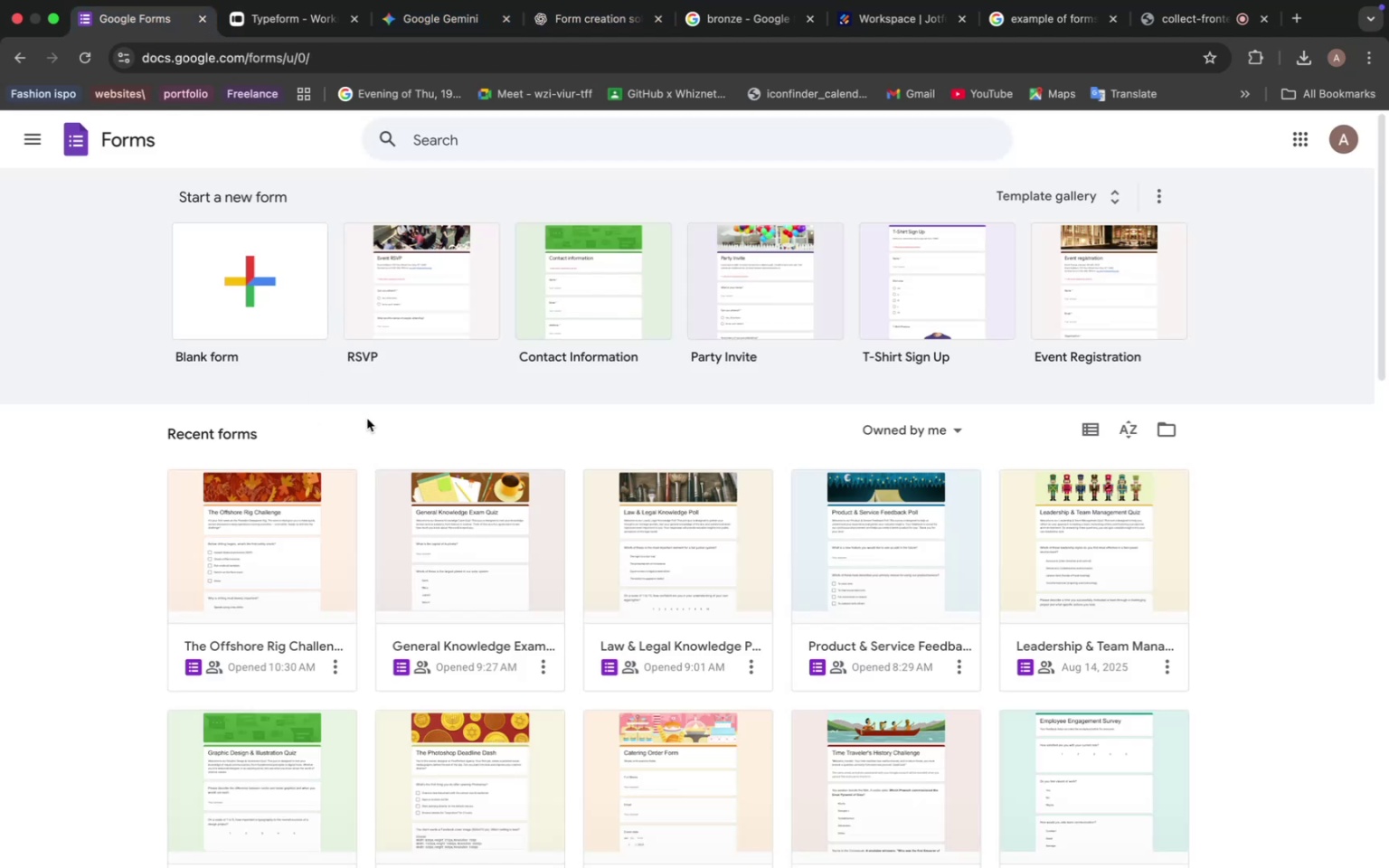 
mouse_move([660, 494])
 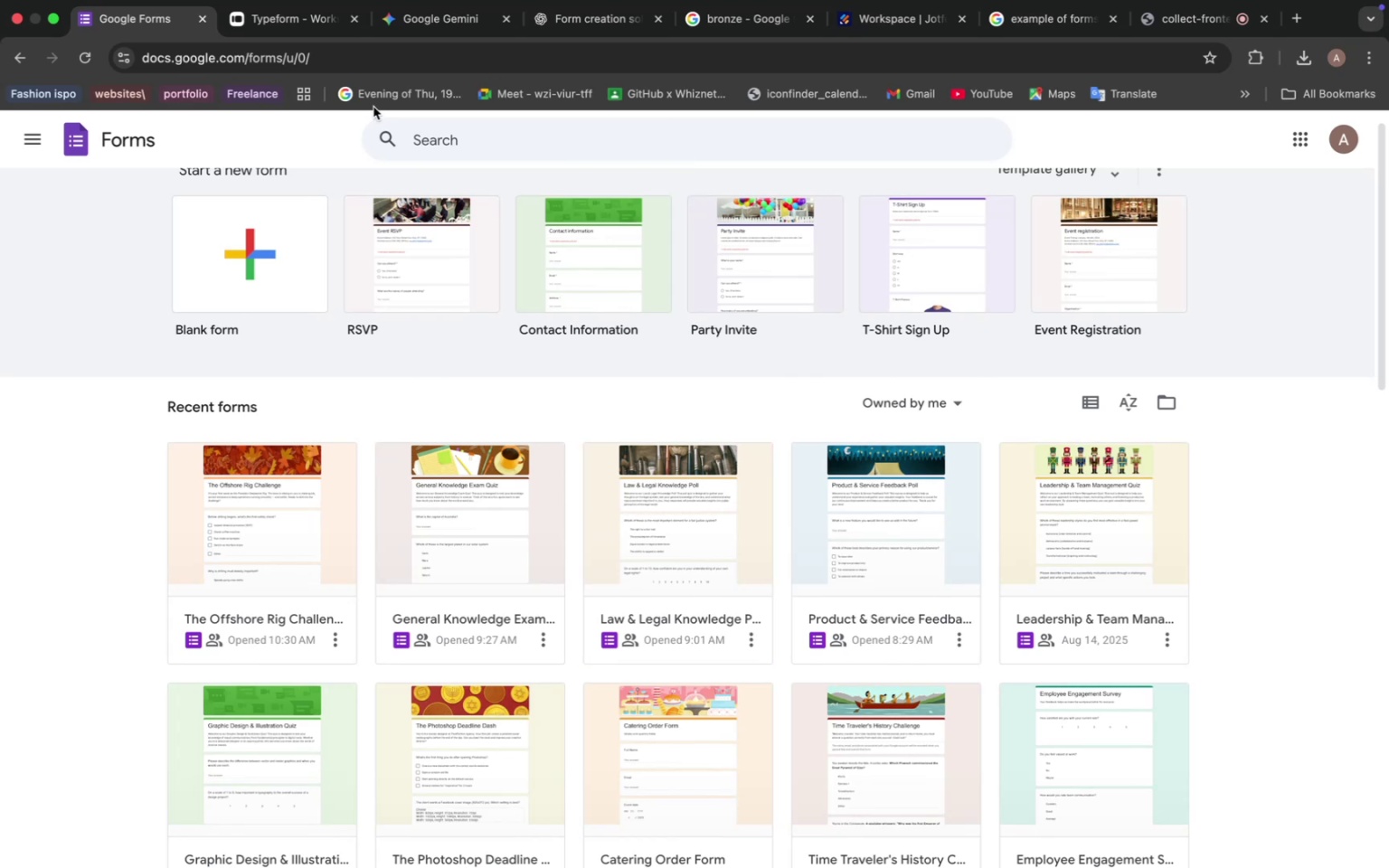 
wait(6.36)
 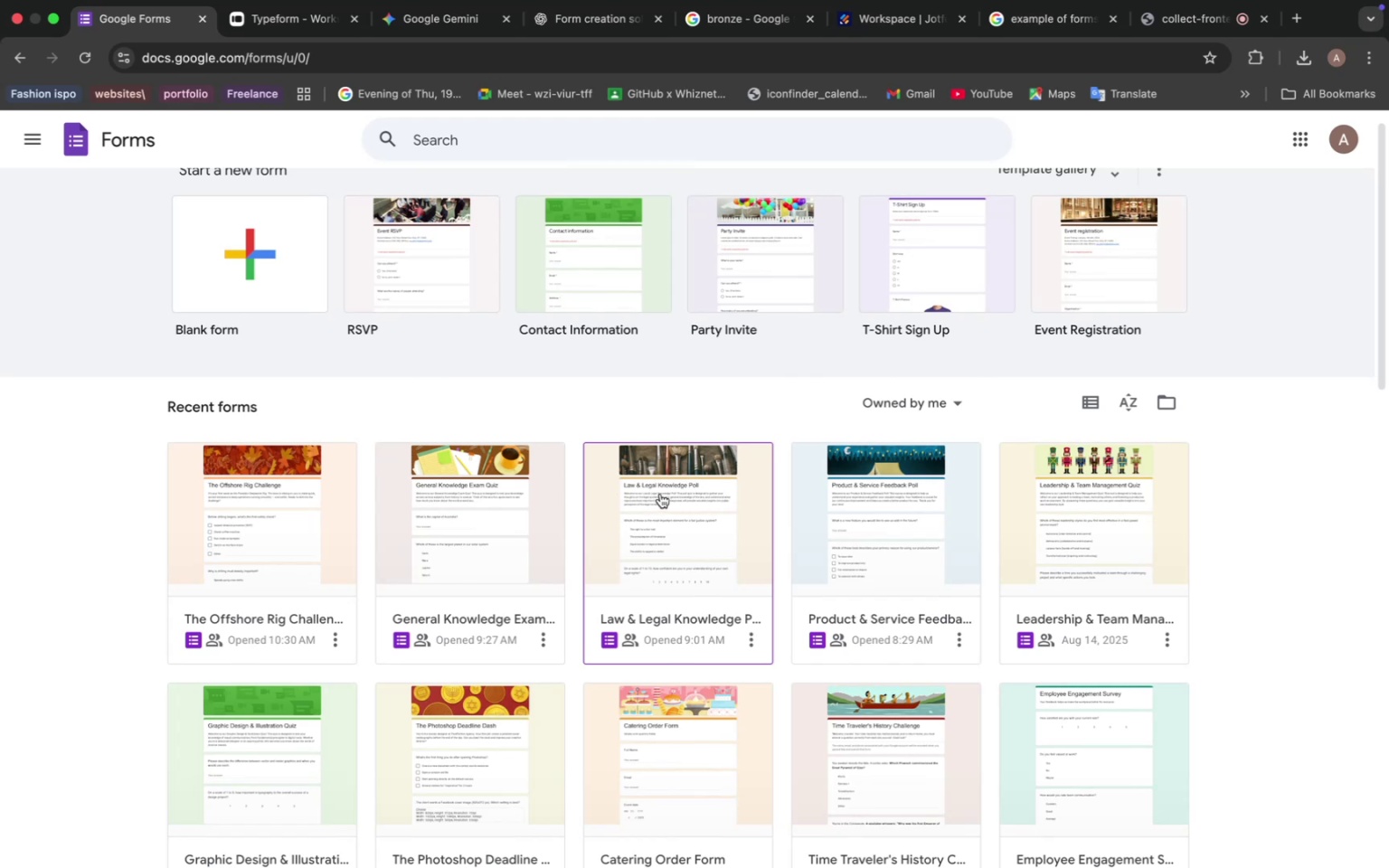 
mouse_move([473, 526])
 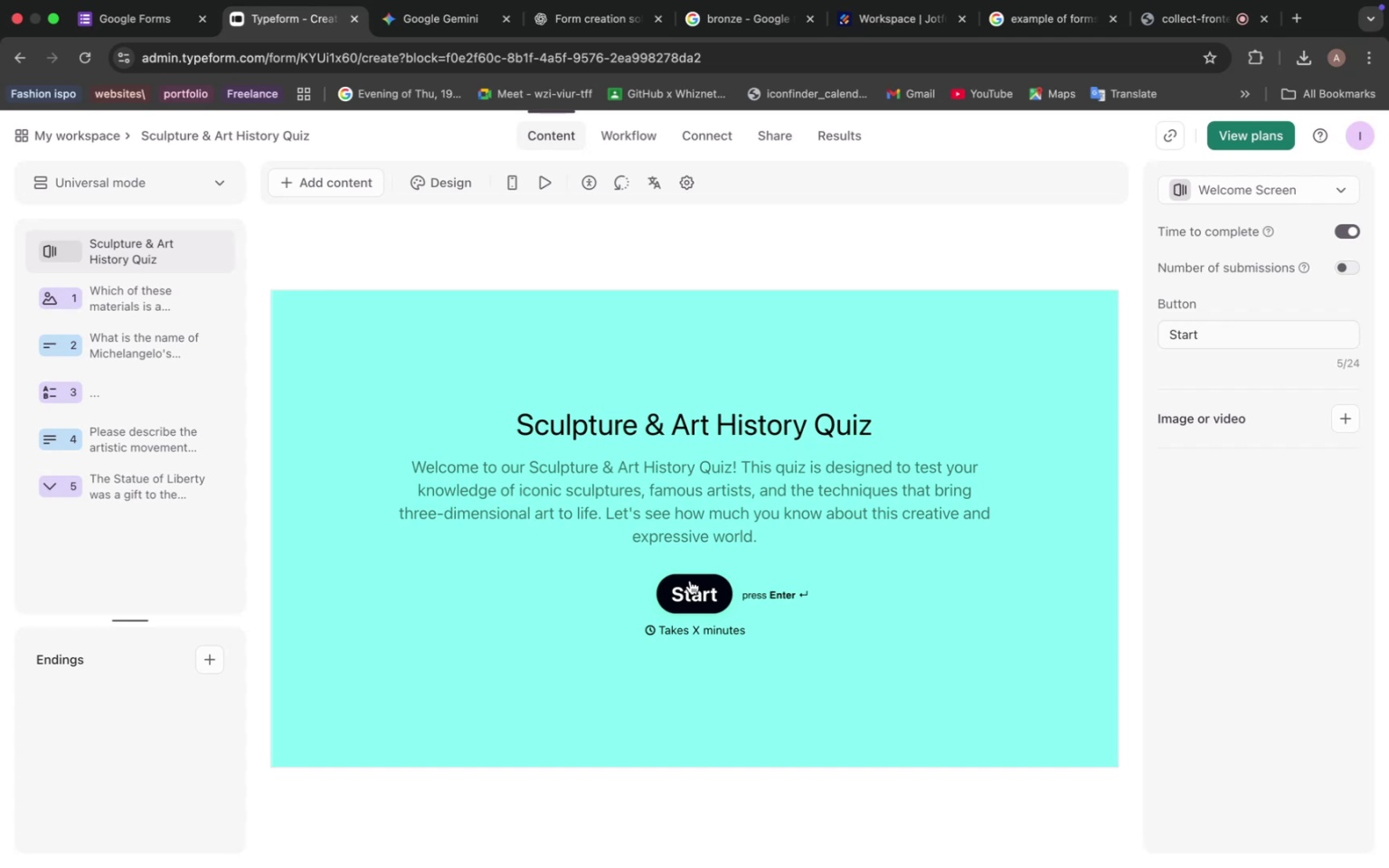 
wait(28.54)
 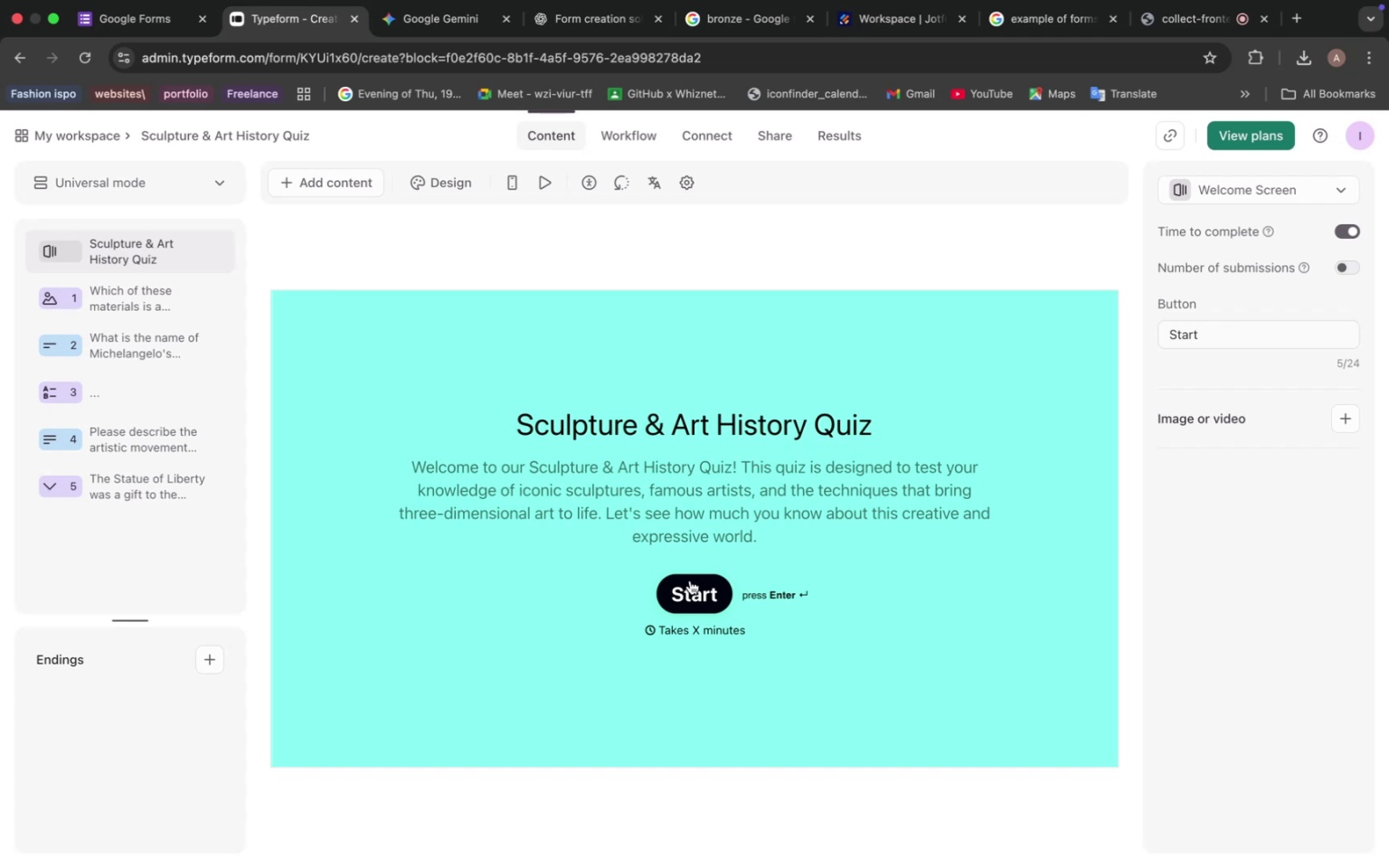 
scroll: coordinate [649, 572], scroll_direction: down, amount: 6.0
 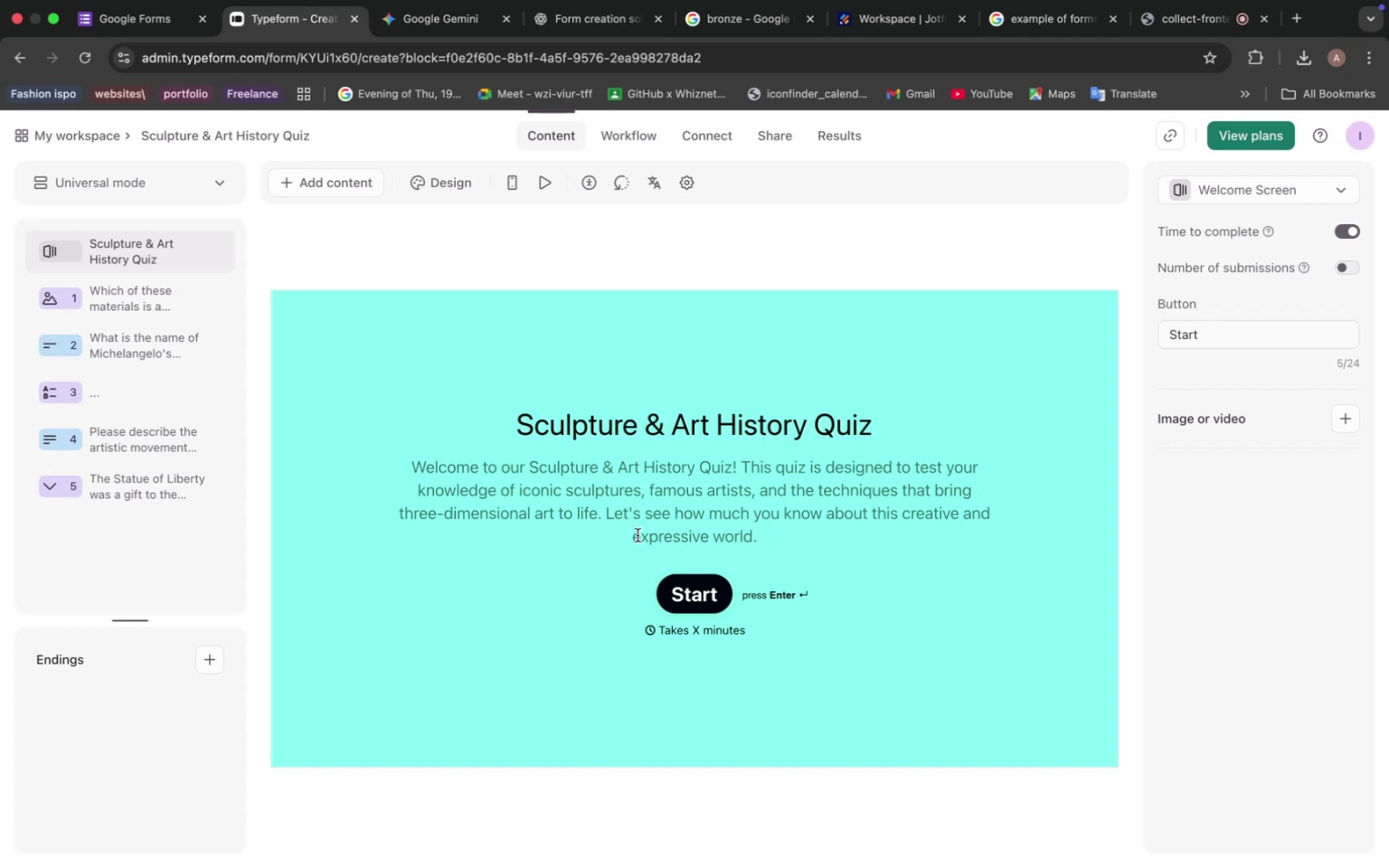 
left_click([128, 291])
 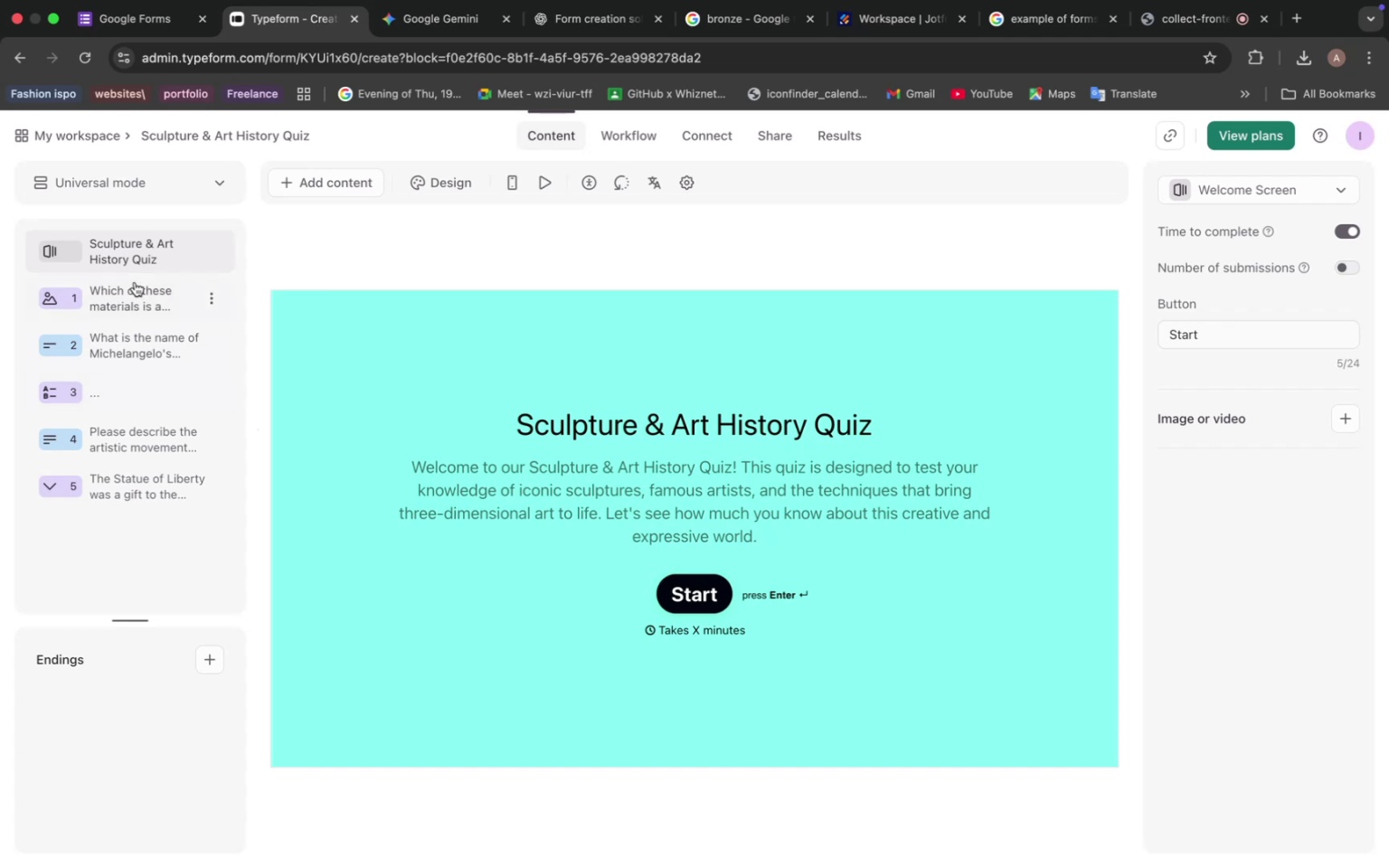 
left_click([120, 401])
 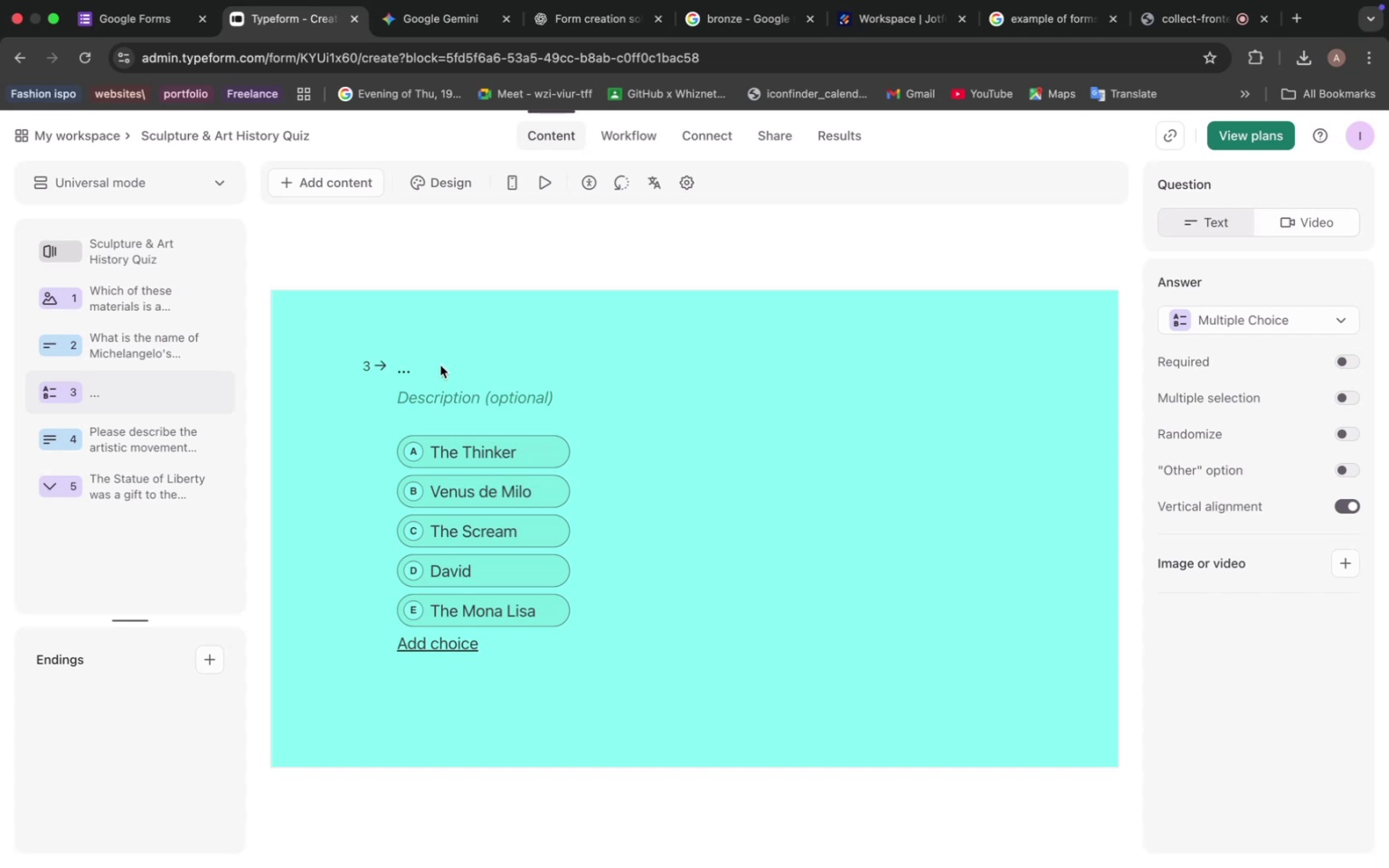 
wait(6.29)
 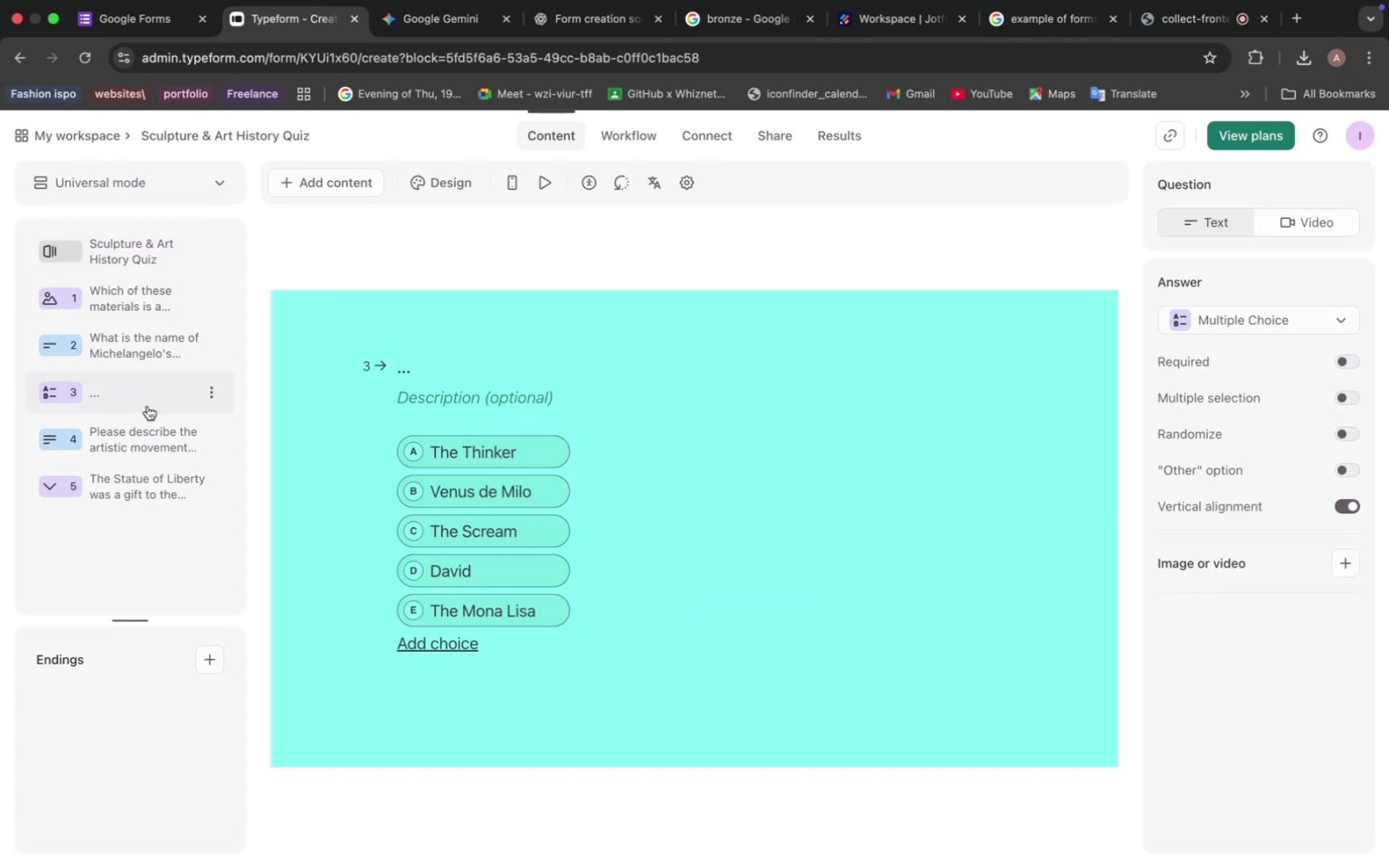 
left_click([452, 26])
 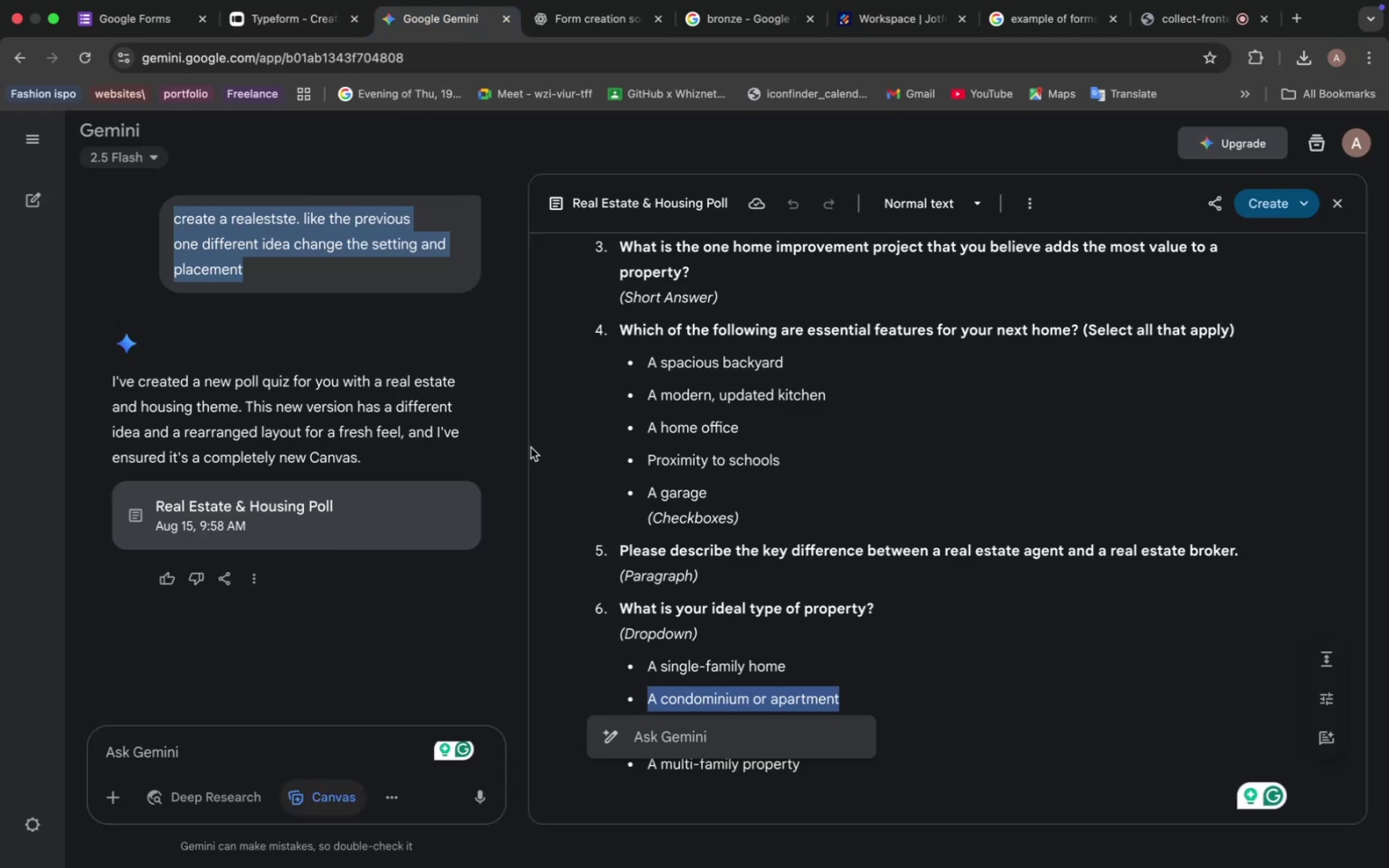 
scroll: coordinate [392, 410], scroll_direction: up, amount: 14.0
 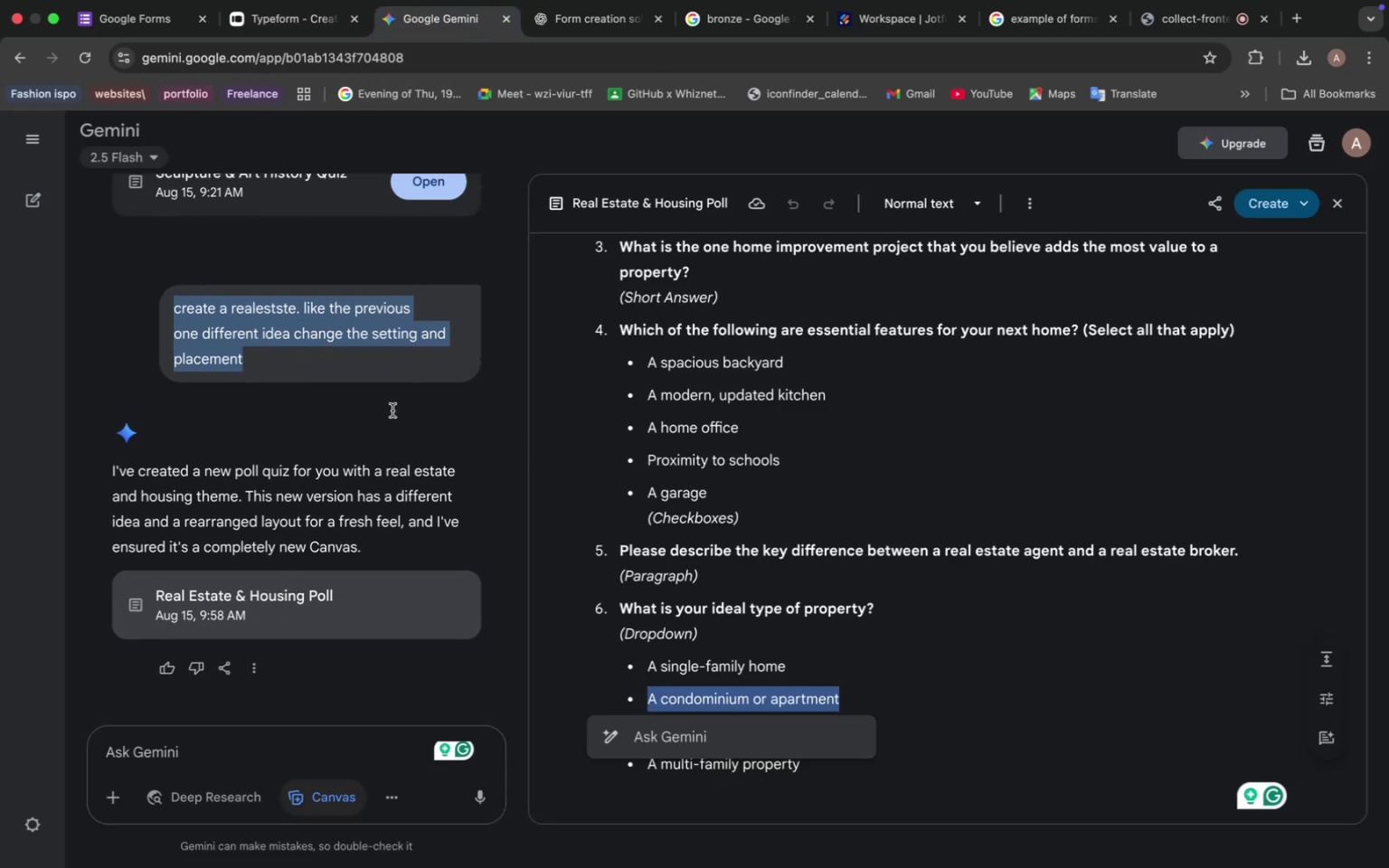 
left_click([288, 513])
 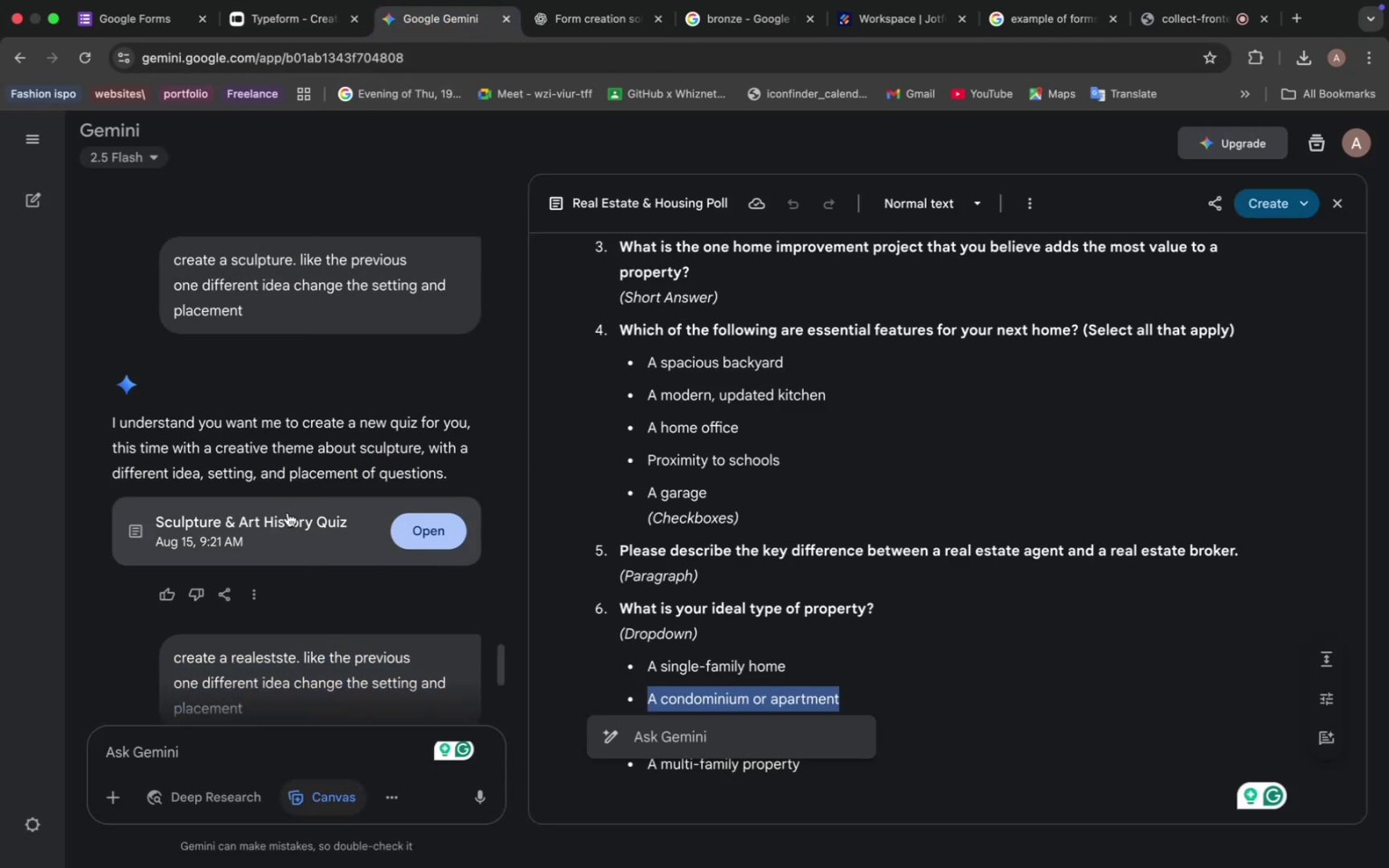 
scroll: coordinate [699, 510], scroll_direction: down, amount: 1.0
 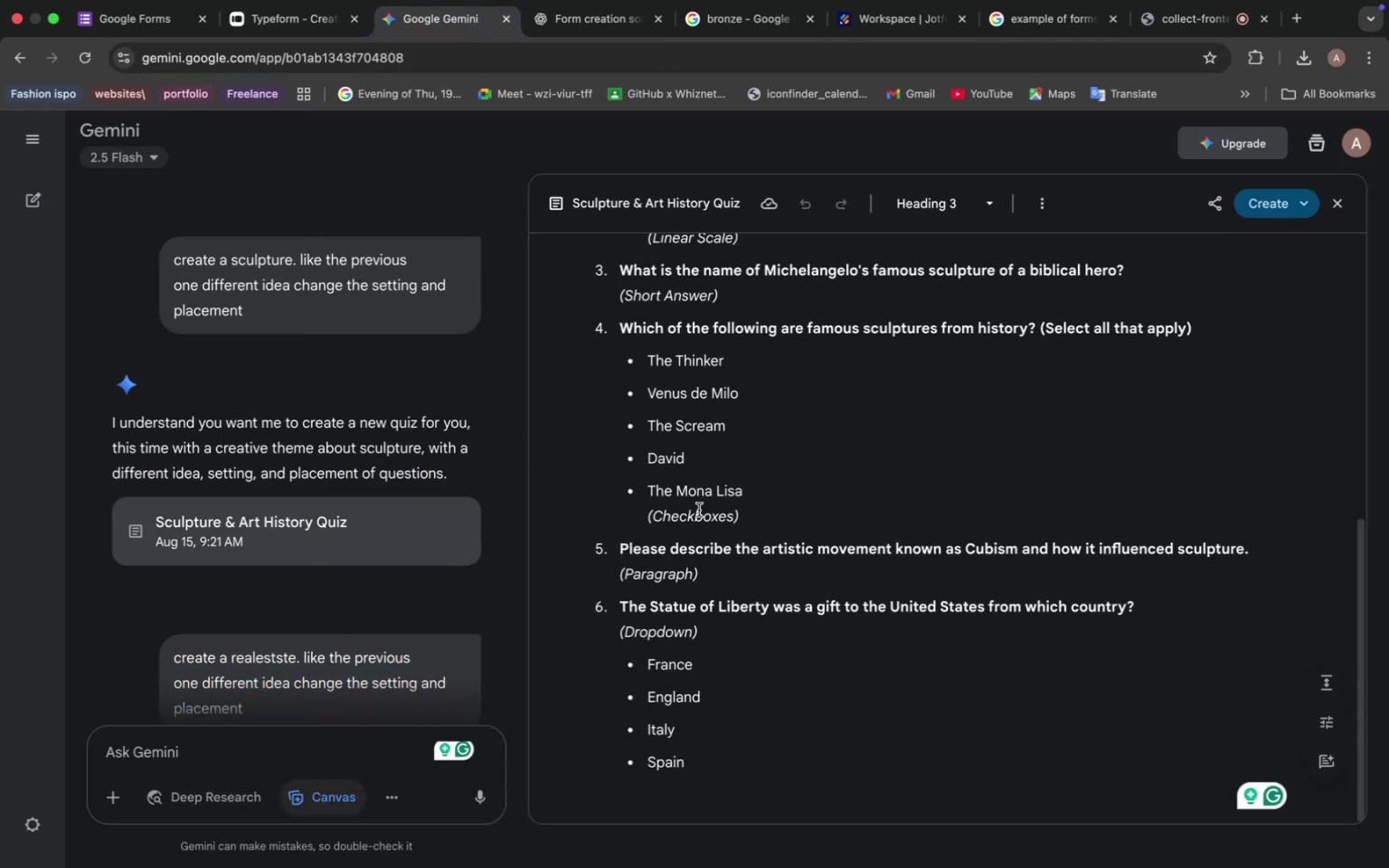 
left_click_drag(start_coordinate=[619, 330], to_coordinate=[1208, 344])
 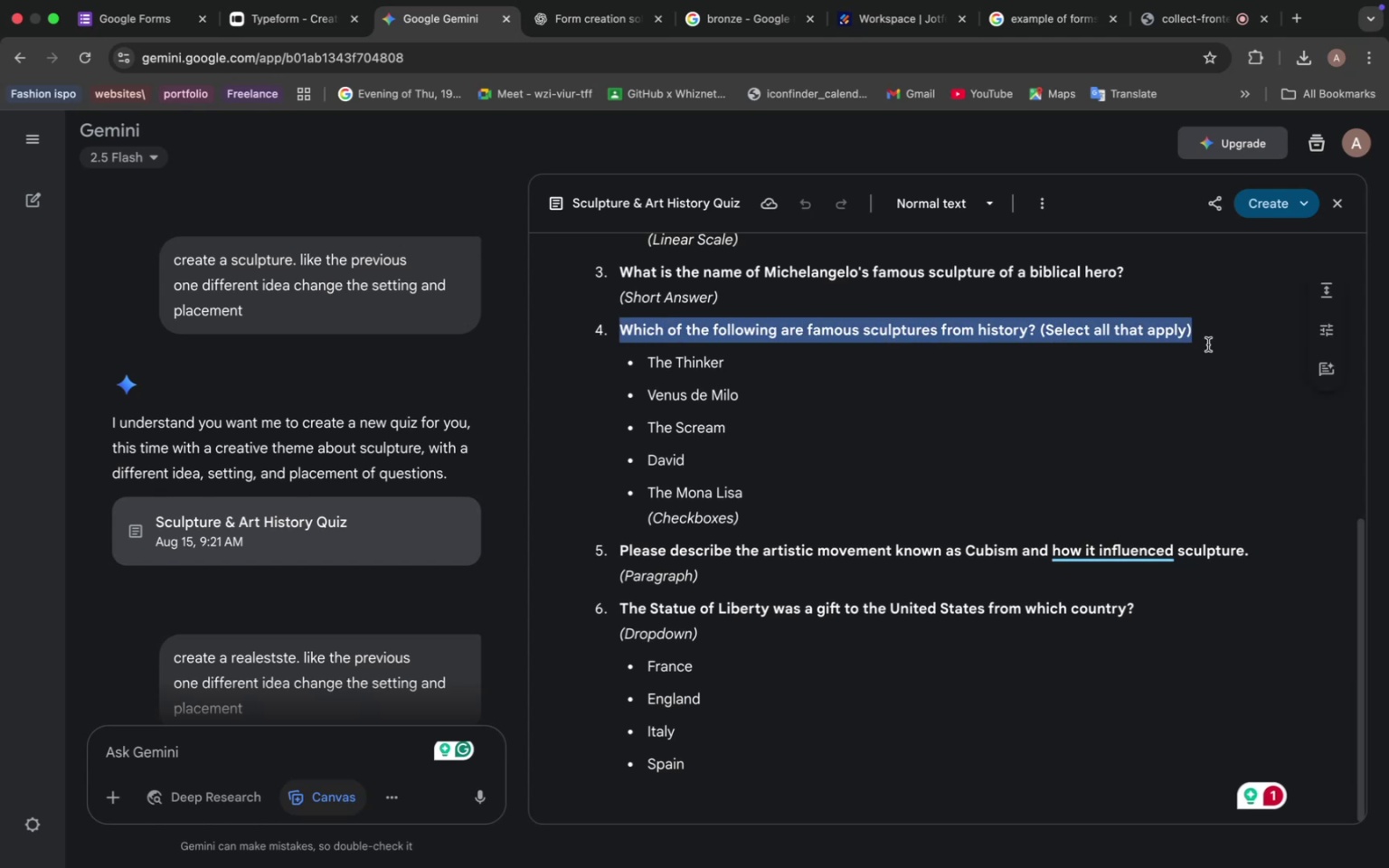 
key(Meta+C)
 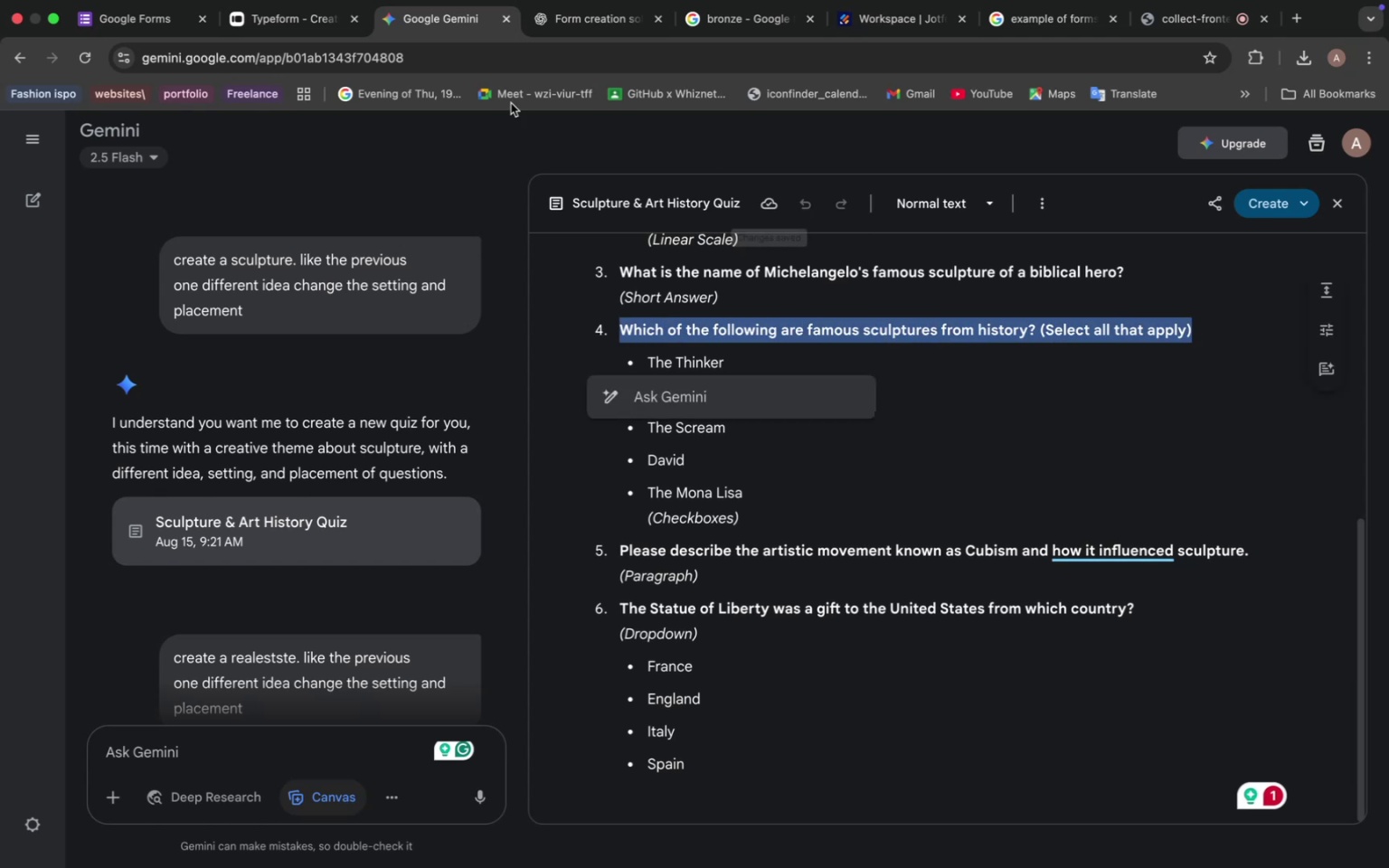 
left_click([438, 380])
 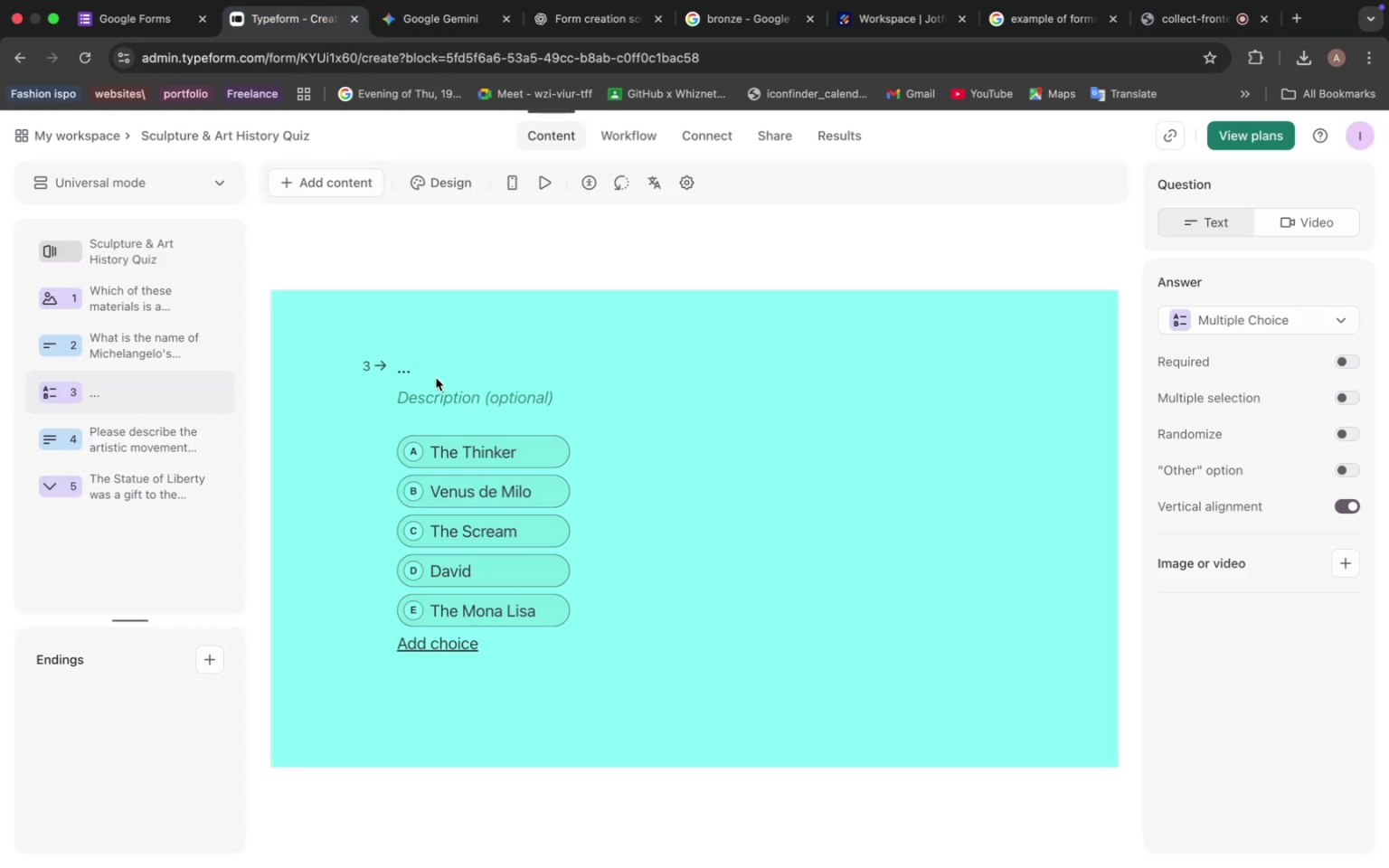 
left_click_drag(start_coordinate=[407, 362], to_coordinate=[401, 359])
 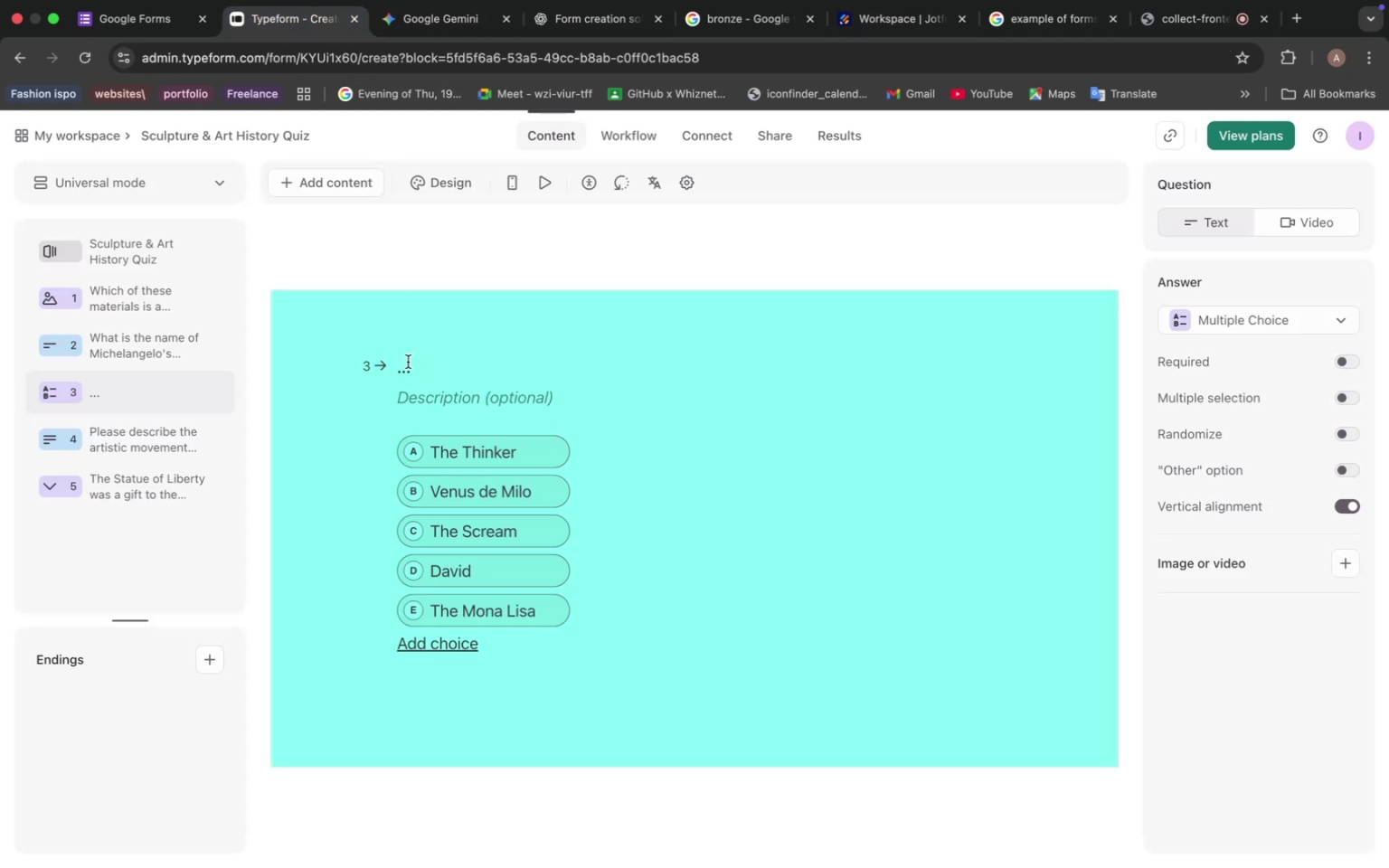 
key(Meta+V)
 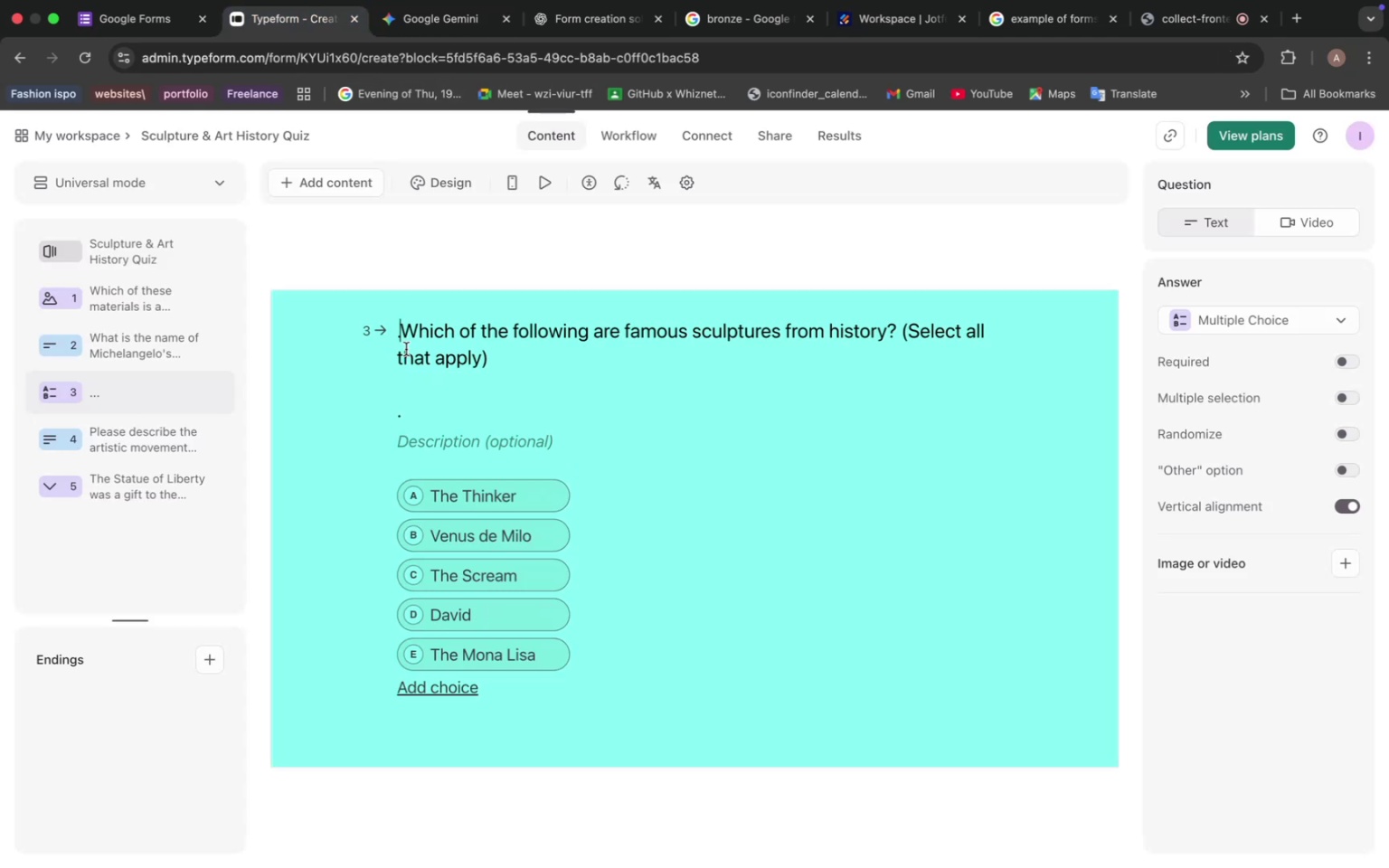 
left_click_drag(start_coordinate=[420, 411], to_coordinate=[366, 410])
 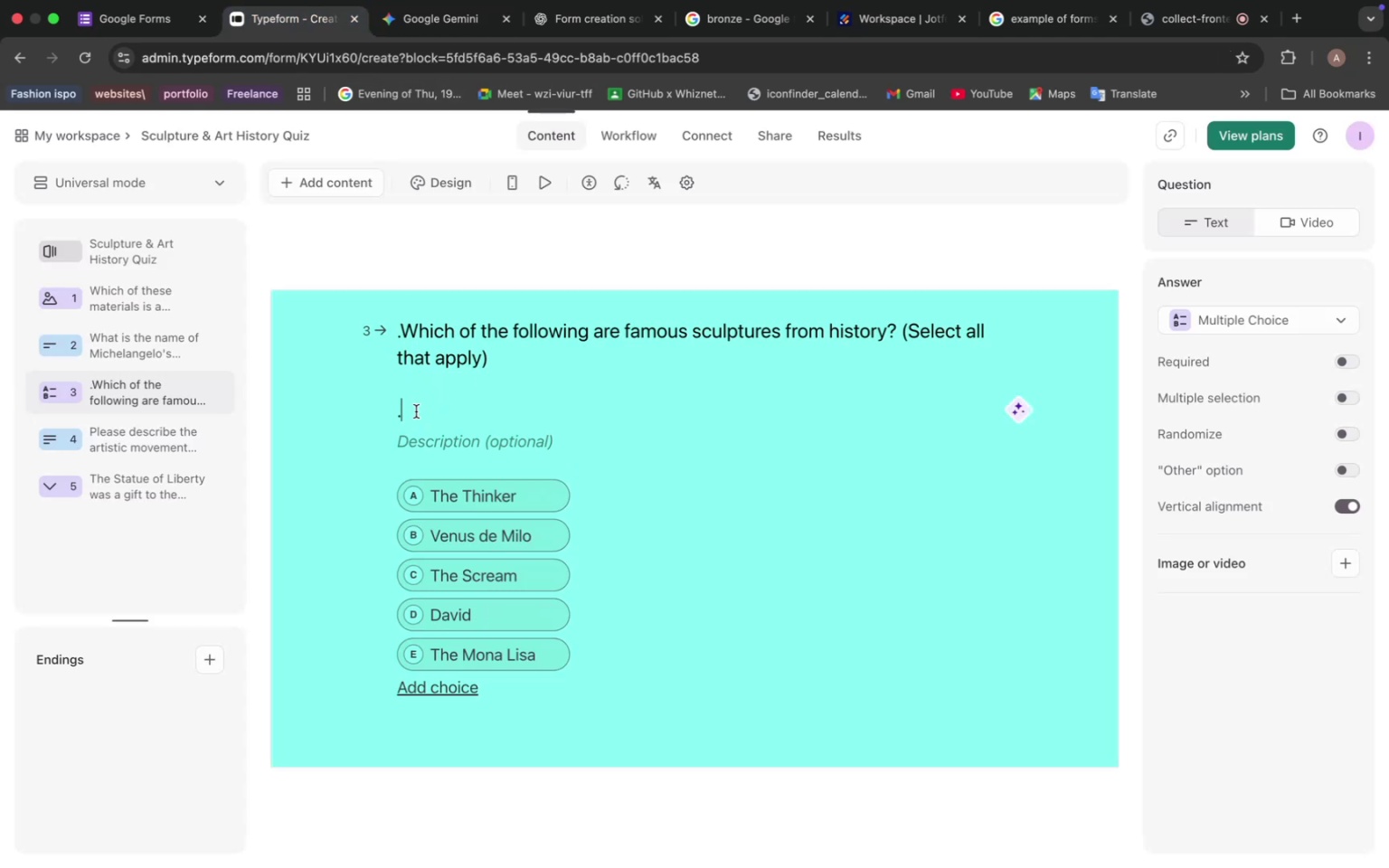 
key(Backspace)
 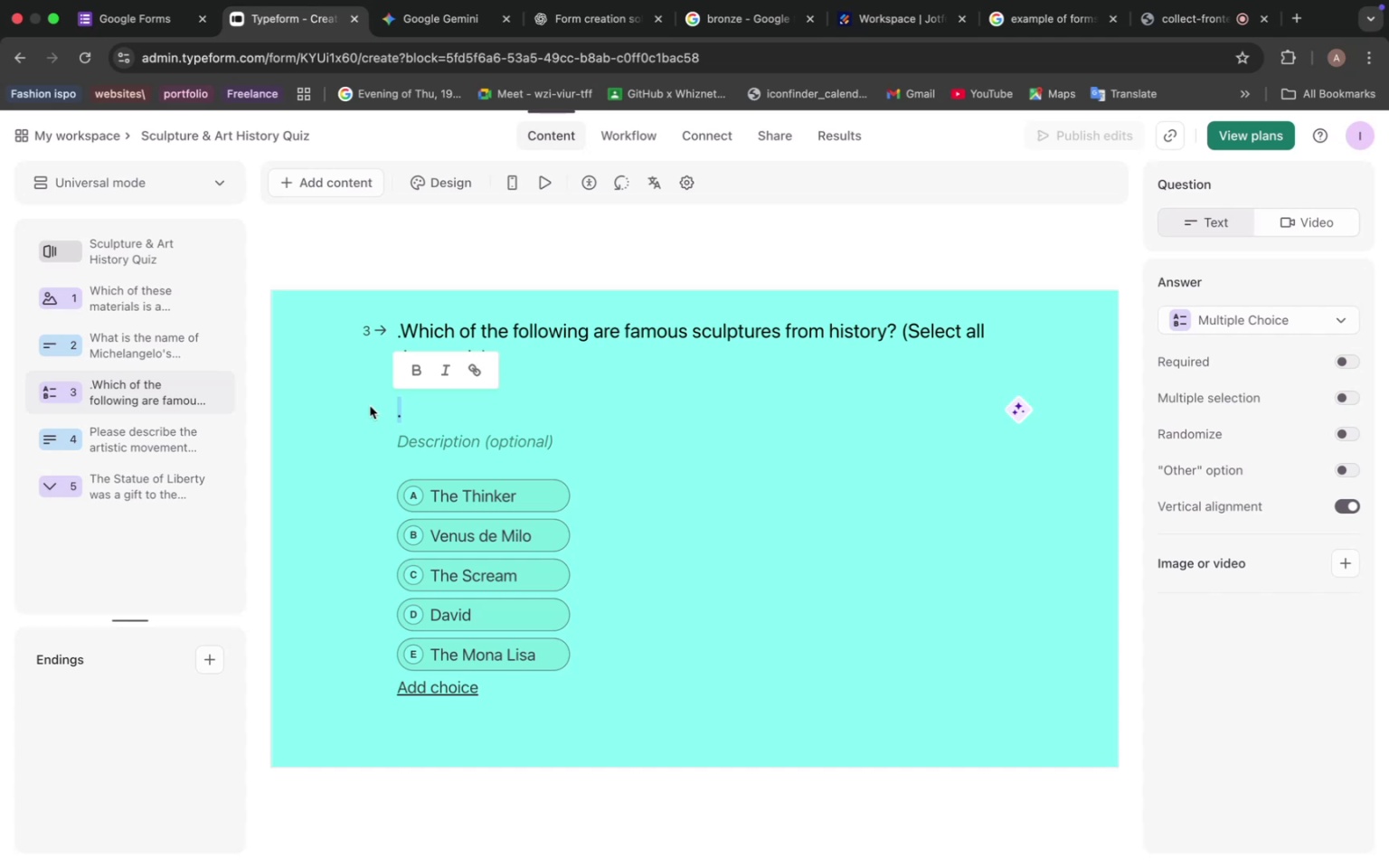 
key(Backspace)
 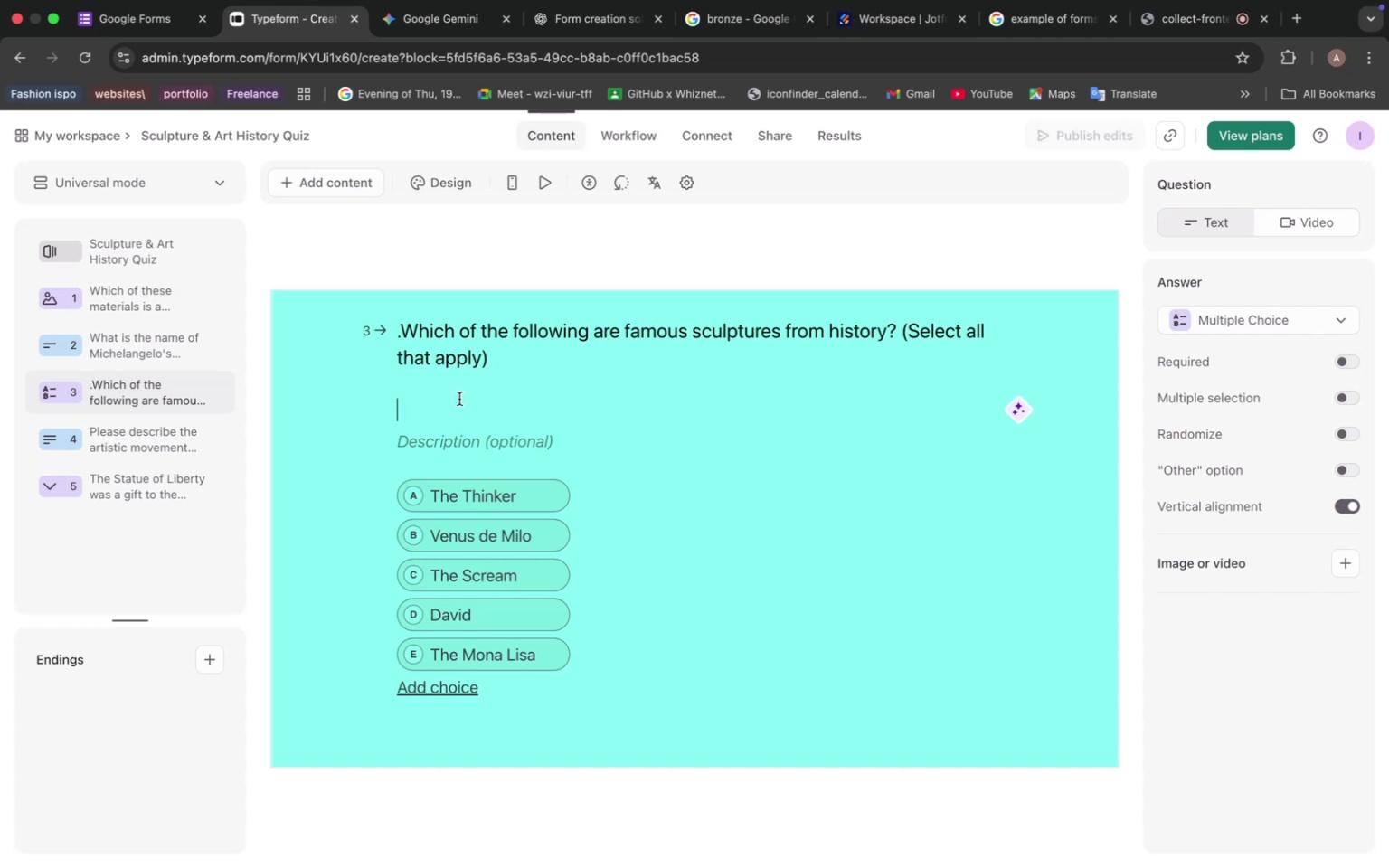 
key(Backspace)
 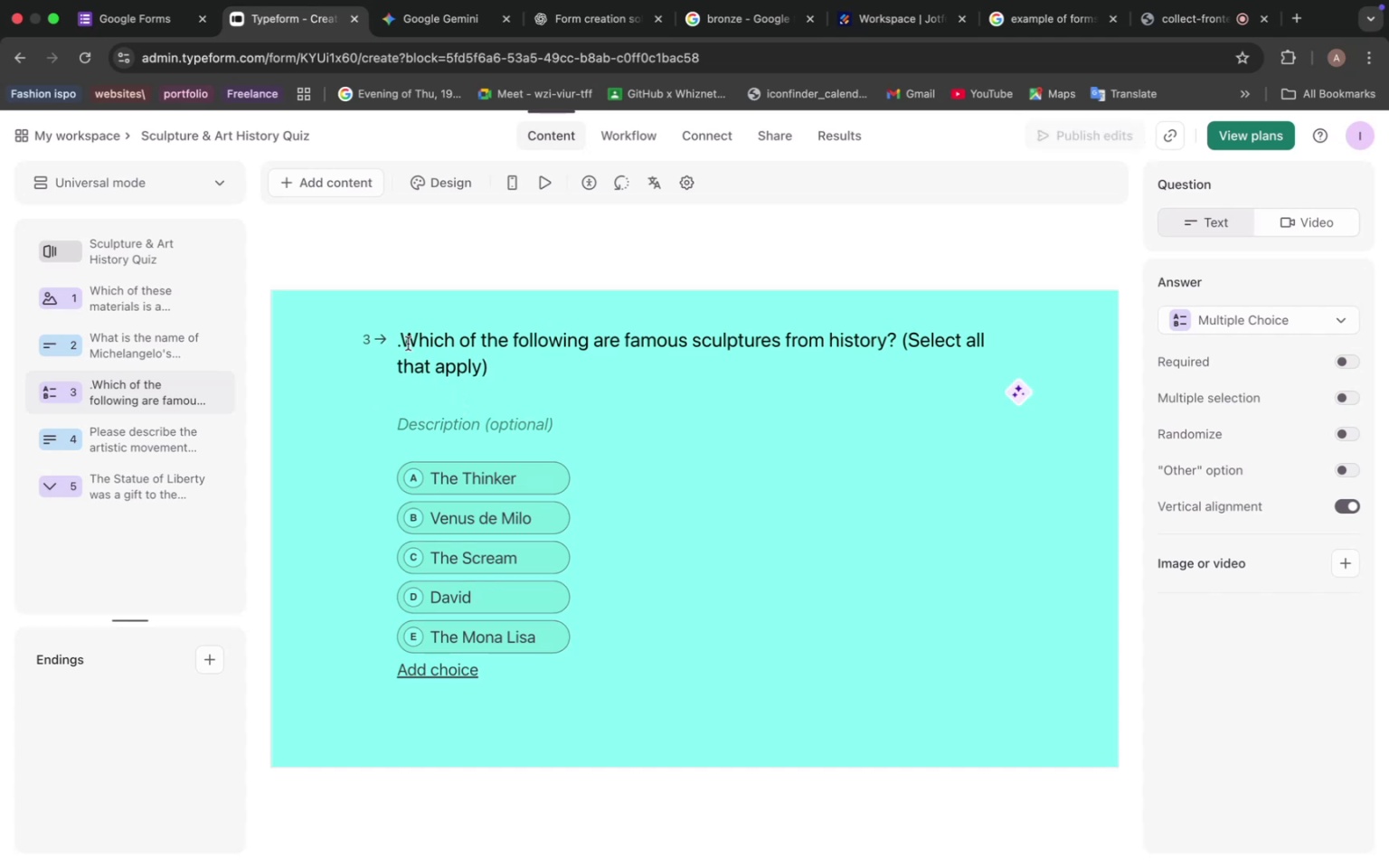 
left_click([402, 355])
 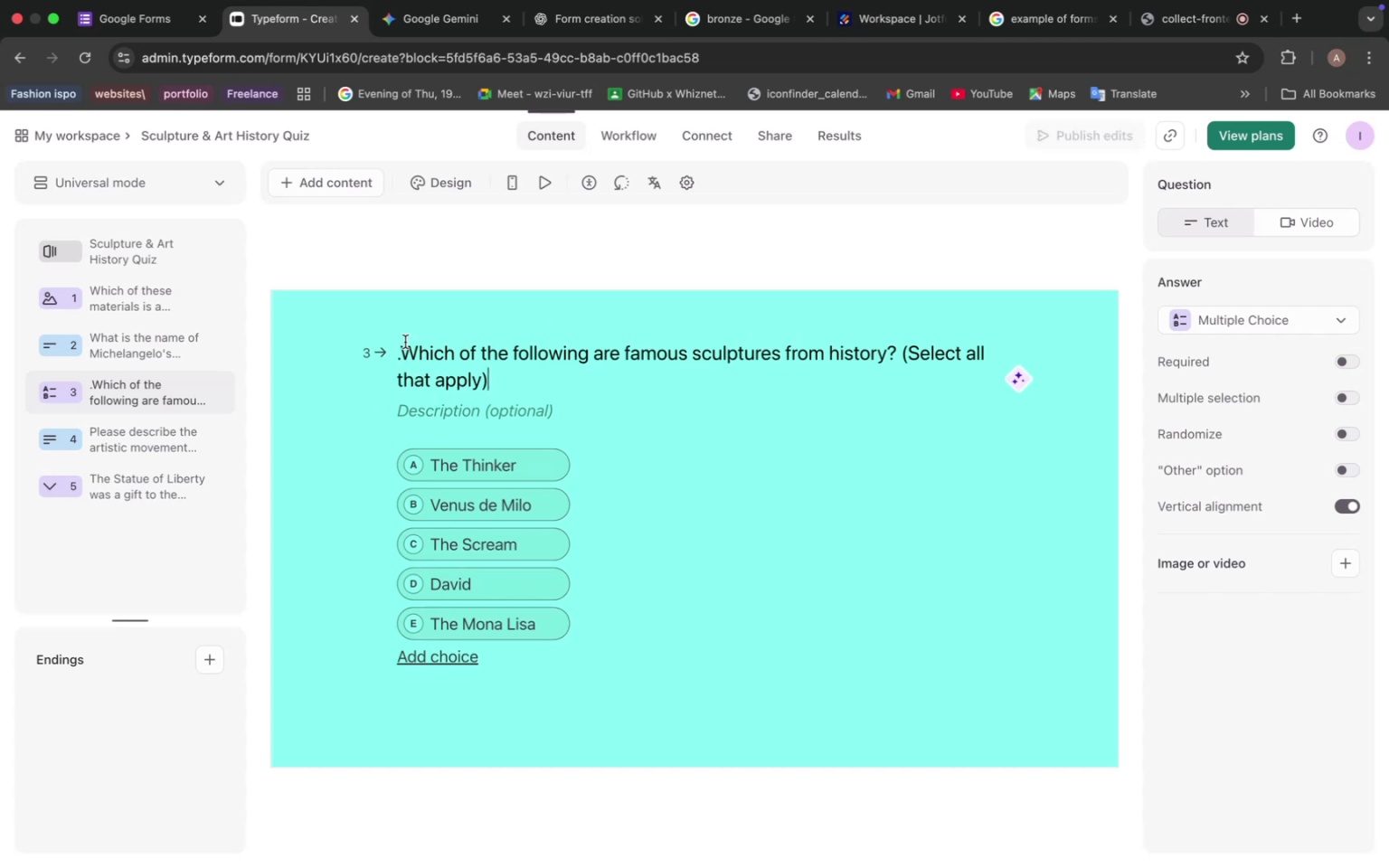 
key(Backspace)
 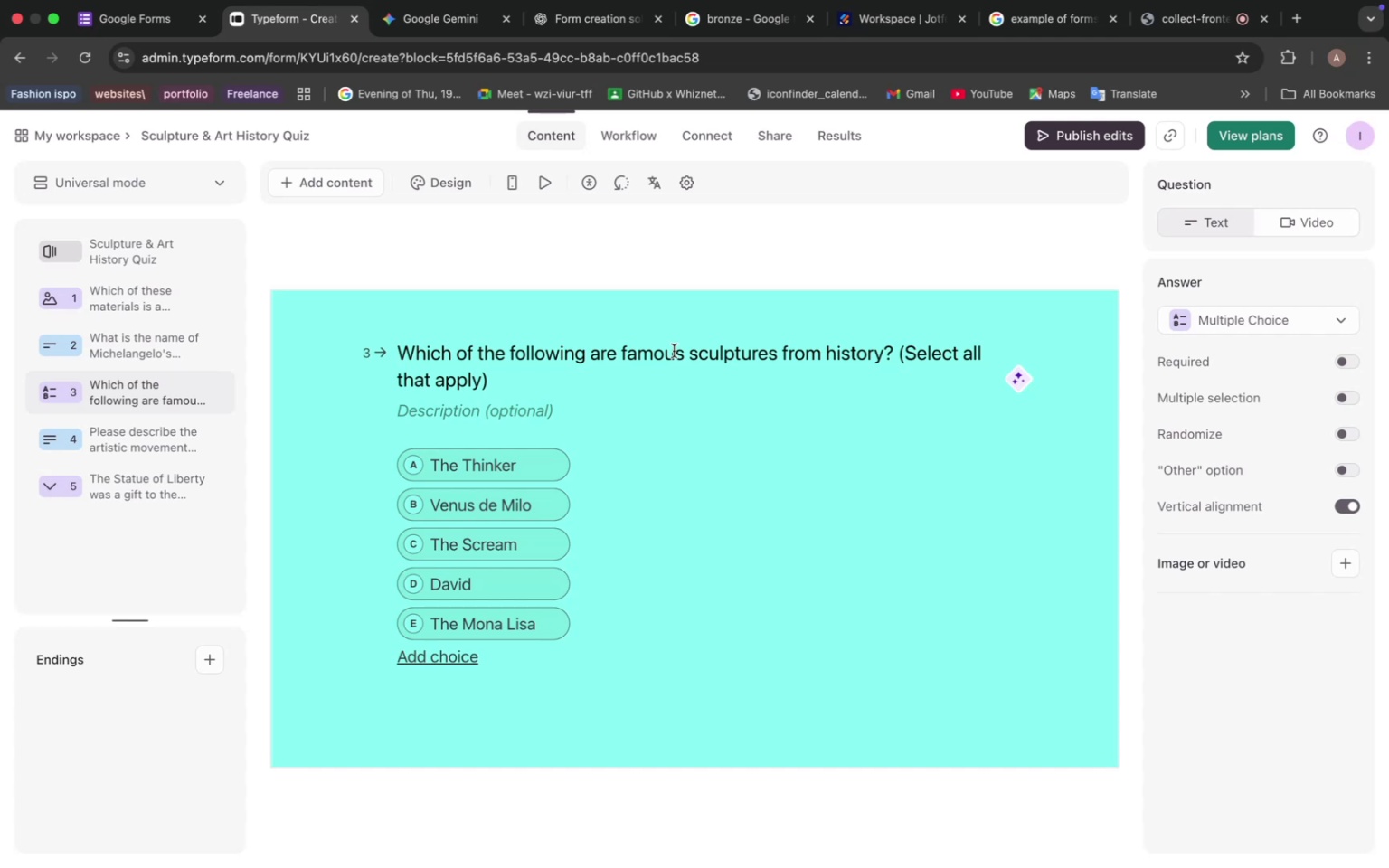 
wait(32.46)
 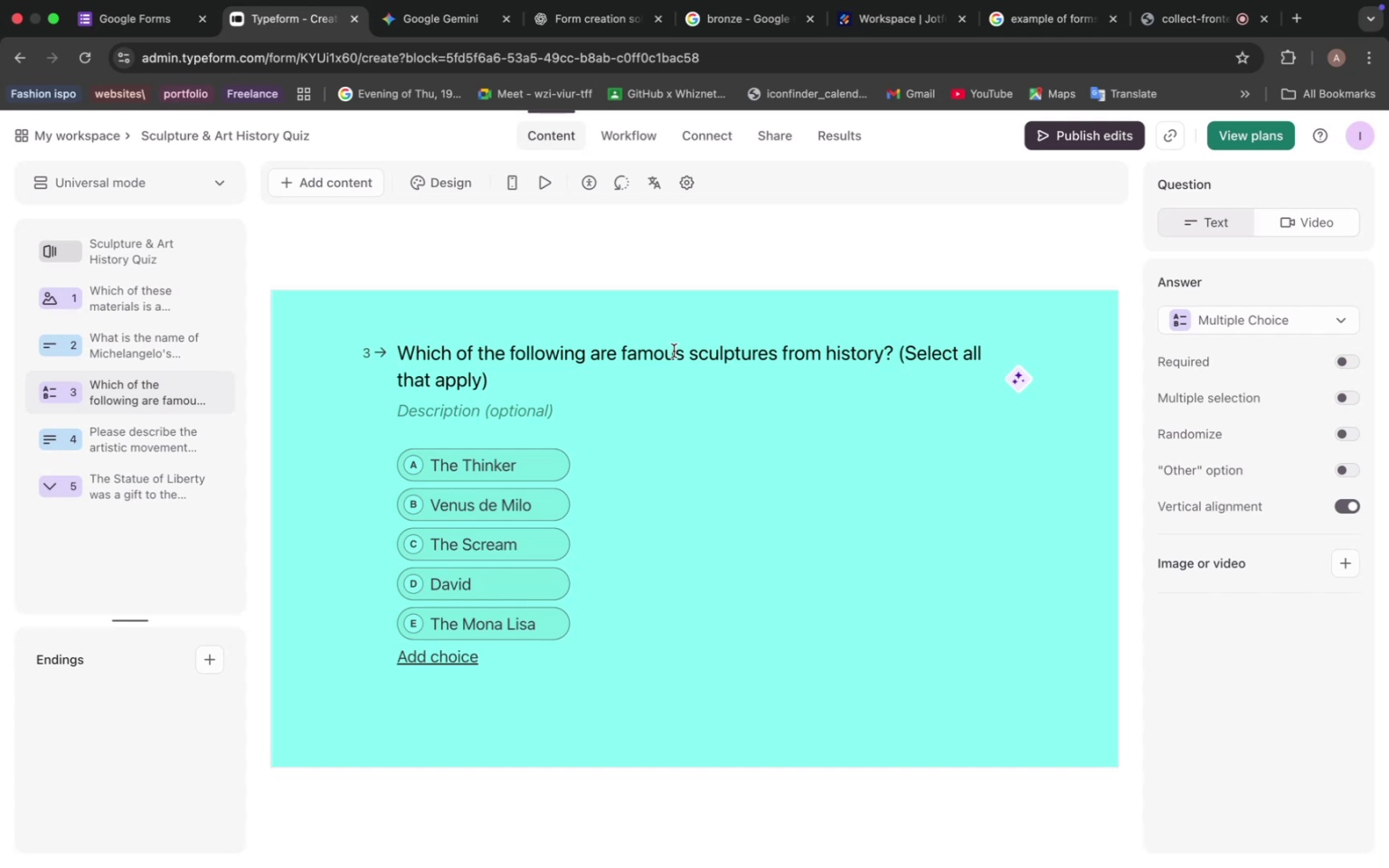 
left_click([463, 553])
 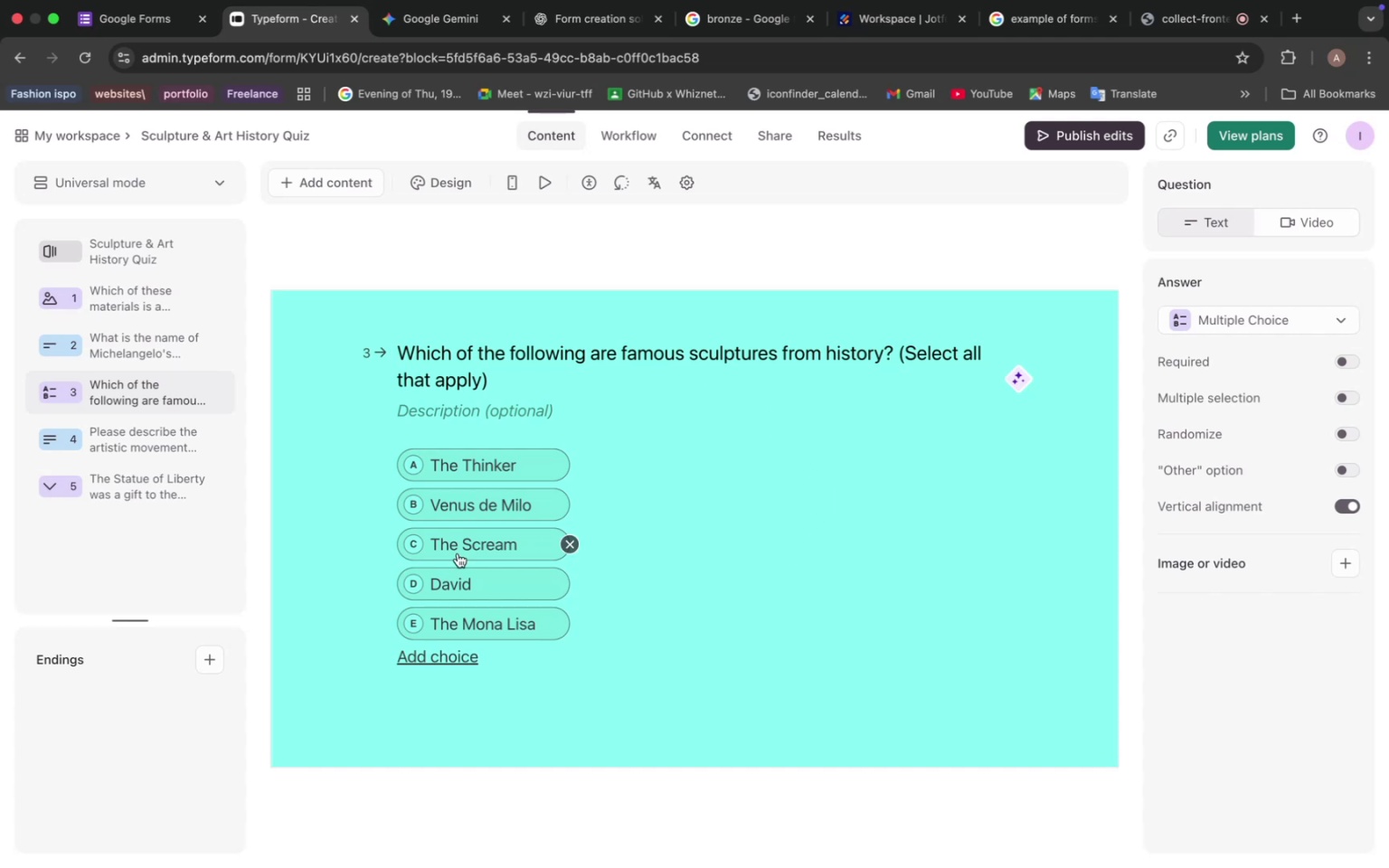 
left_click([625, 576])
 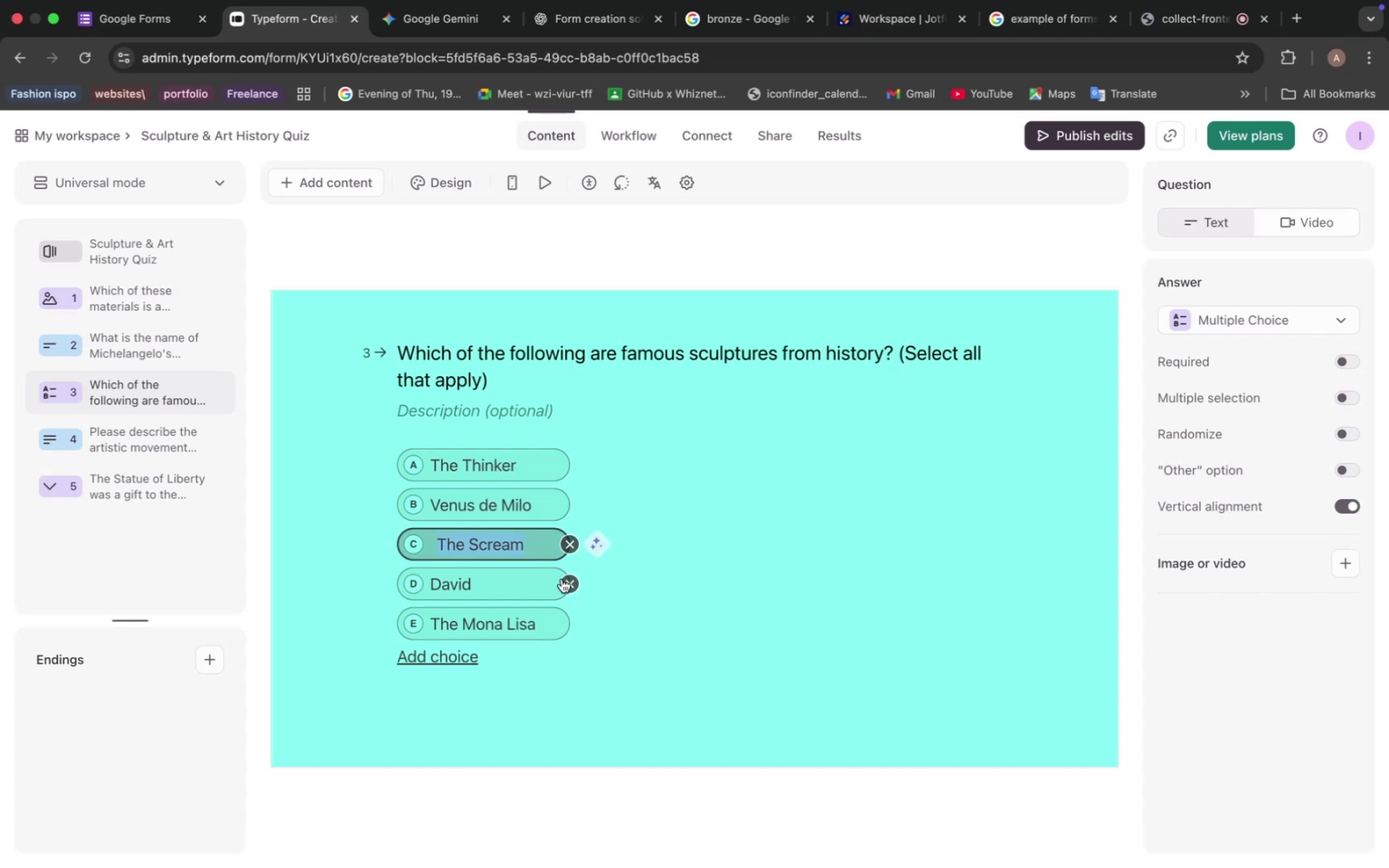 
scroll: coordinate [452, 459], scroll_direction: down, amount: 6.0
 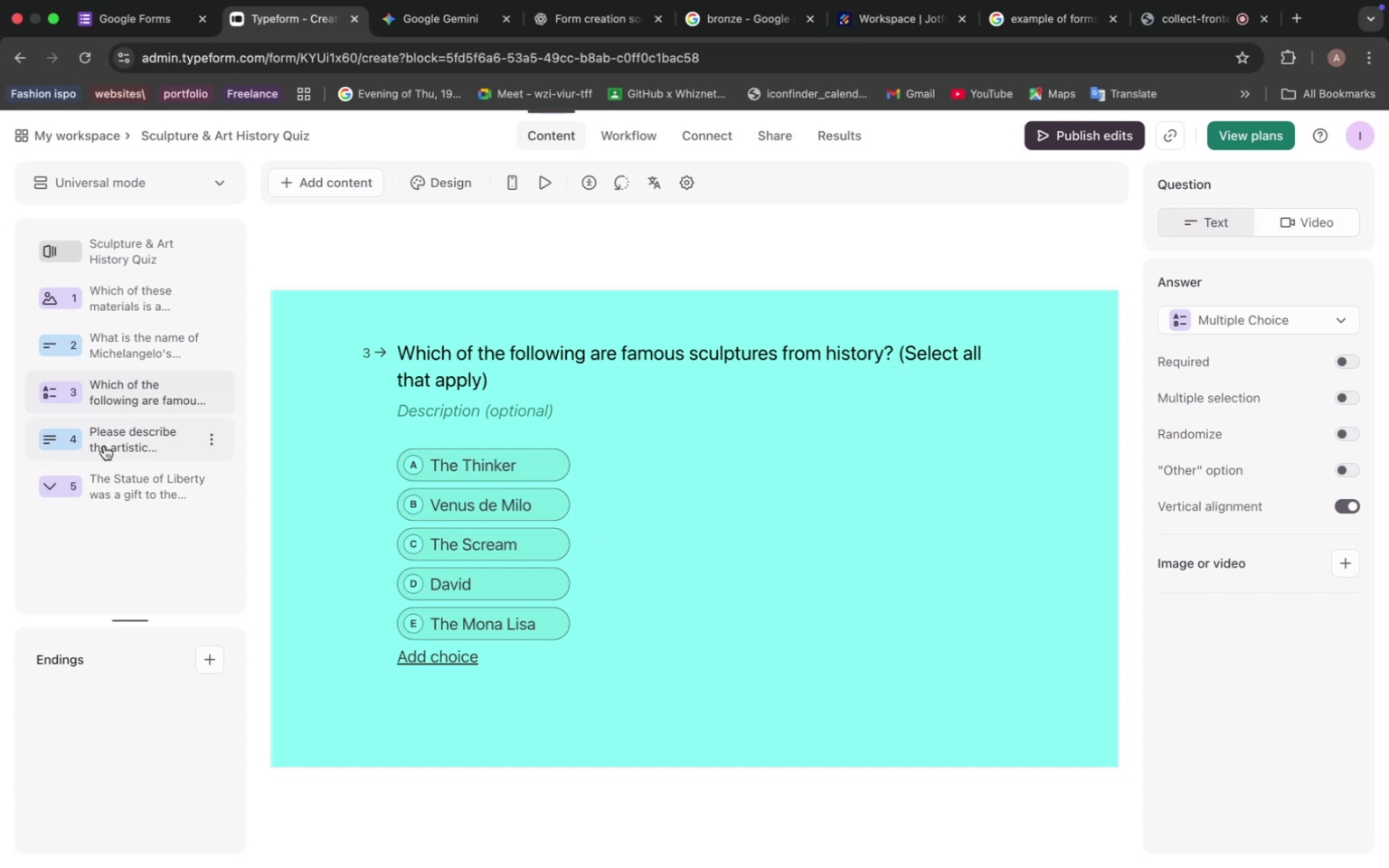 
wait(13.53)
 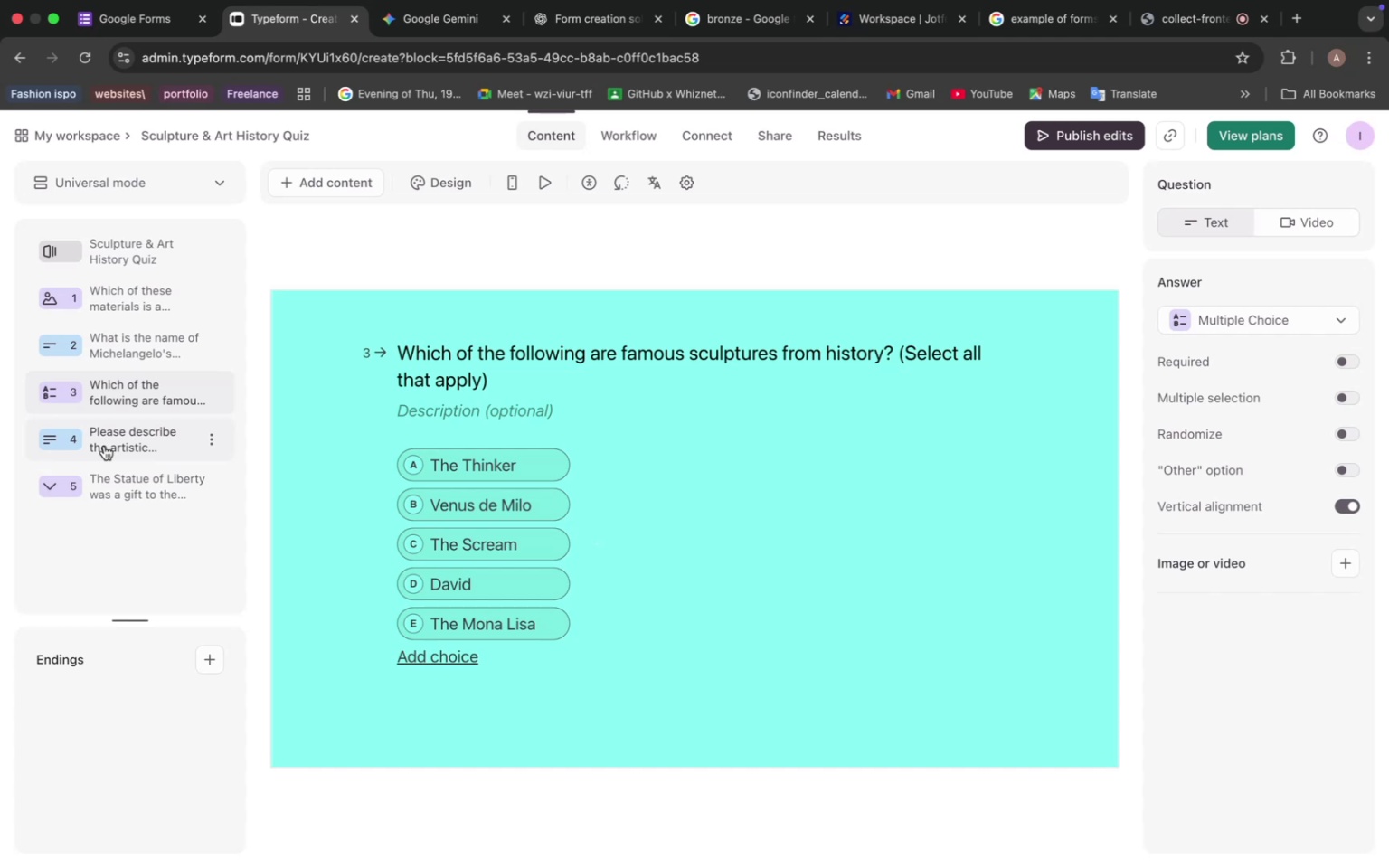 
left_click([113, 479])
 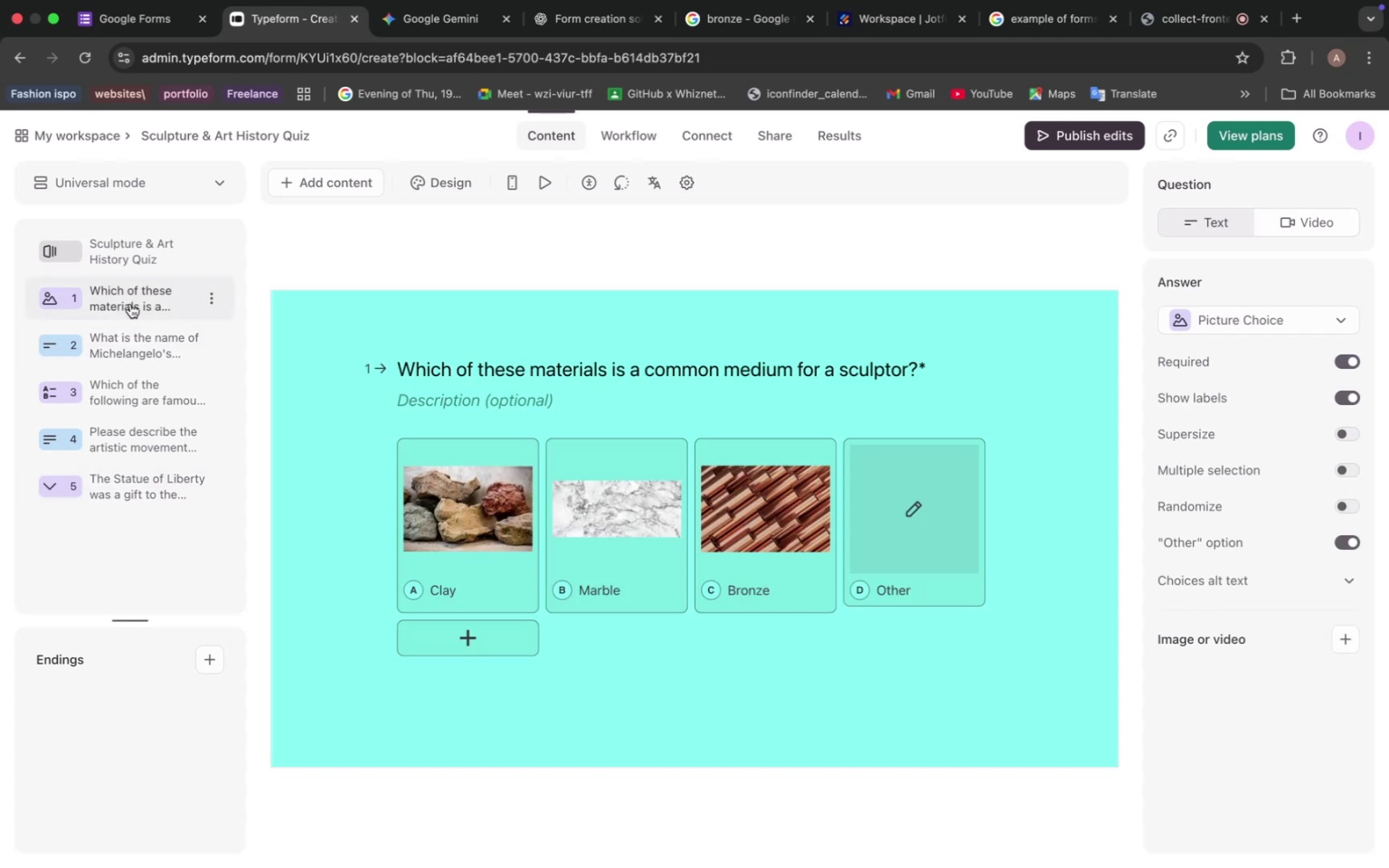 
wait(42.59)
 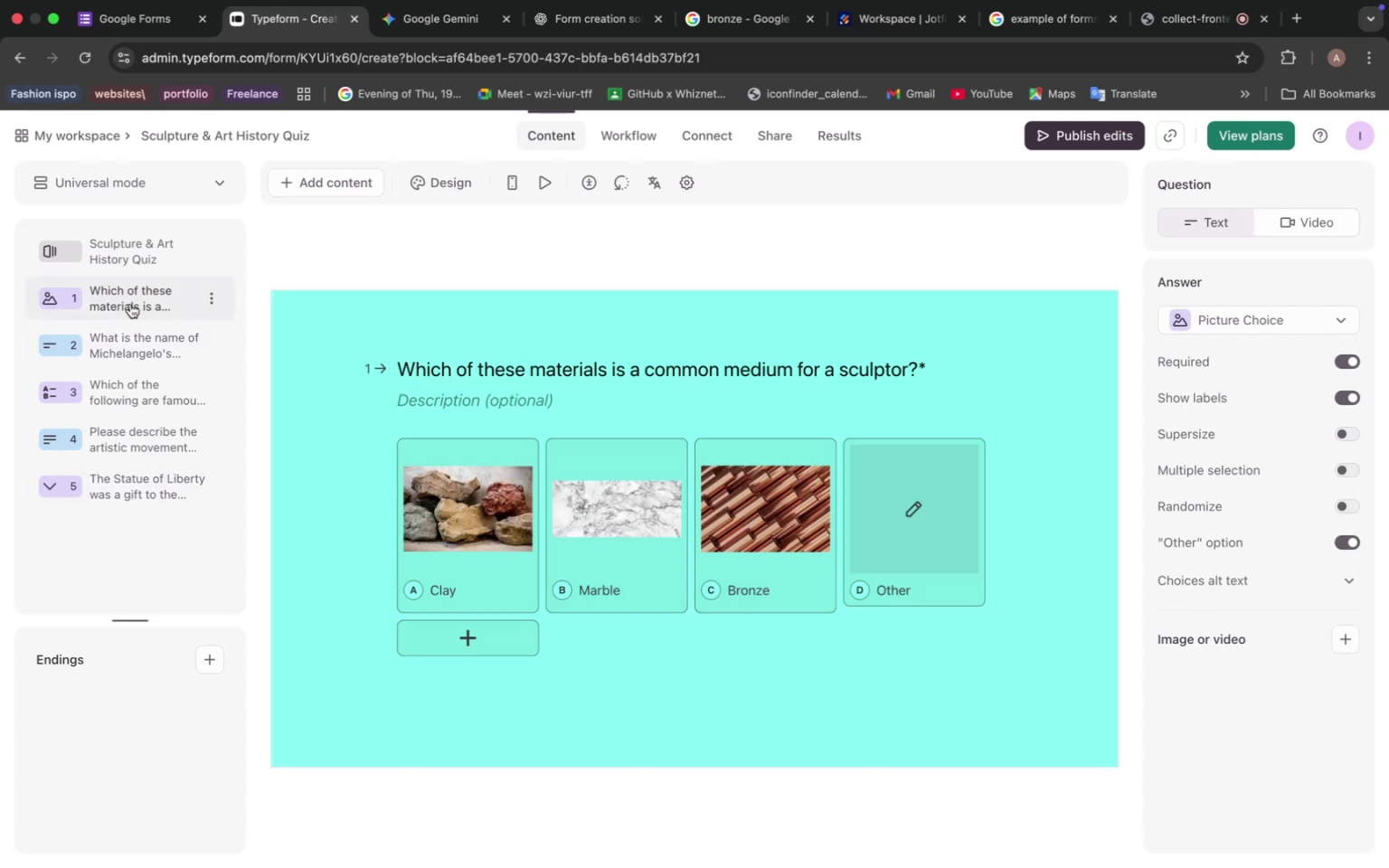 
left_click([140, 388])
 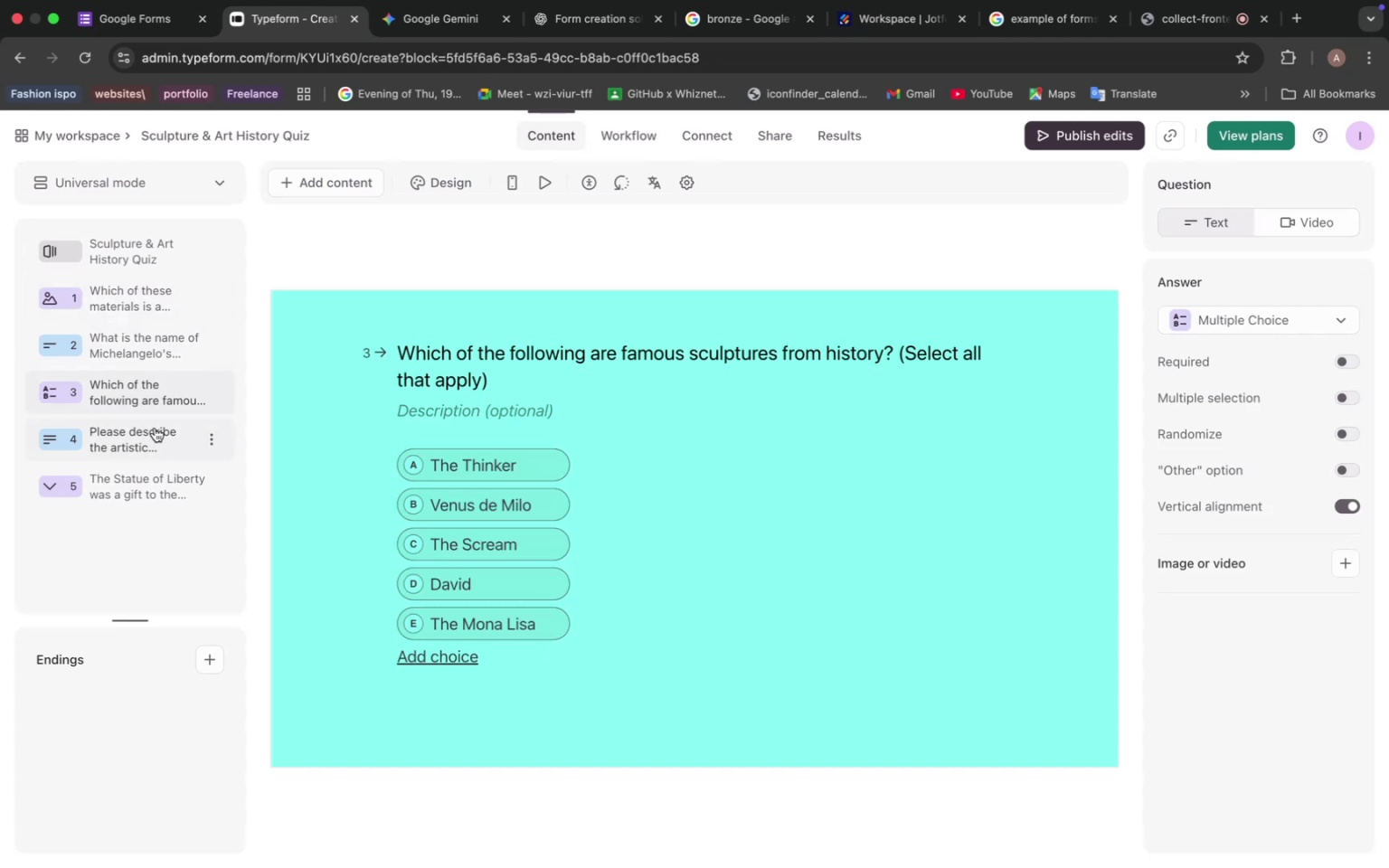 
wait(9.52)
 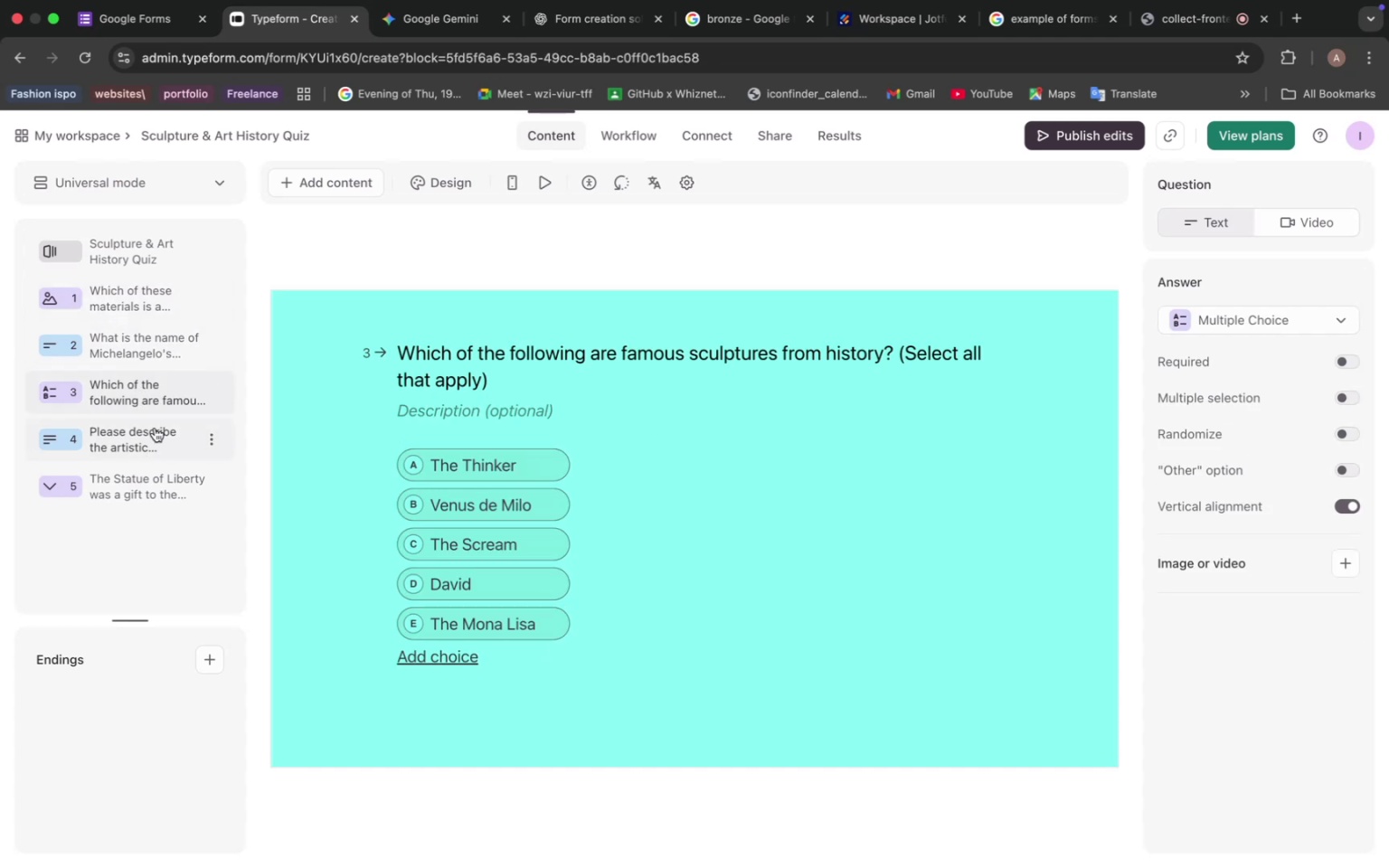 
left_click([1003, 26])
 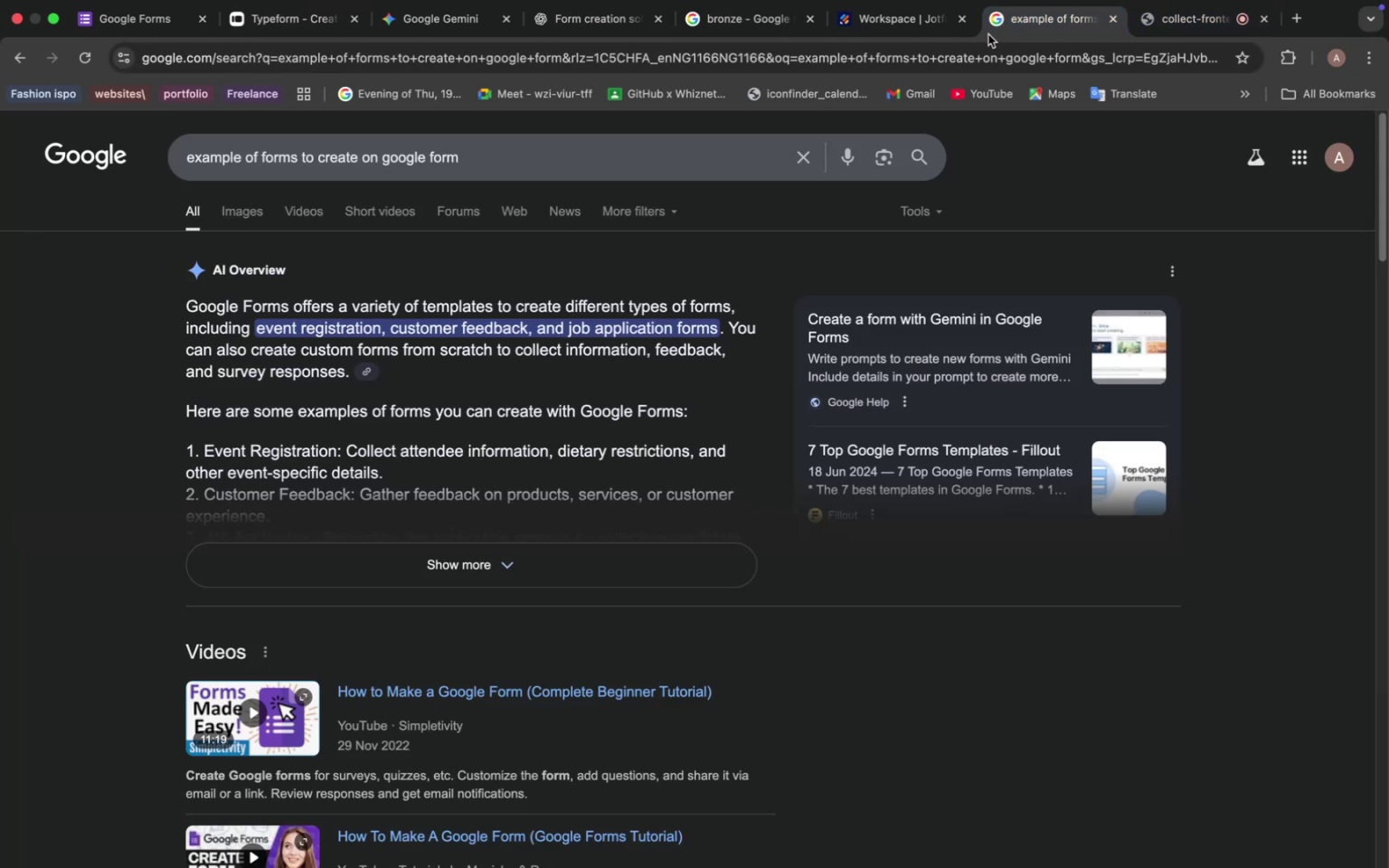 
left_click([455, 22])
 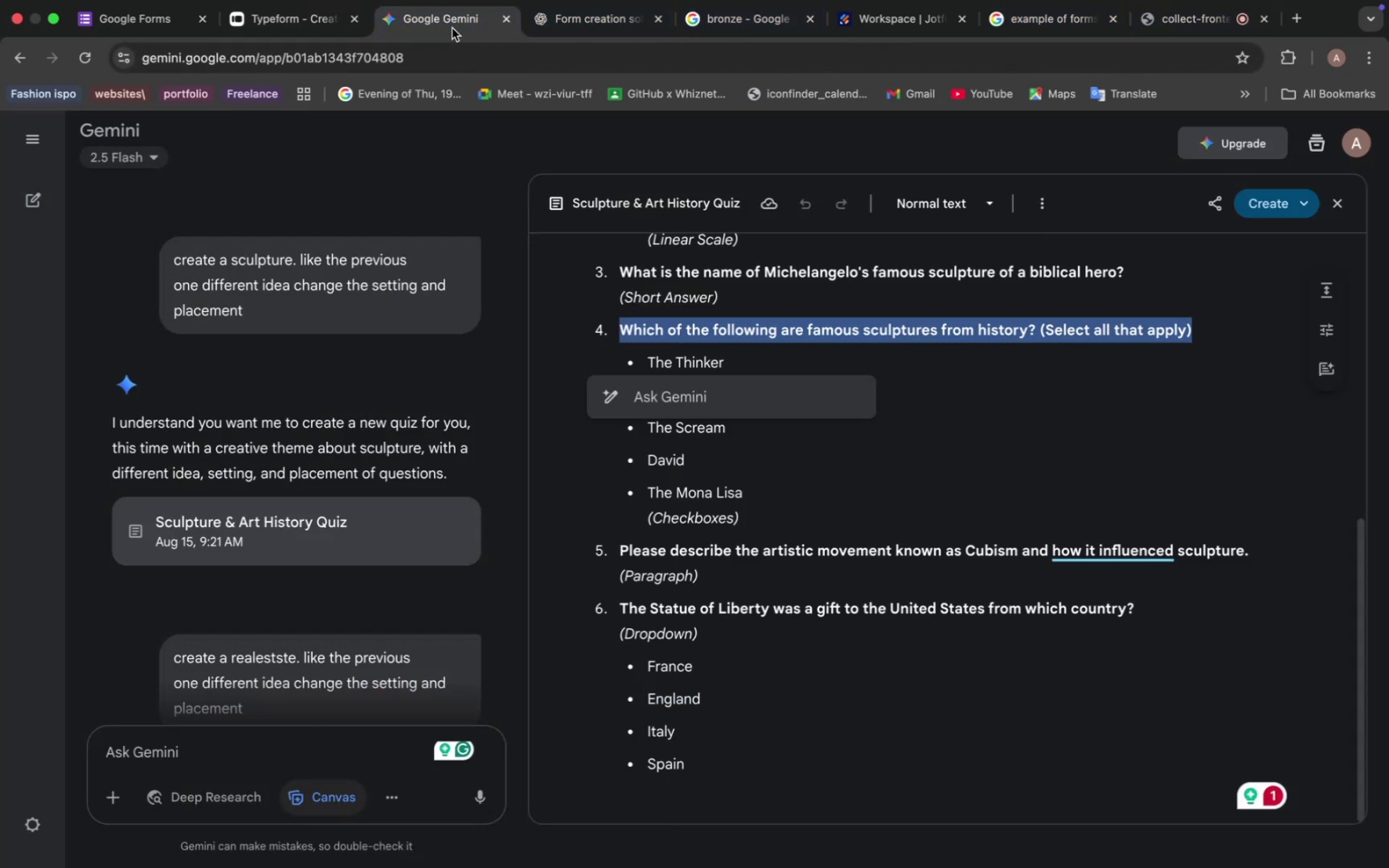 
scroll: coordinate [378, 448], scroll_direction: down, amount: 7.0
 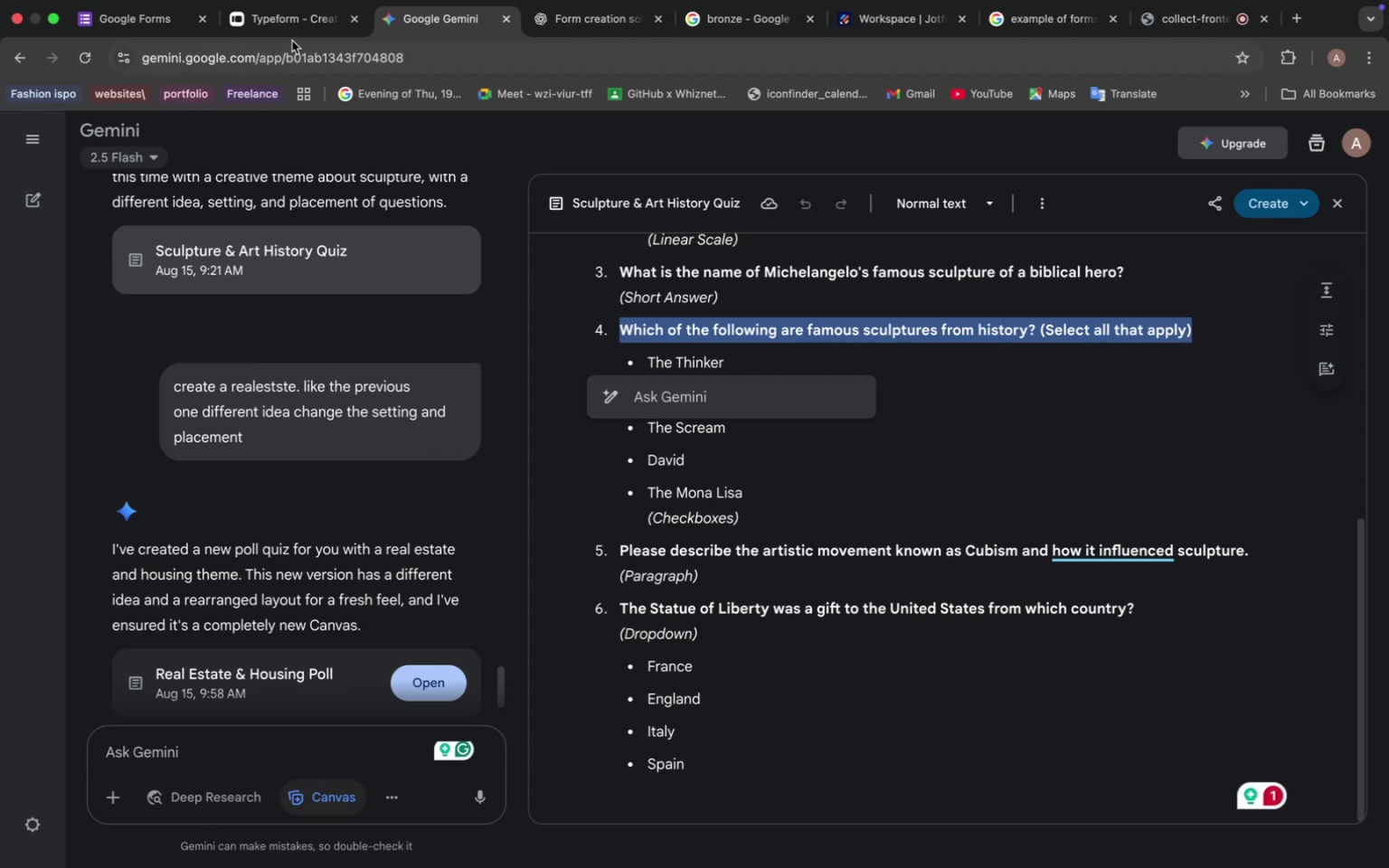 
left_click([645, 132])
 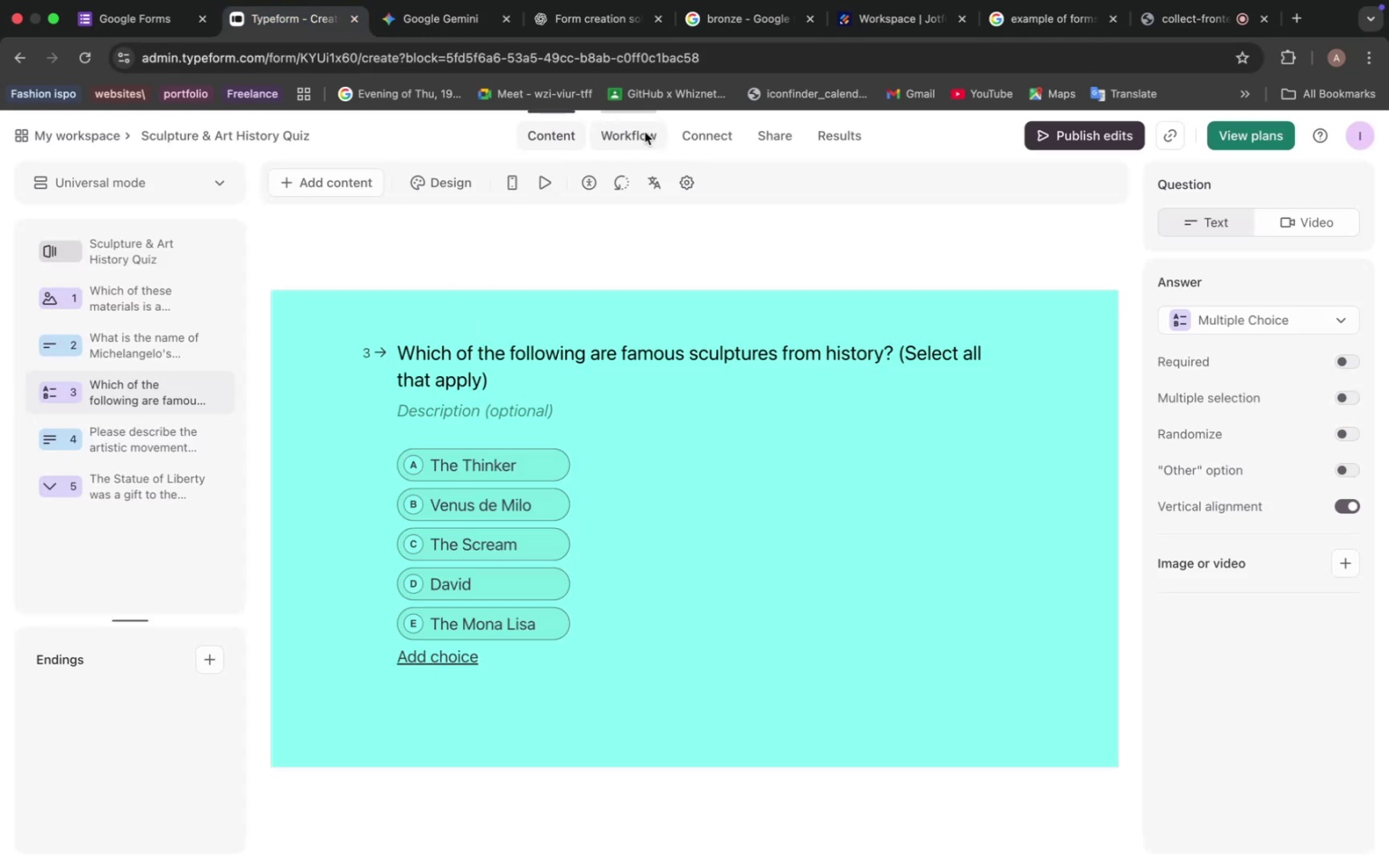 
scroll: coordinate [453, 463], scroll_direction: up, amount: 19.0
 